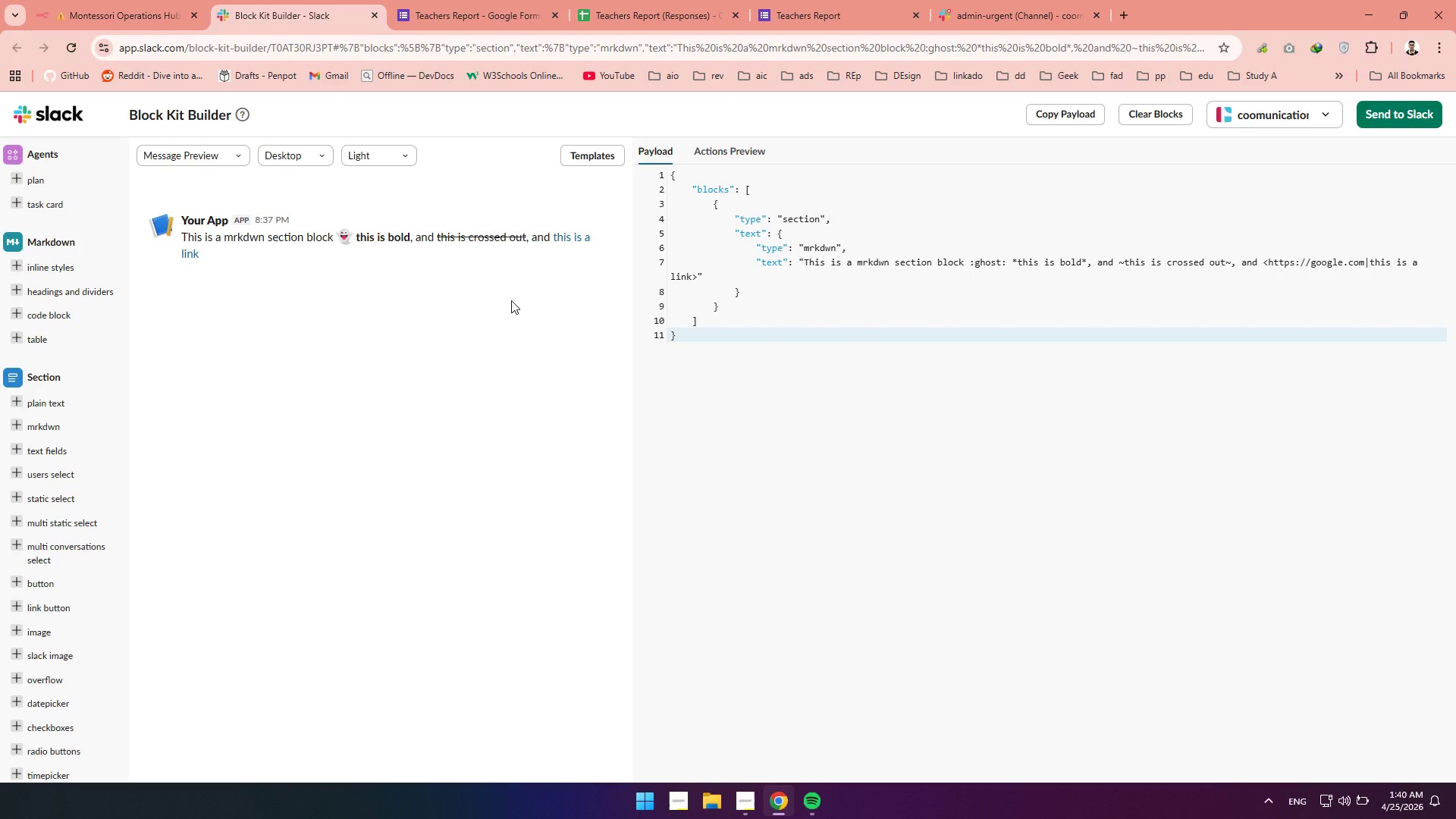 
wait(12.34)
 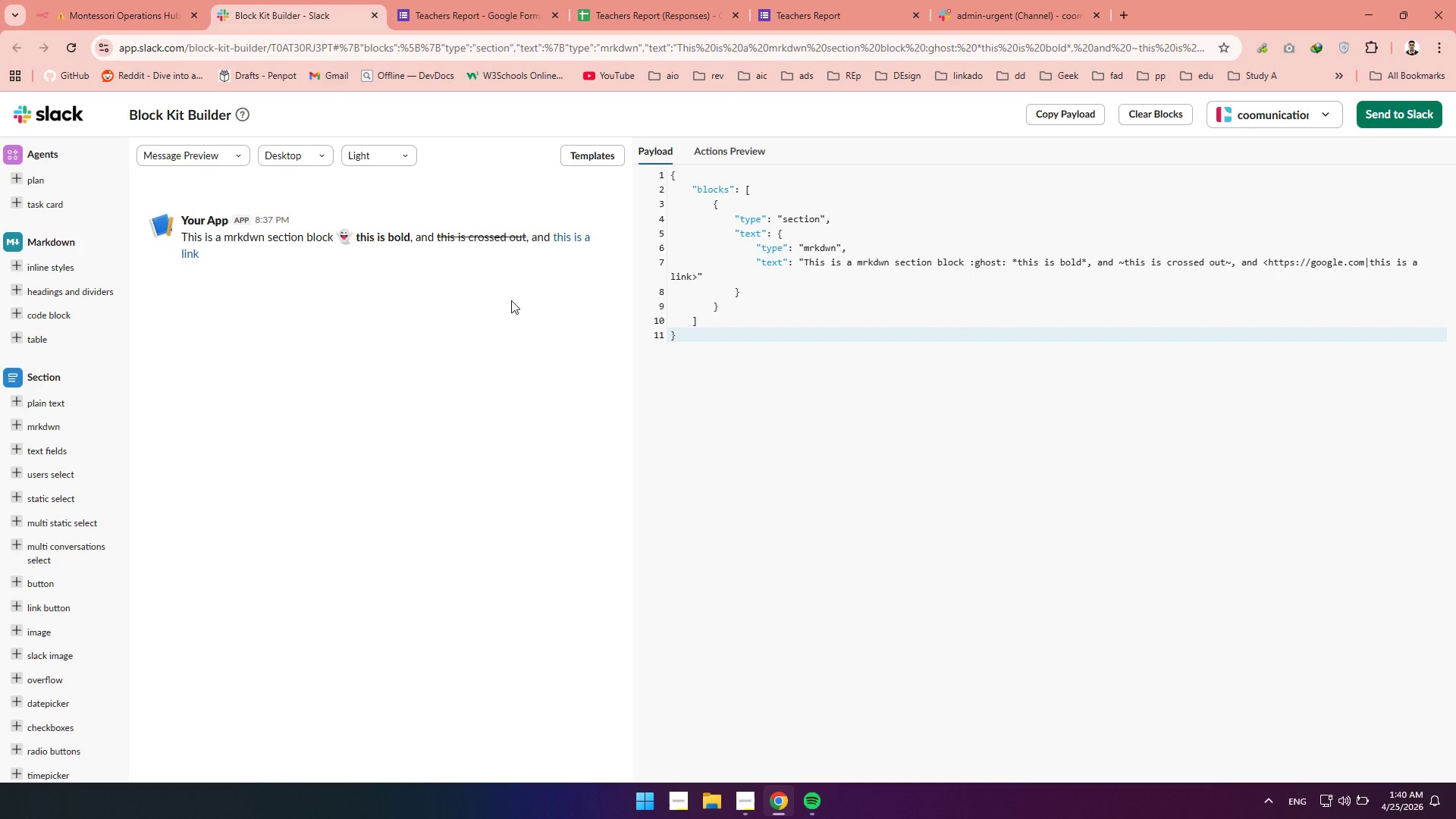 
double_click([240, 242])
 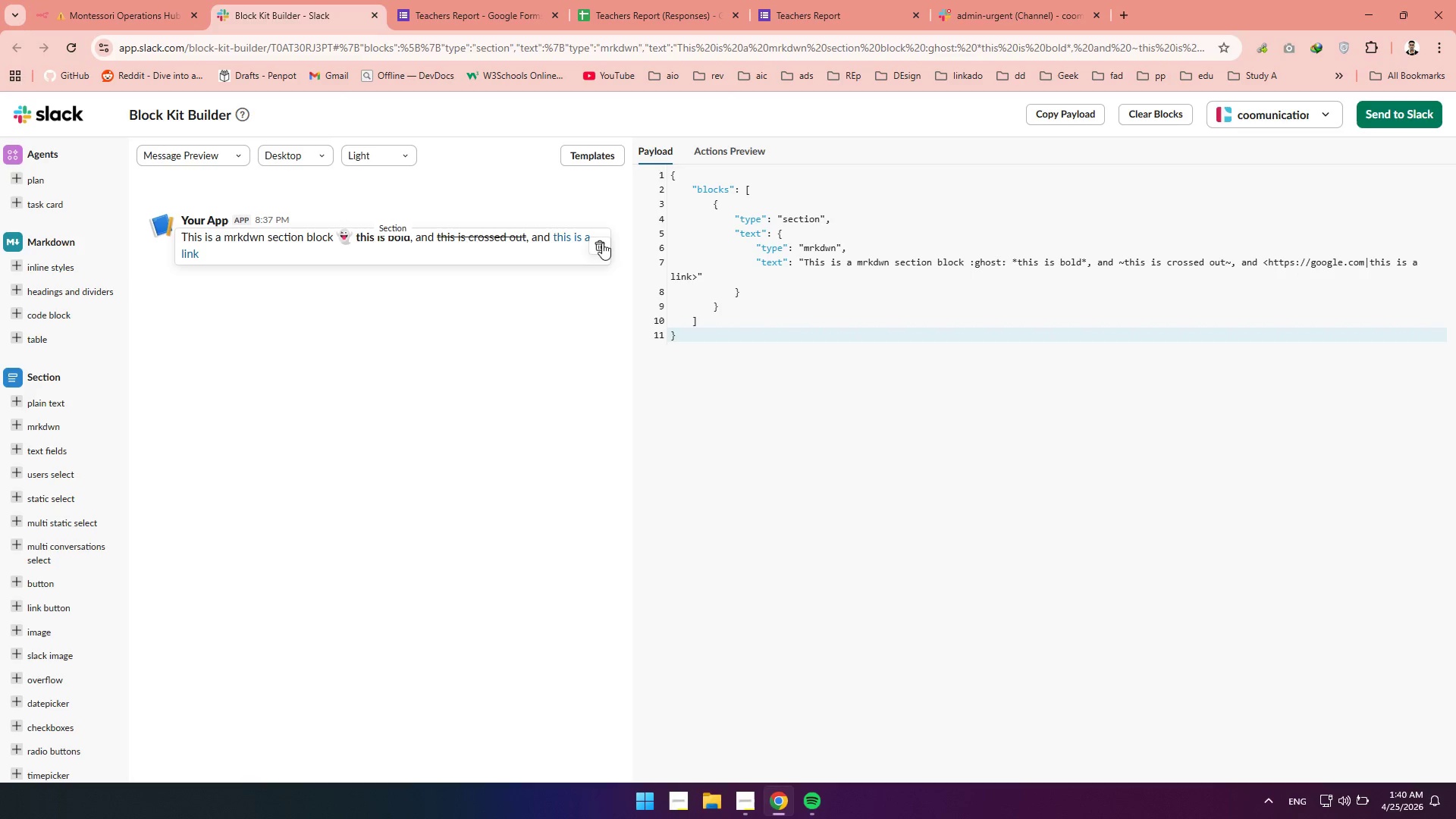 
left_click([595, 243])
 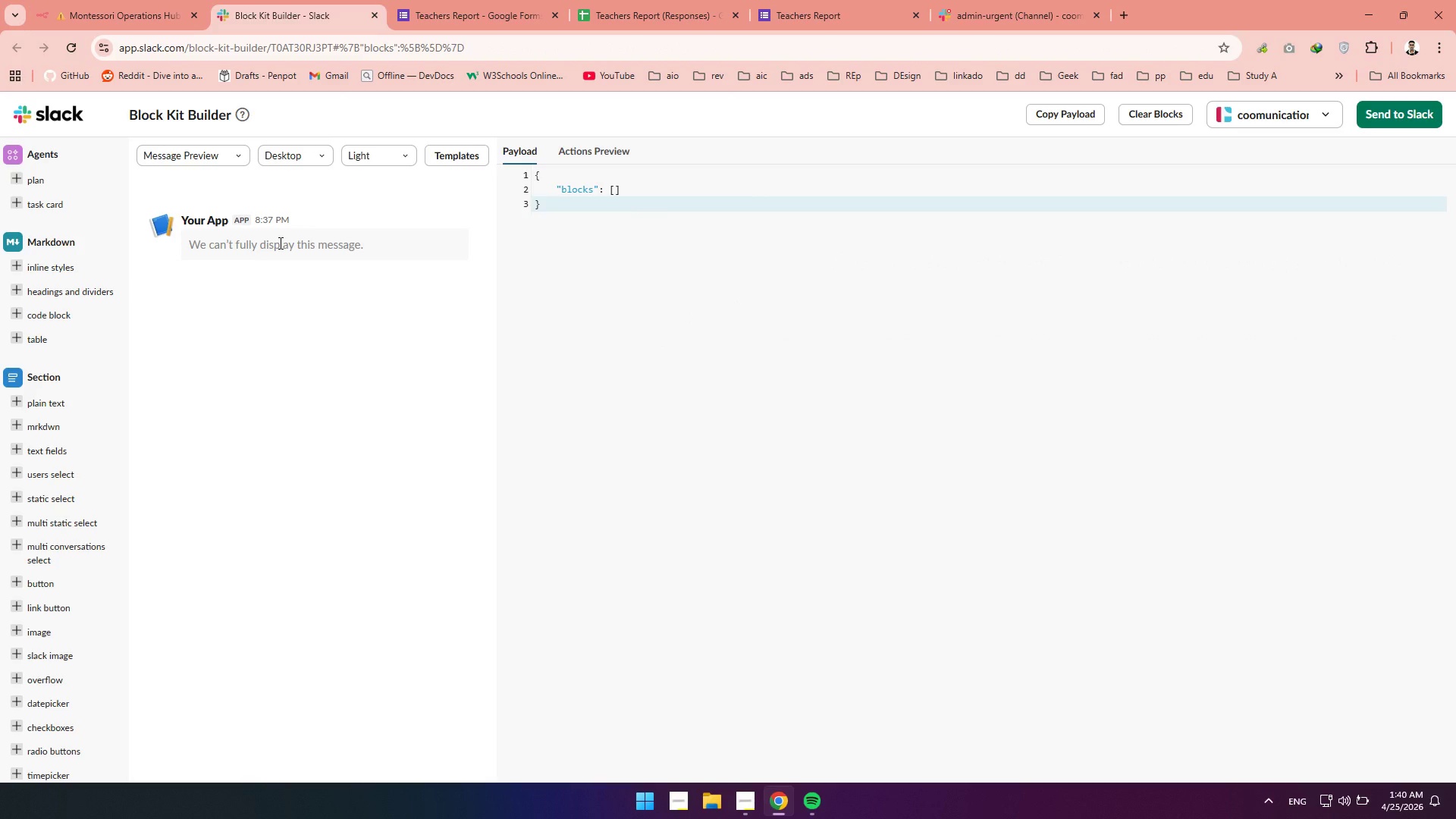 
left_click([262, 243])
 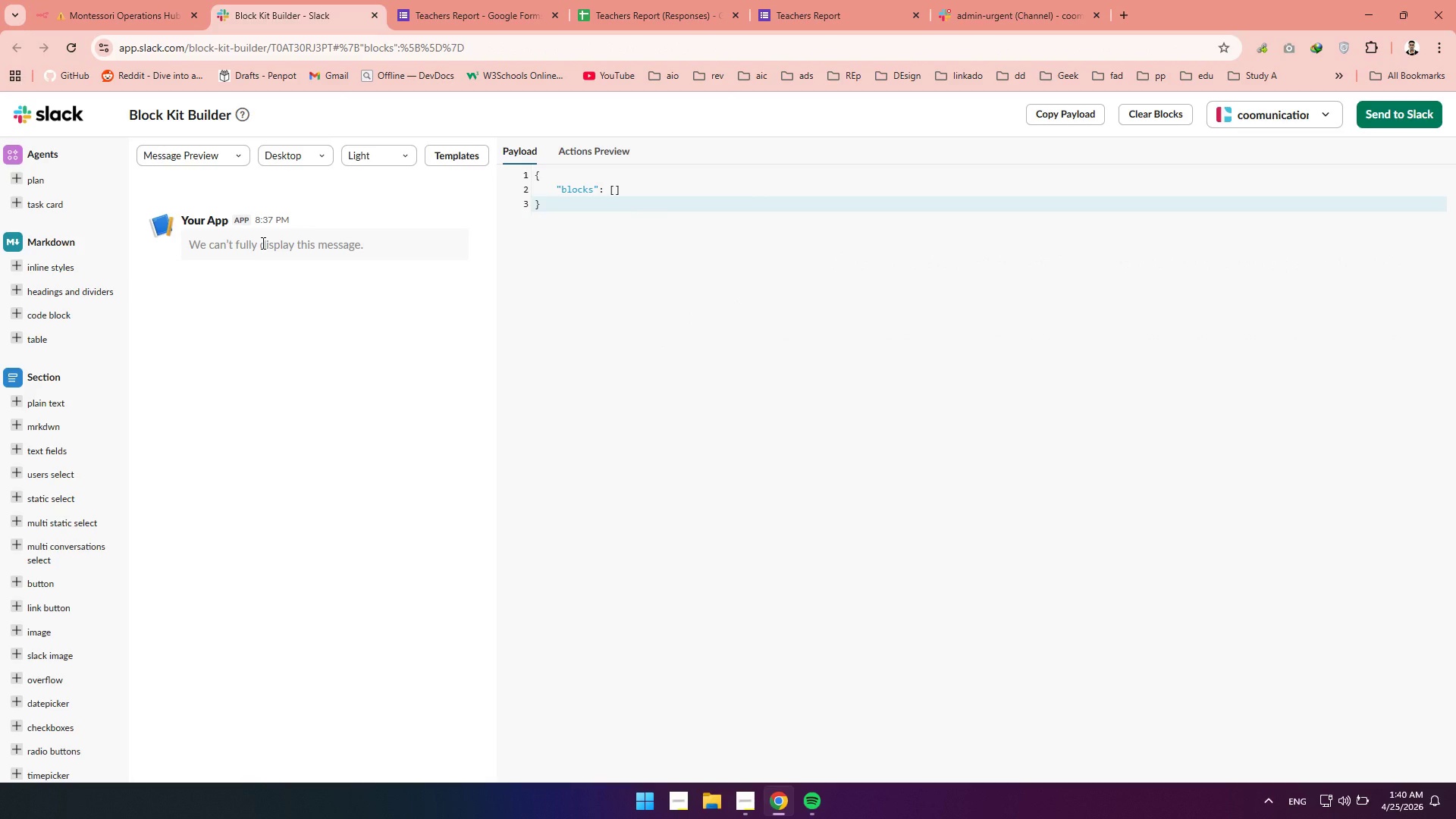 
double_click([262, 243])
 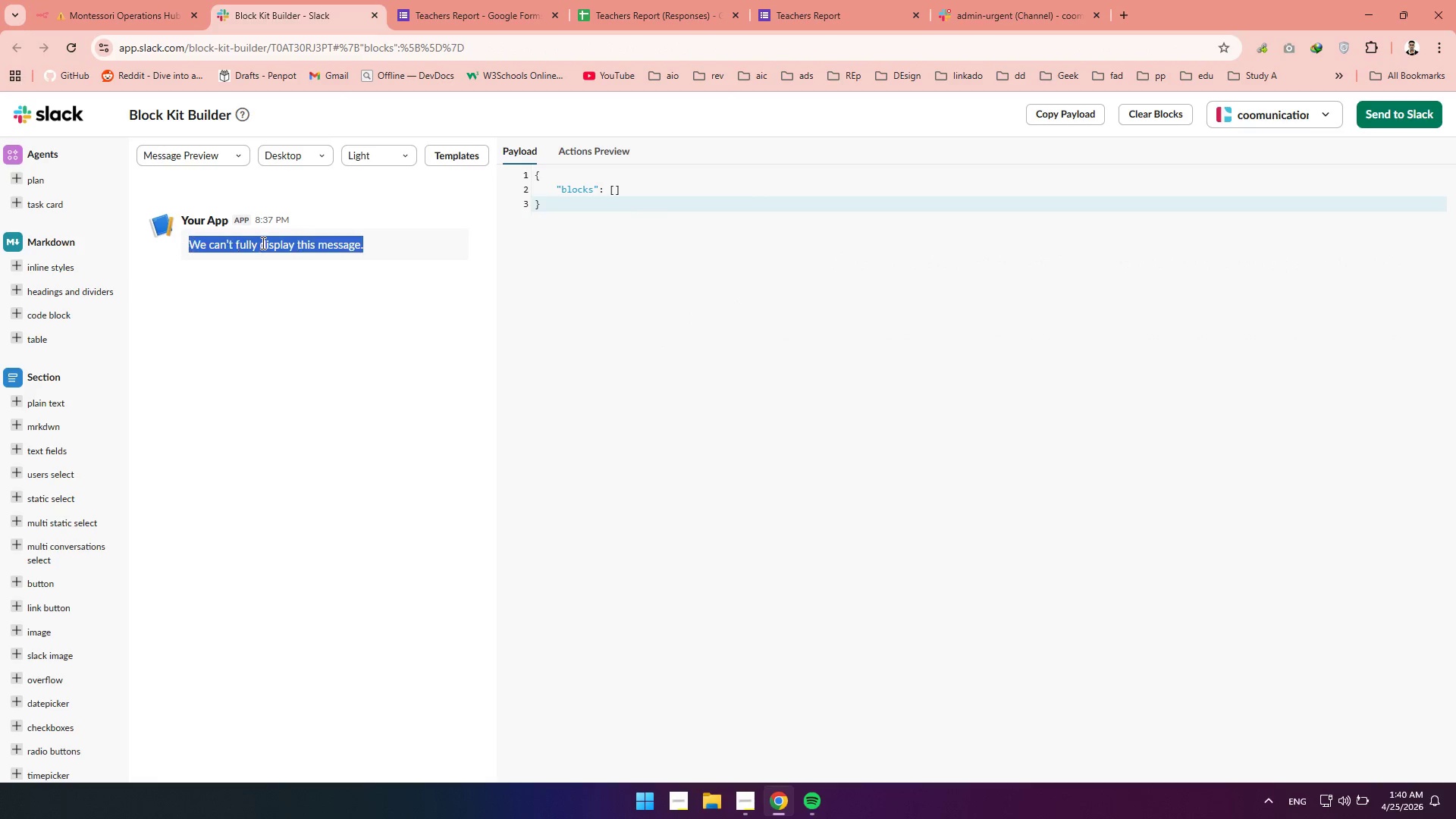 
triple_click([262, 243])
 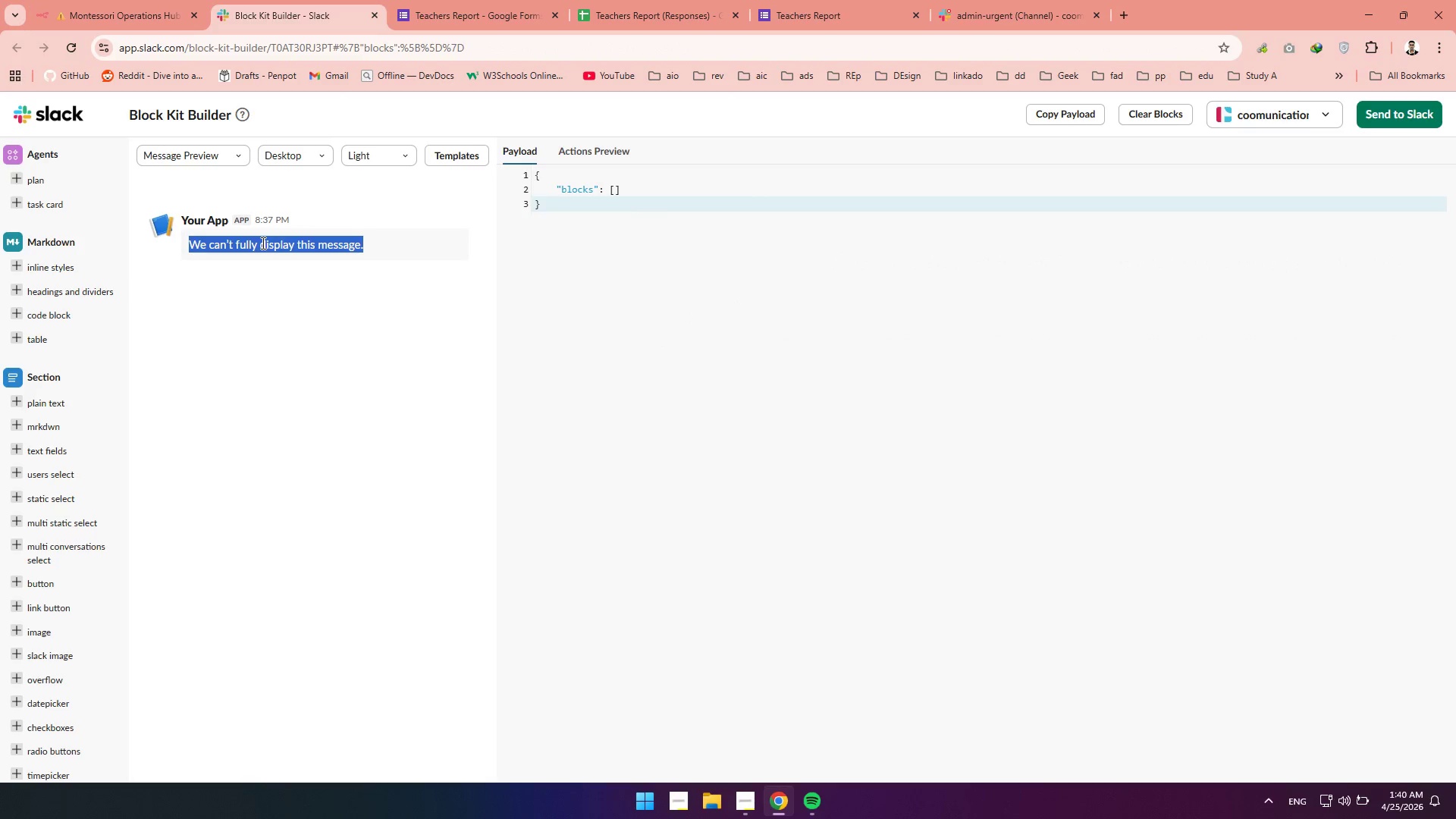 
triple_click([262, 243])
 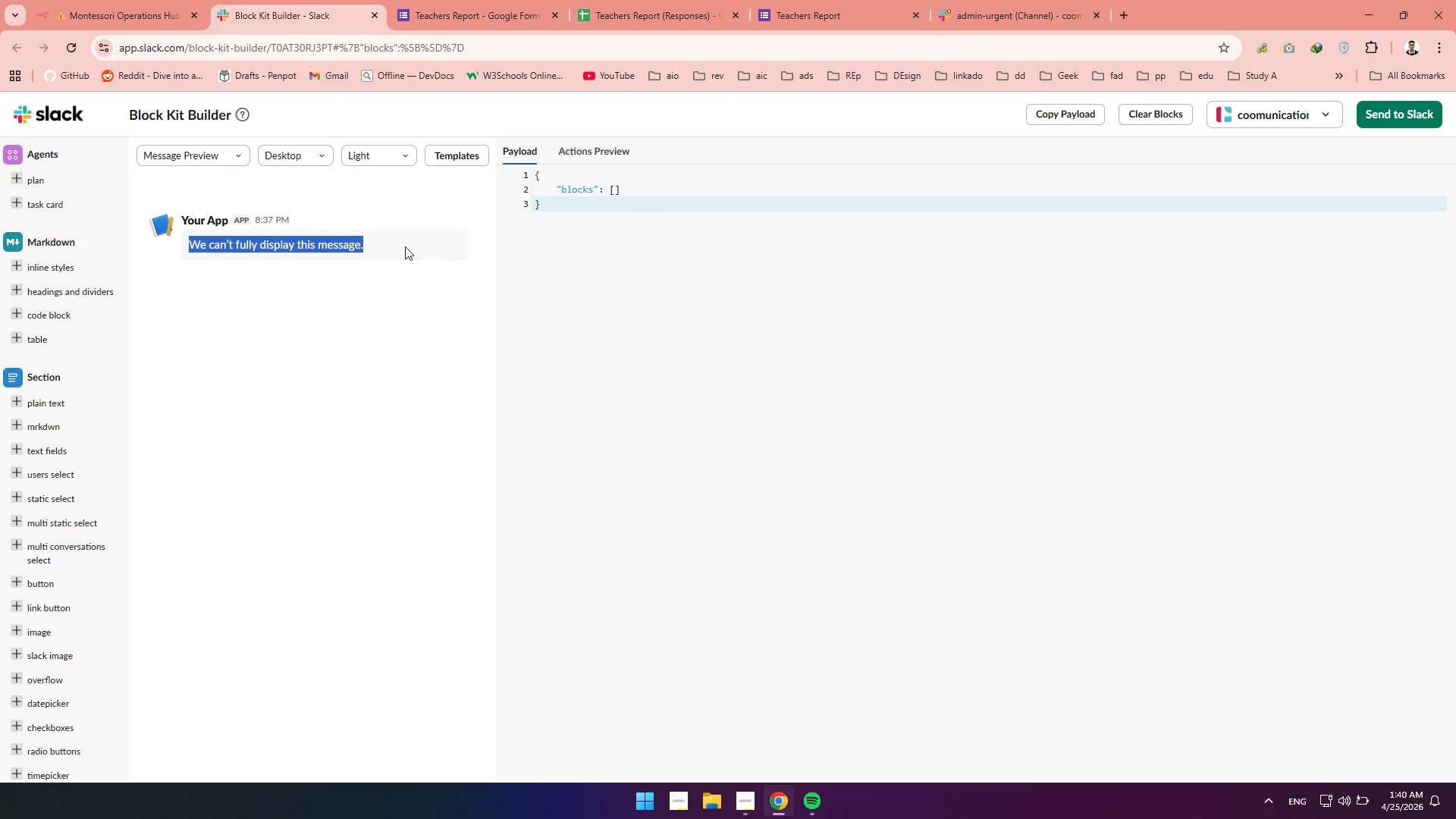 
left_click([405, 246])
 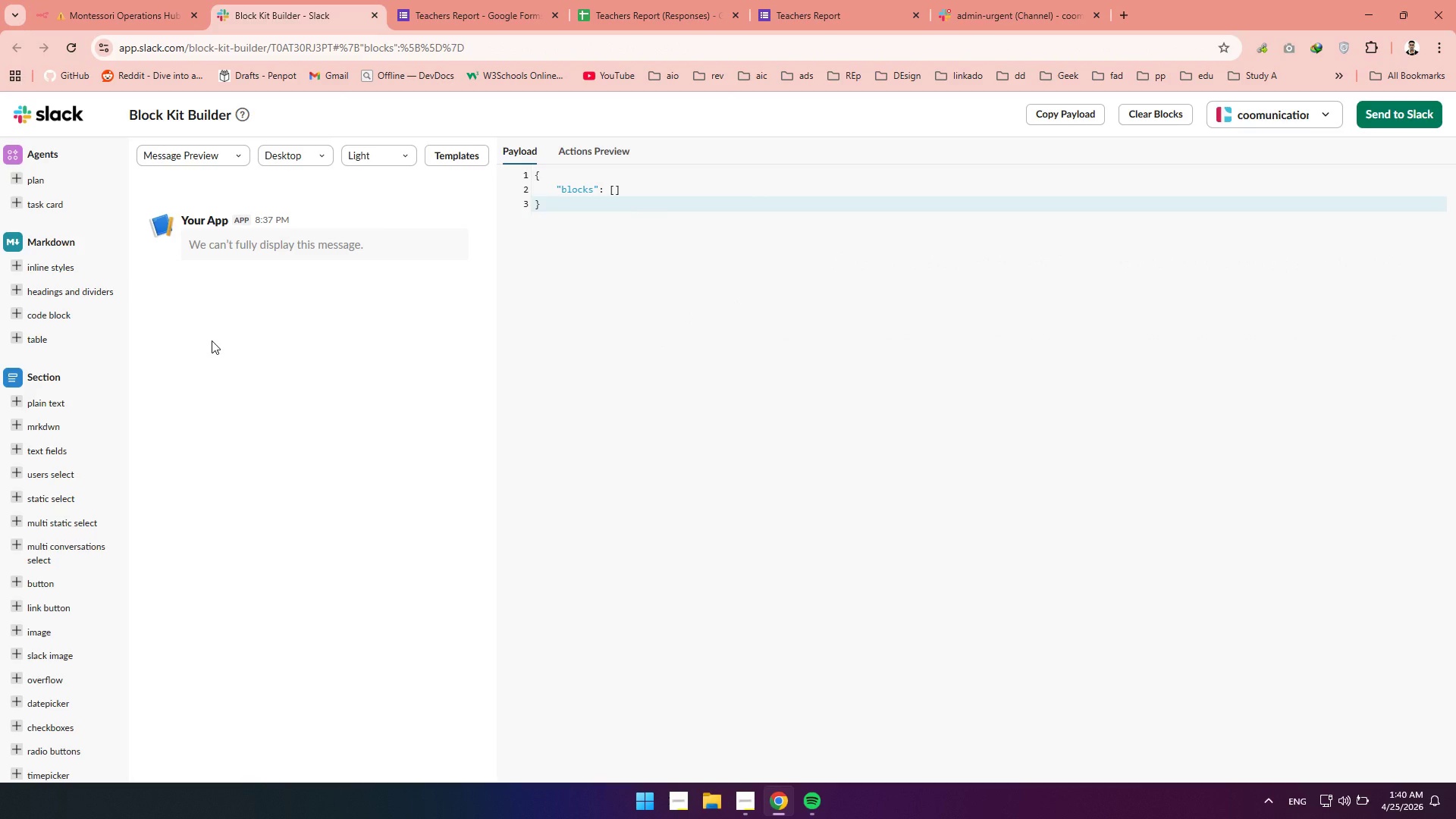 
key(Control+Z)
 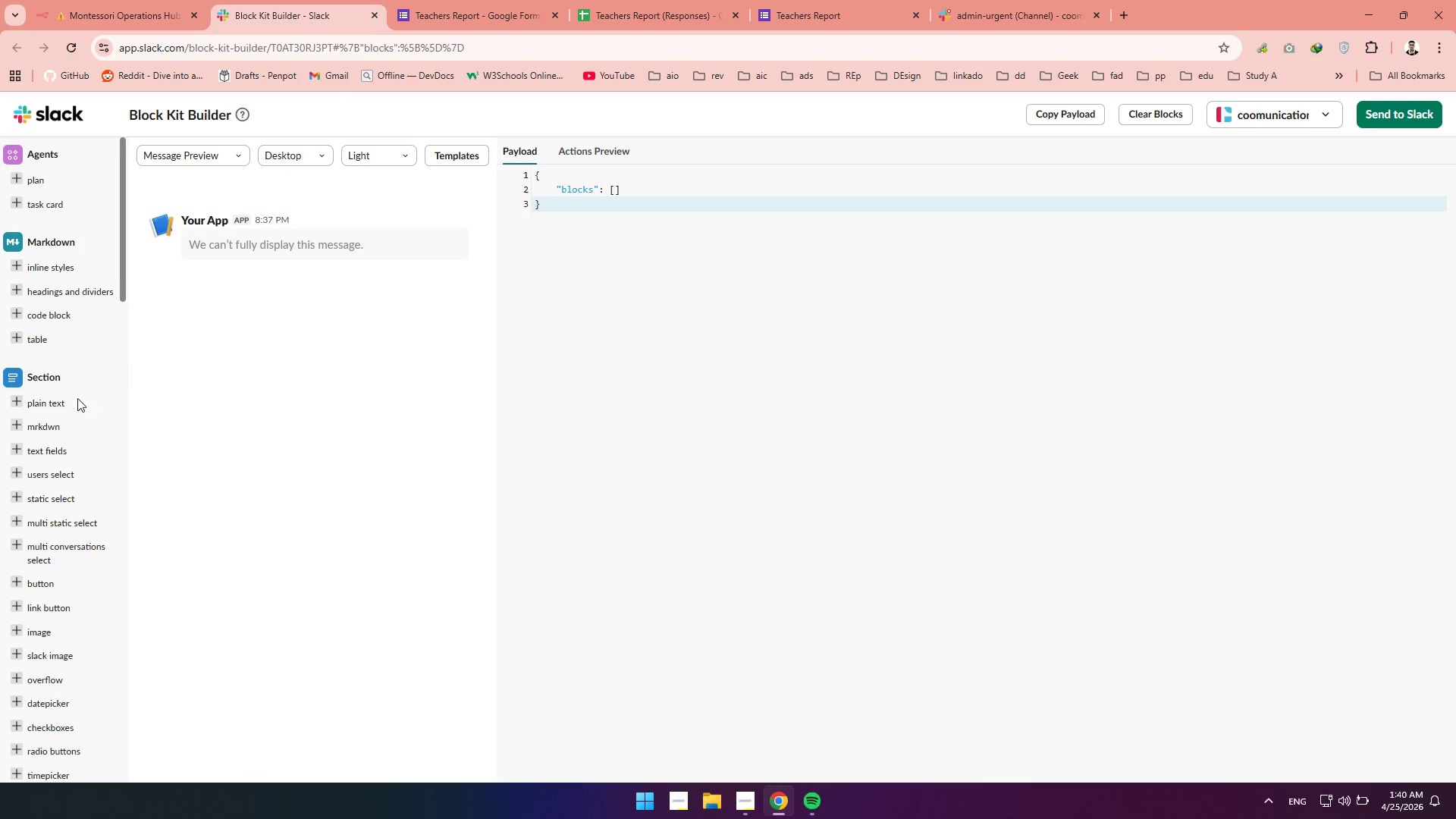 
left_click([58, 426])
 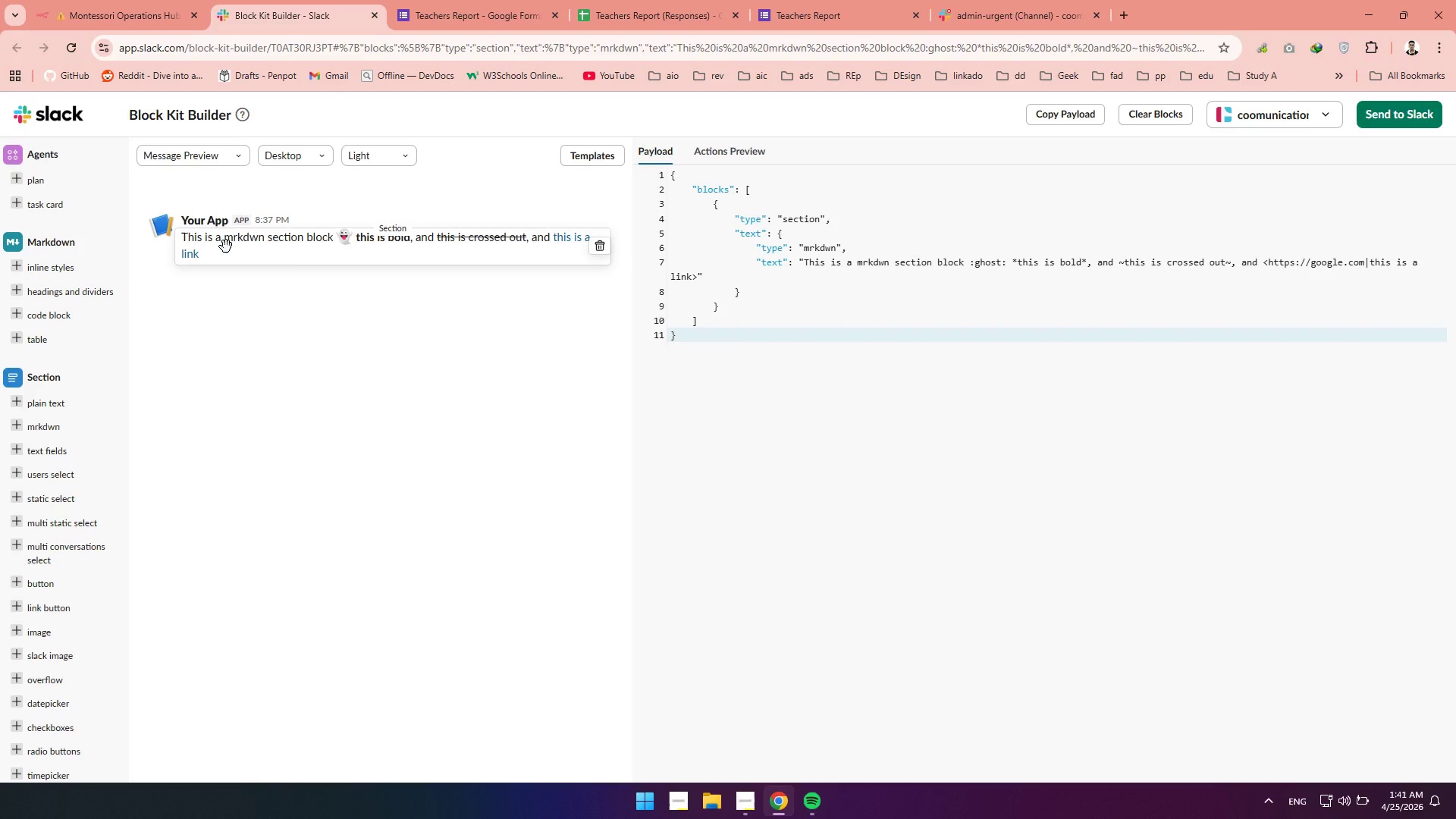 
wait(22.84)
 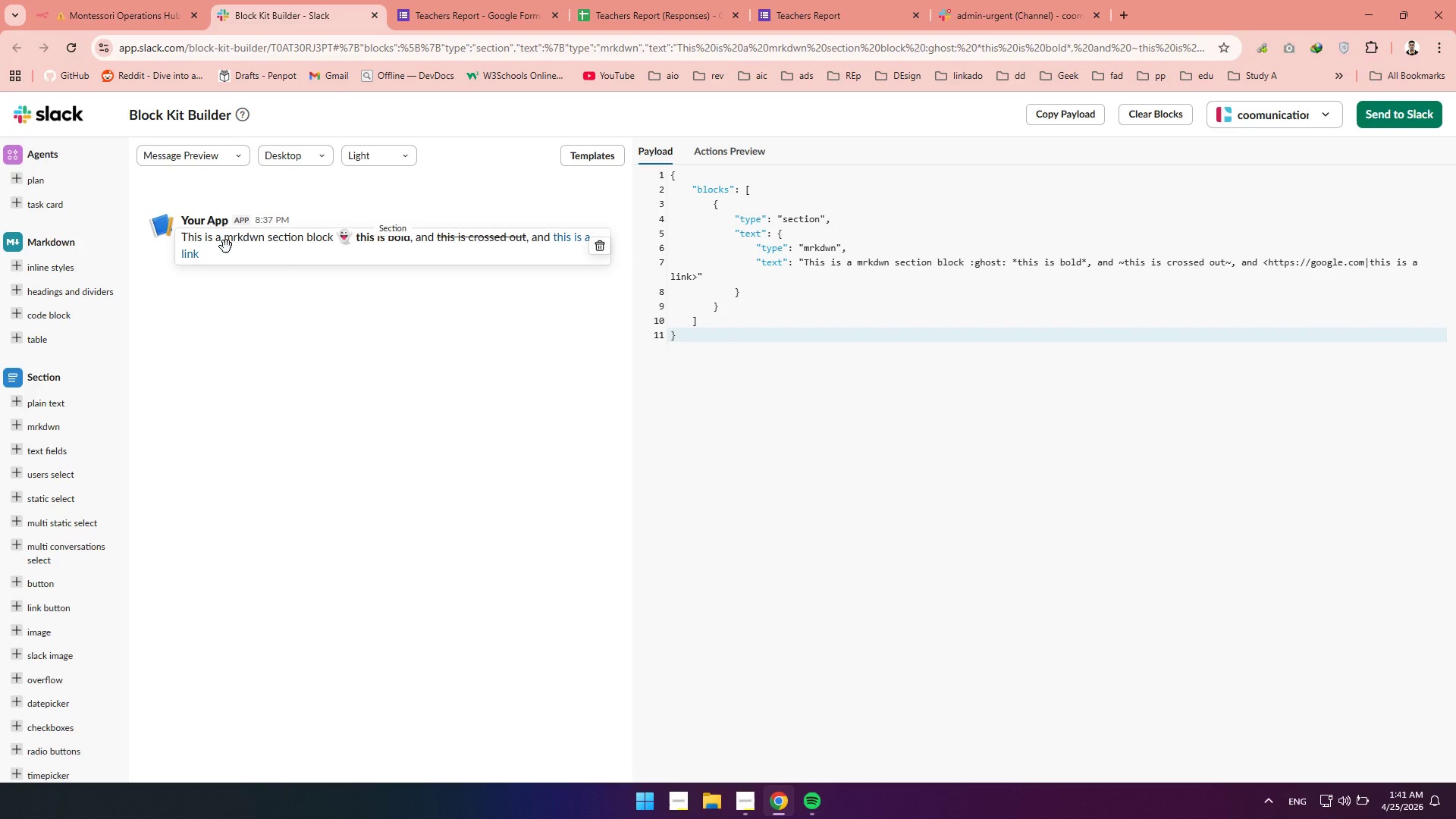 
left_click_drag(start_coordinate=[802, 264], to_coordinate=[696, 279])
 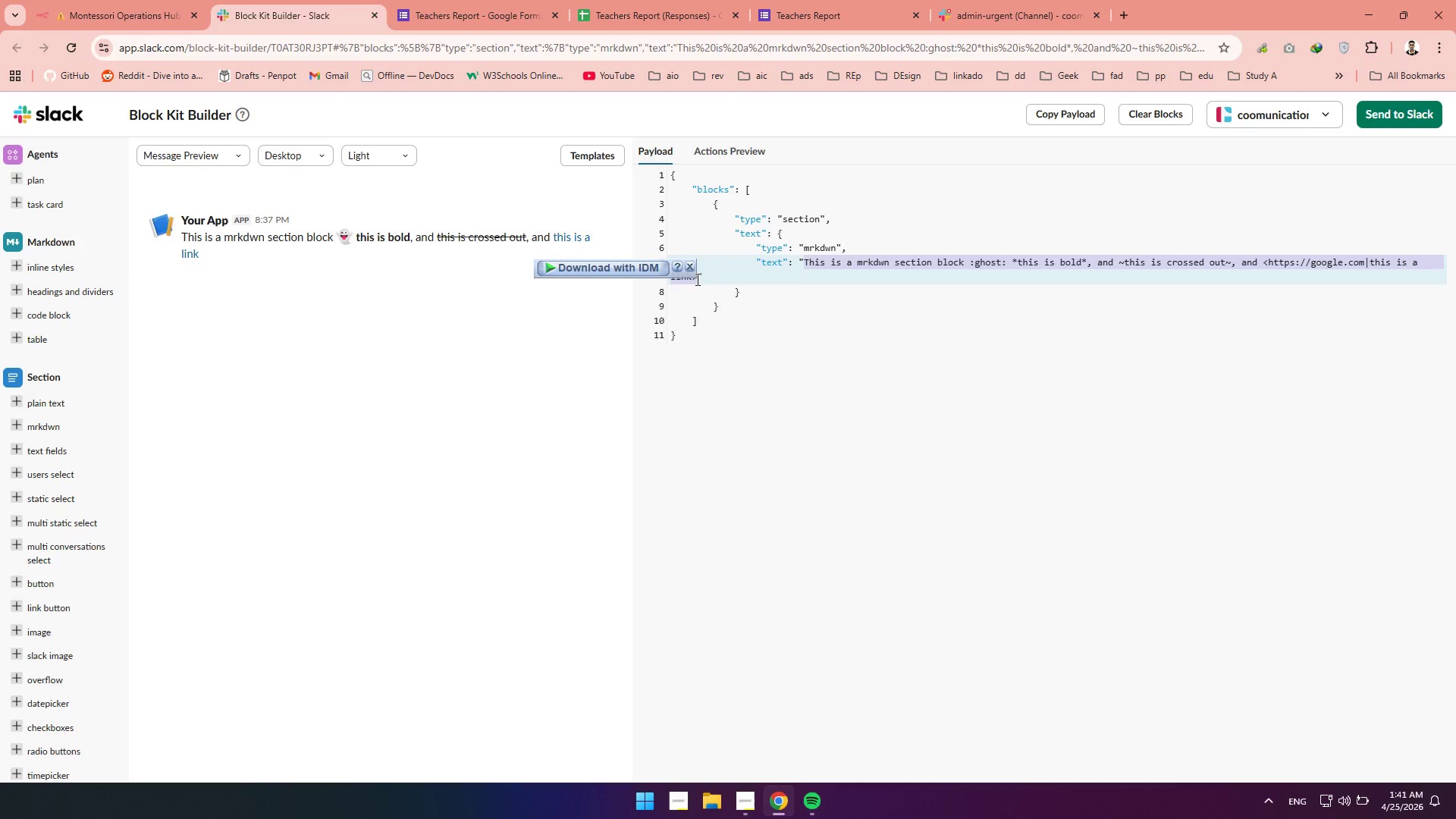 
key(Backspace)
 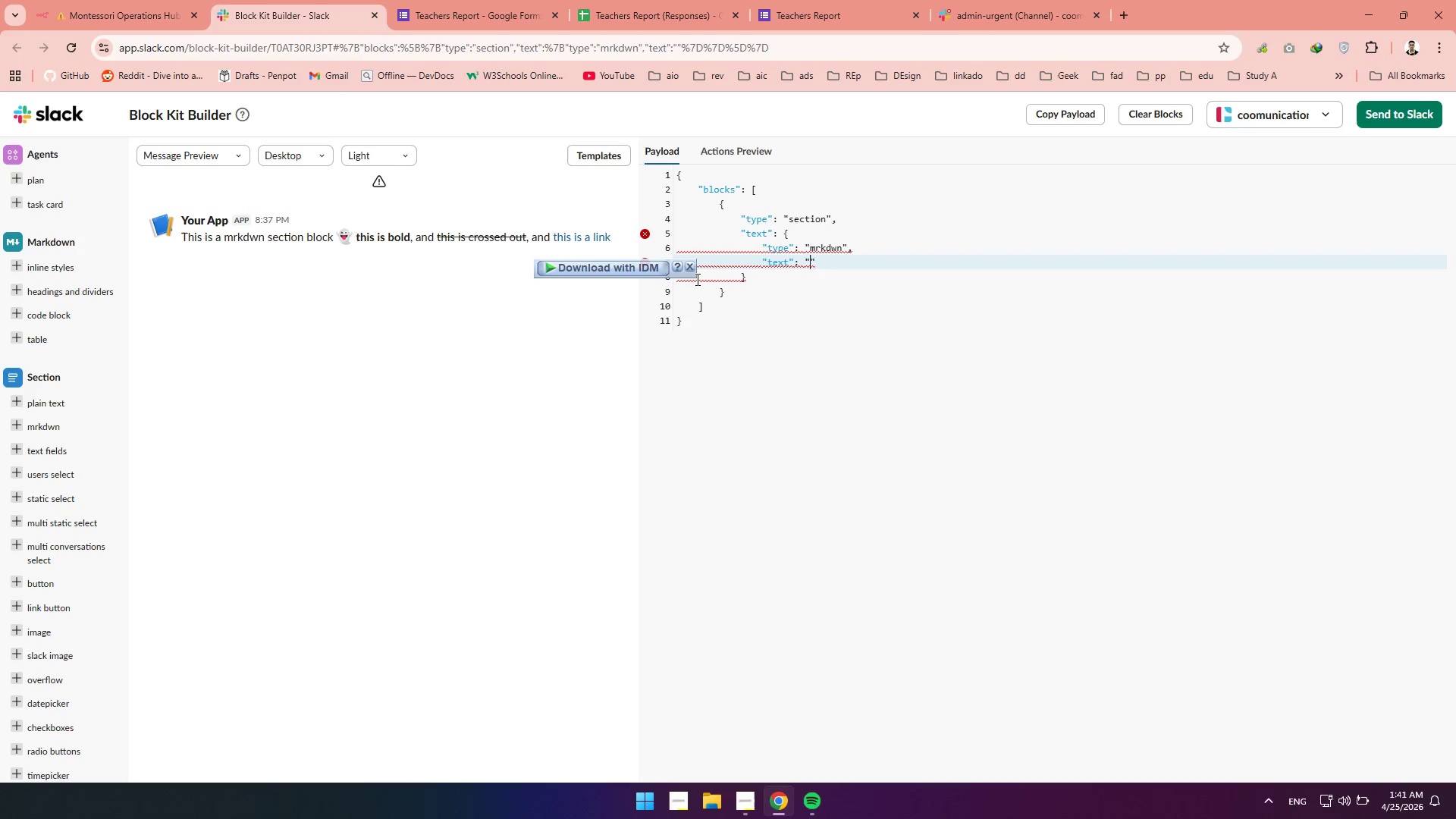 
key(ArrowRight)
 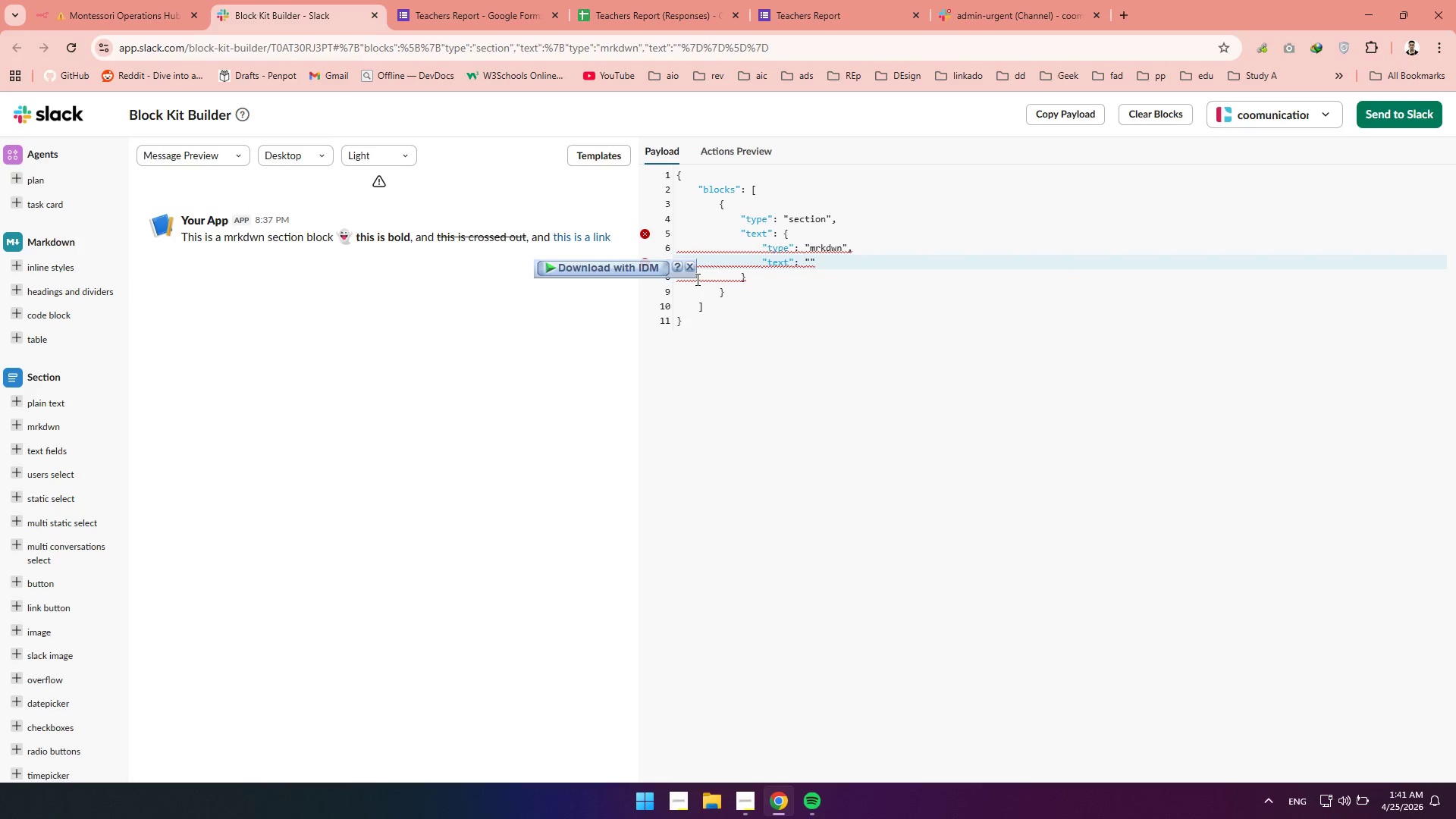 
key(Comma)
 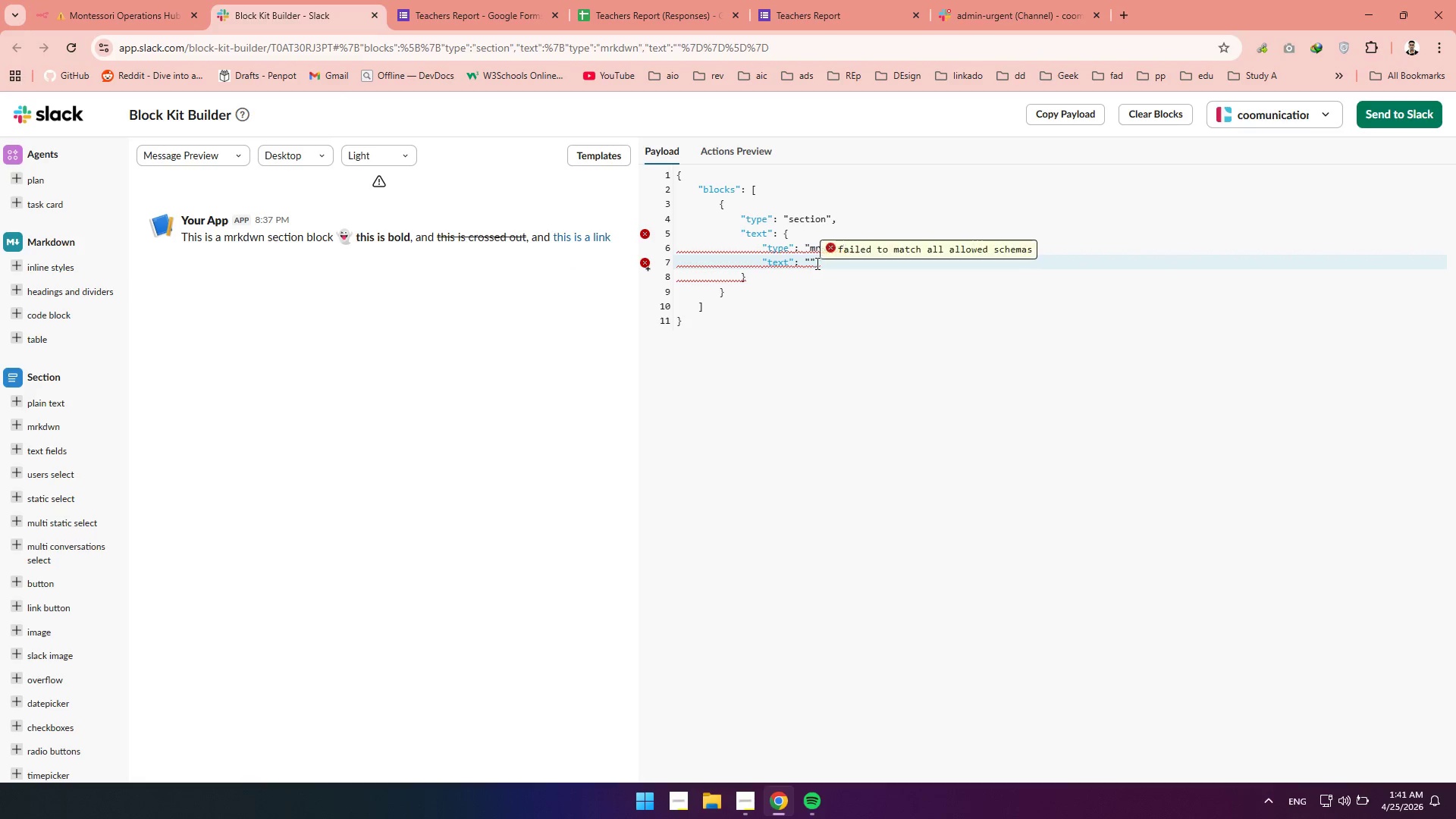 
left_click([811, 263])
 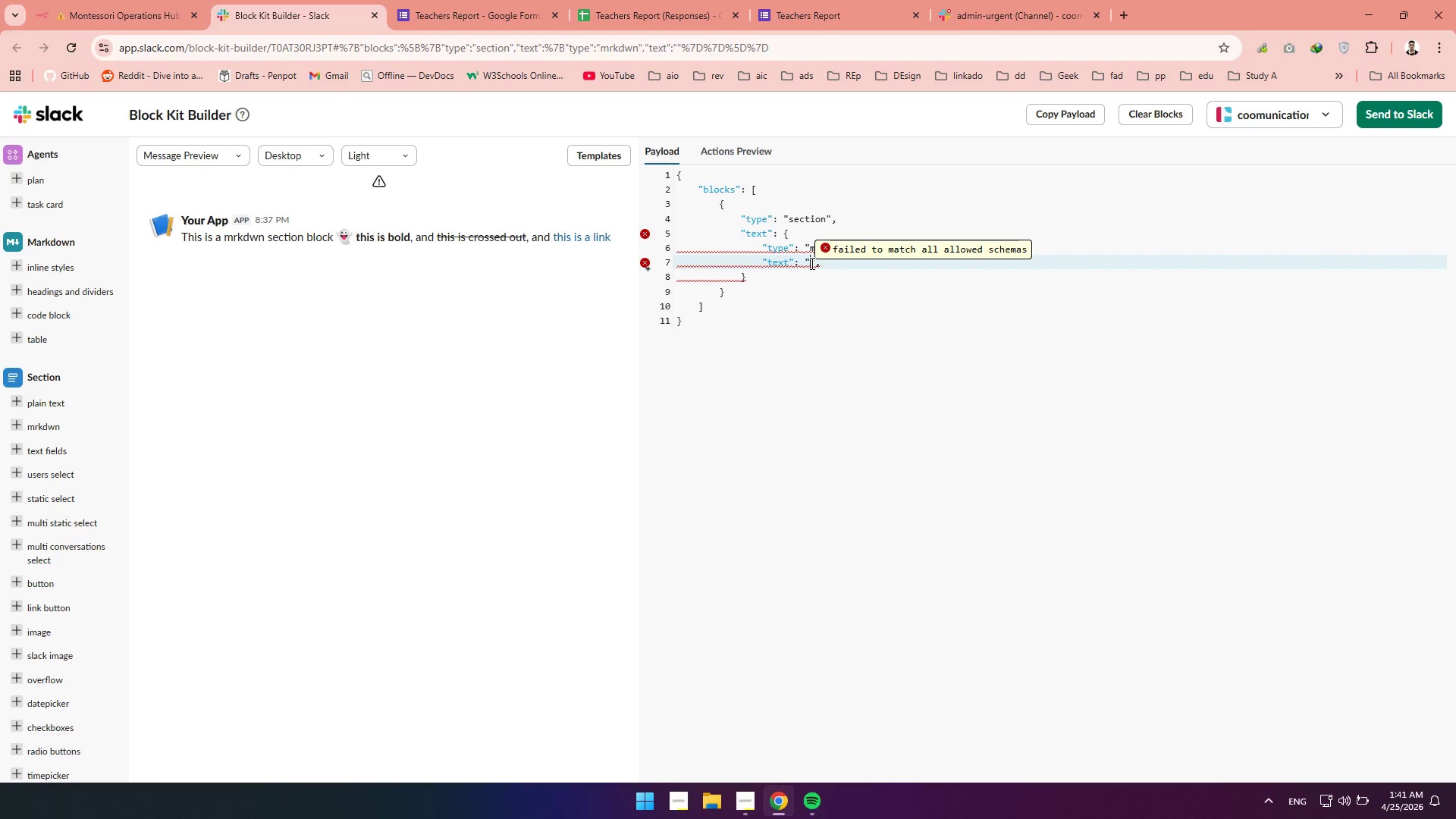 
type(jk)
key(Backspace)
 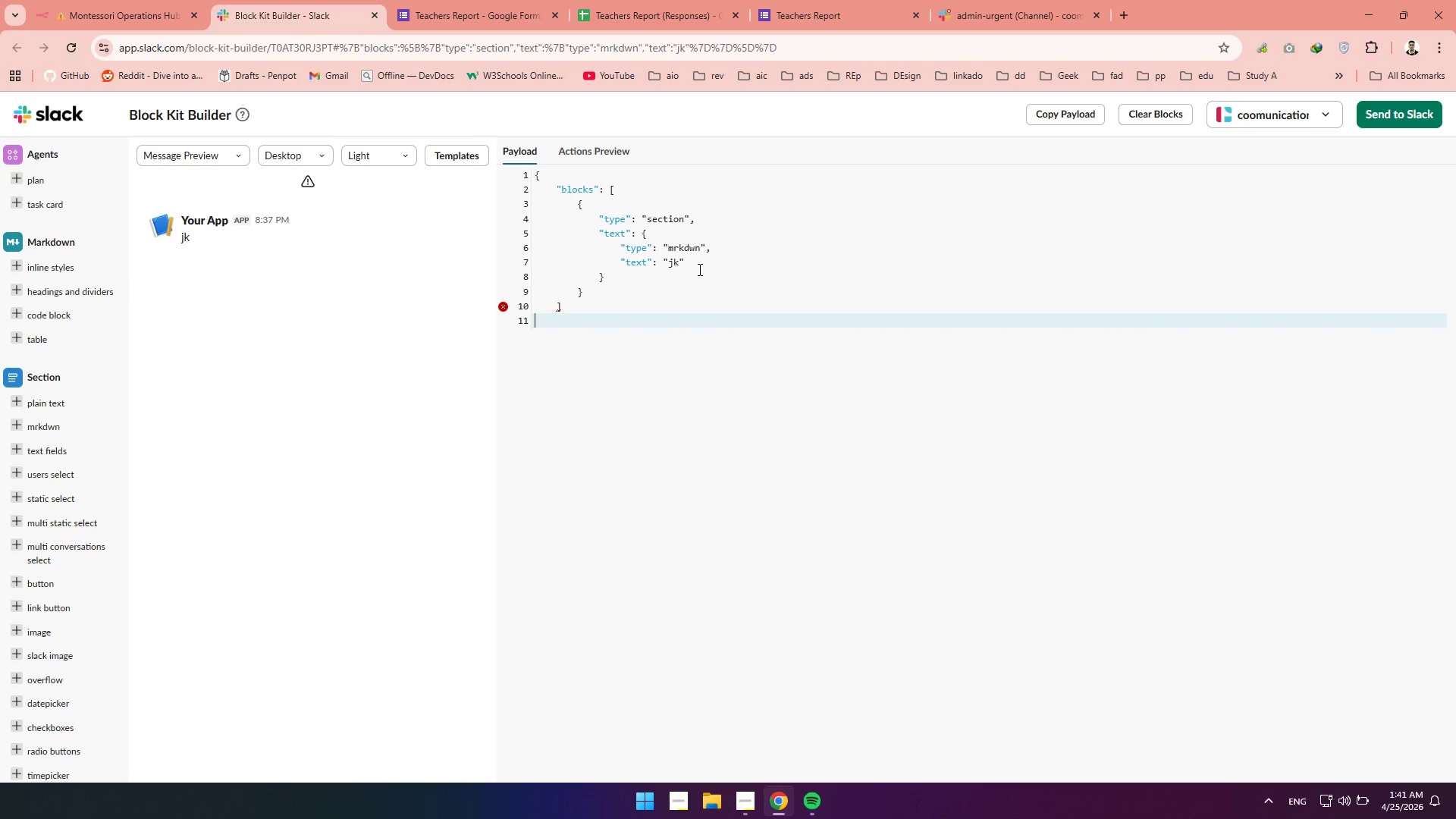 
wait(6.72)
 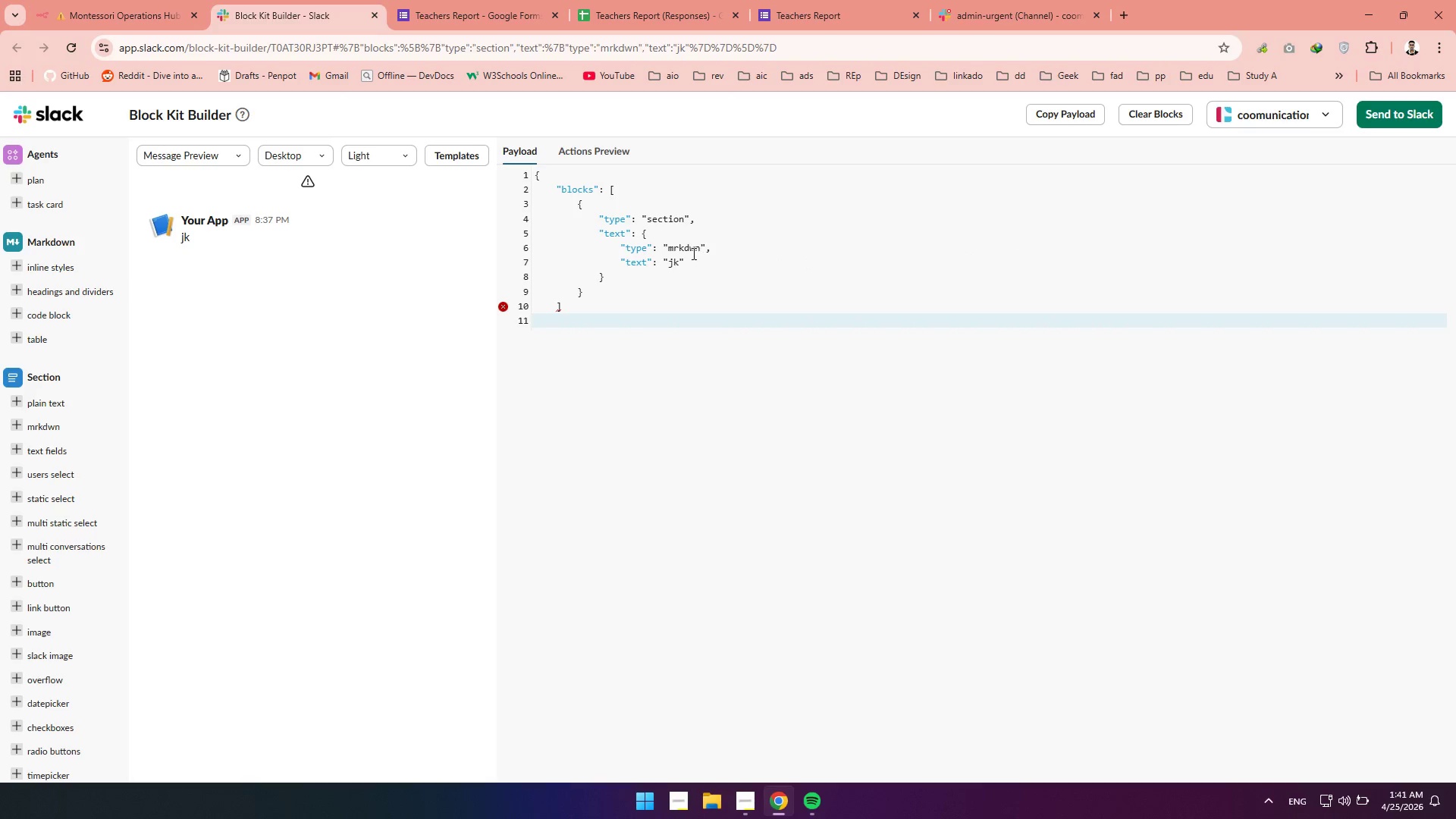 
key(Control+Z)
 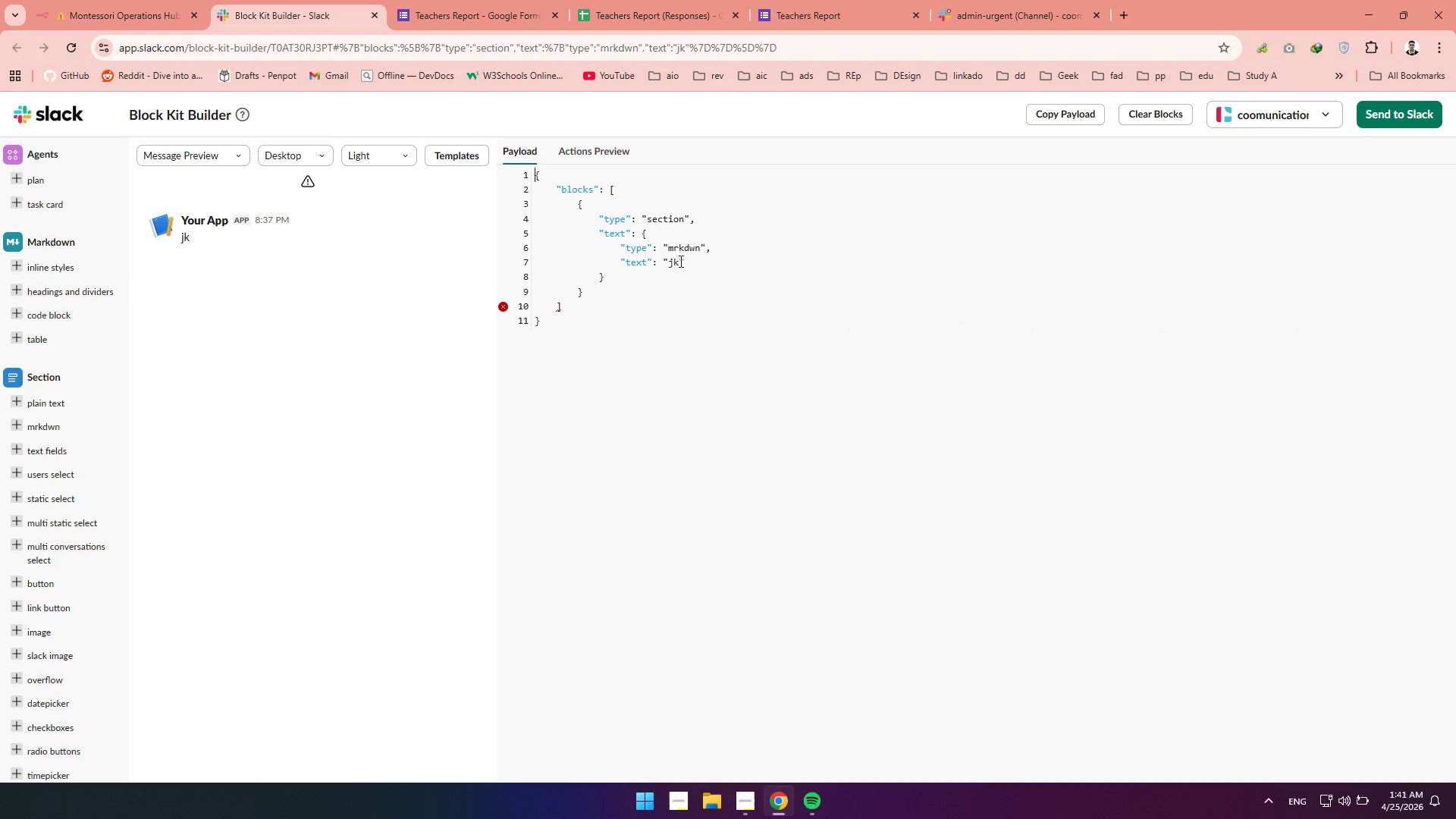 
left_click([677, 263])
 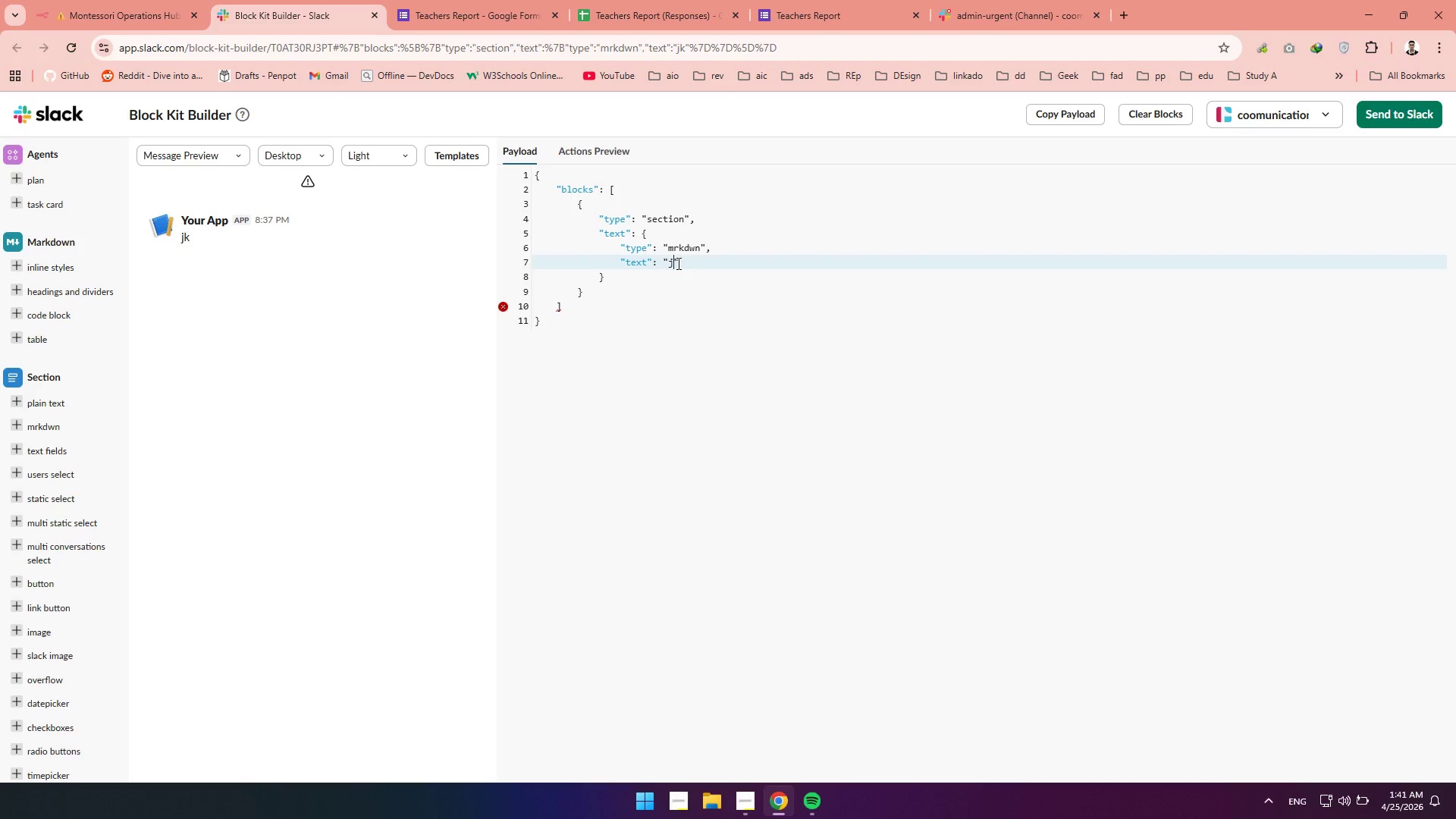 
key(Backspace)
 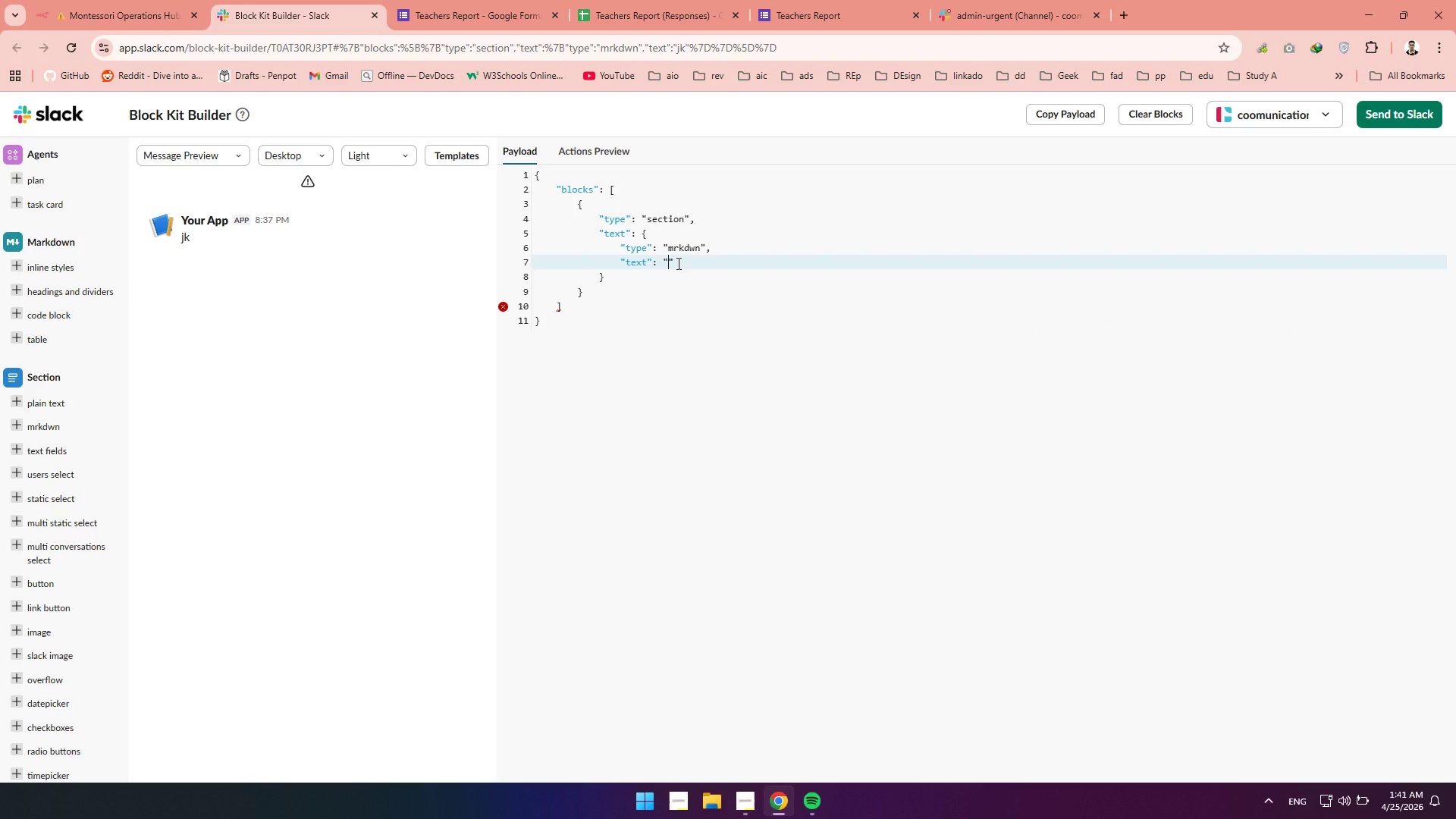 
key(Backspace)
 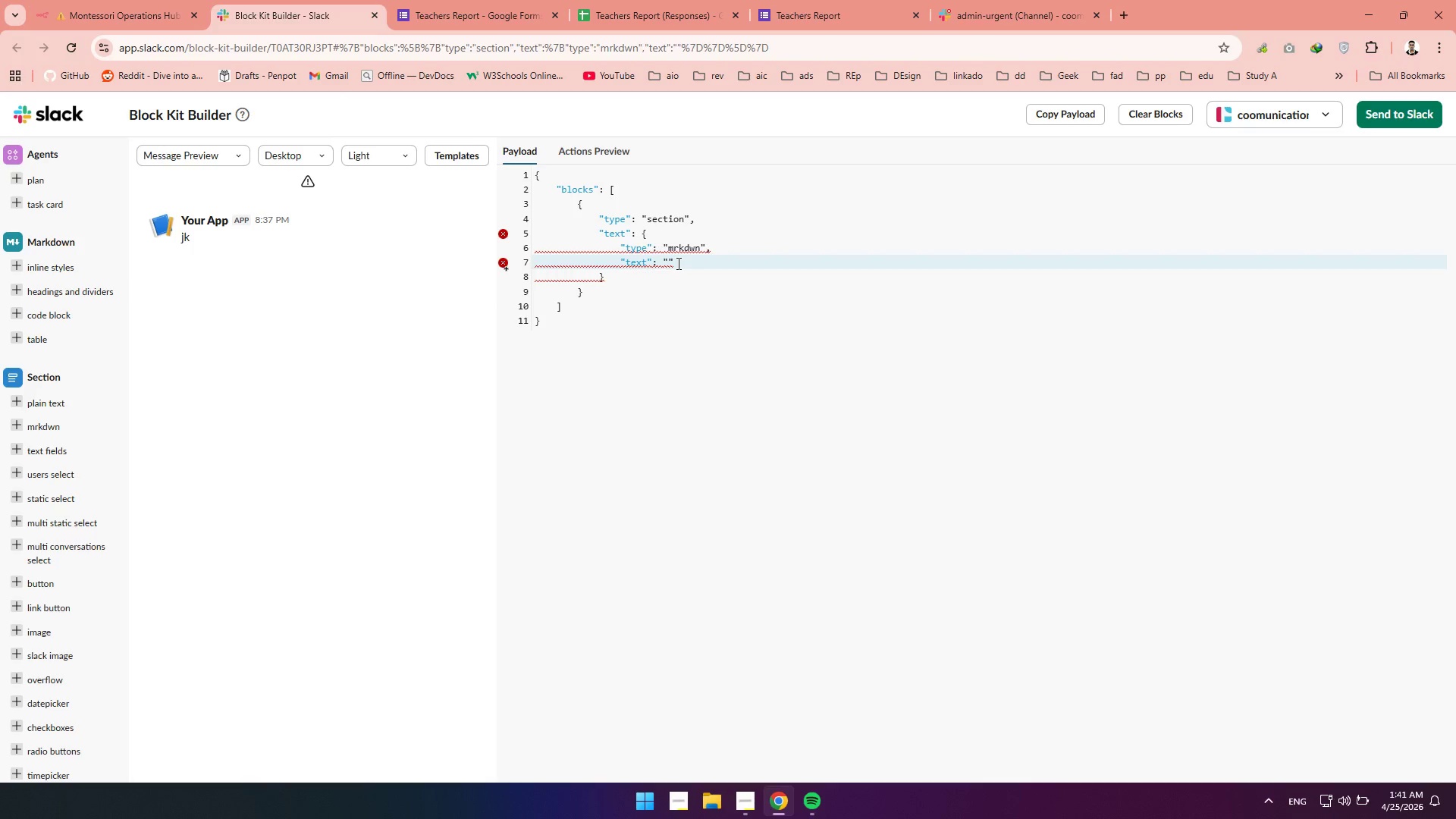 
hold_key(key=MetaLeft, duration=1.52)
 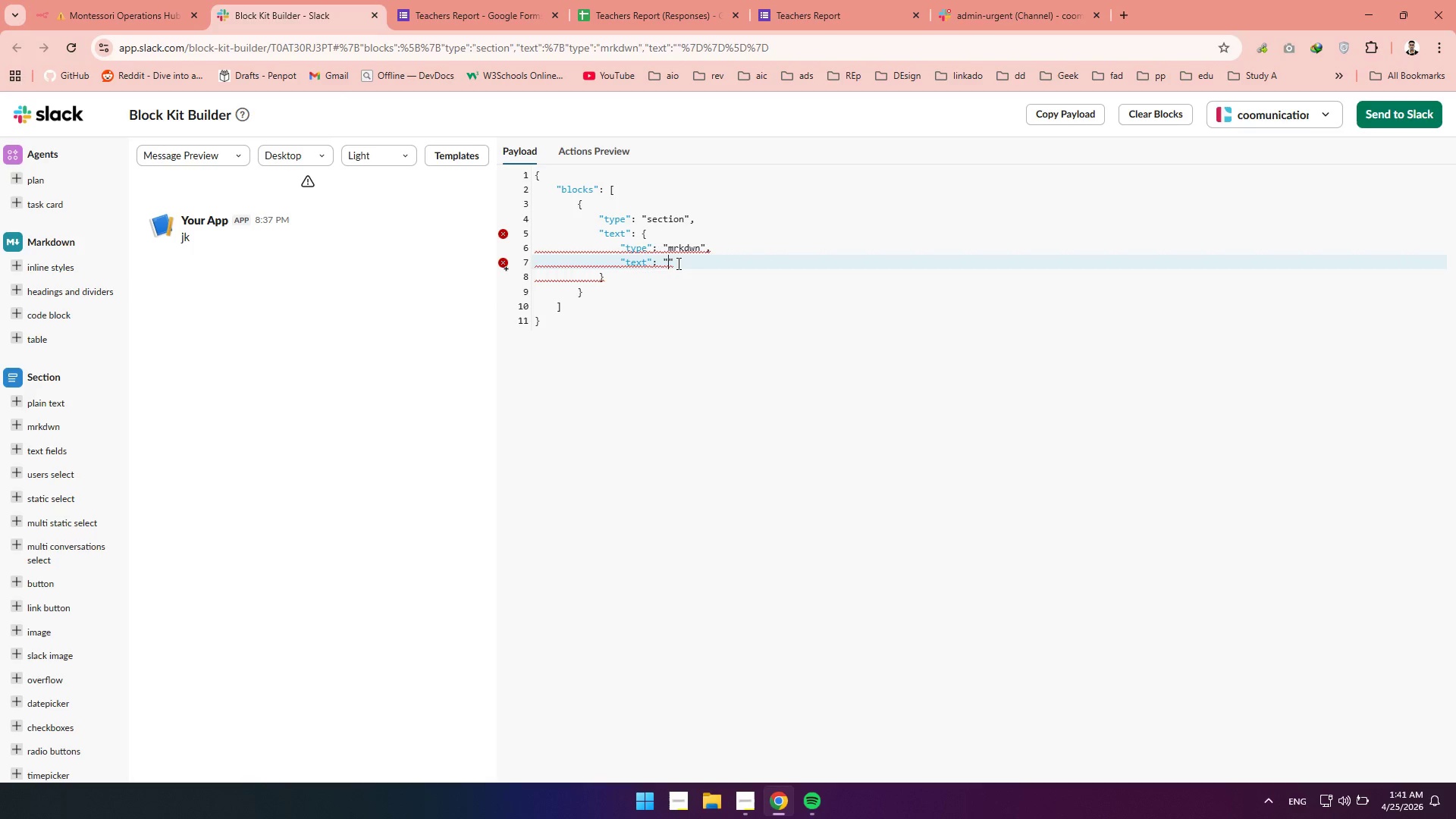 
hold_key(key=MetaLeft, duration=1.5)
 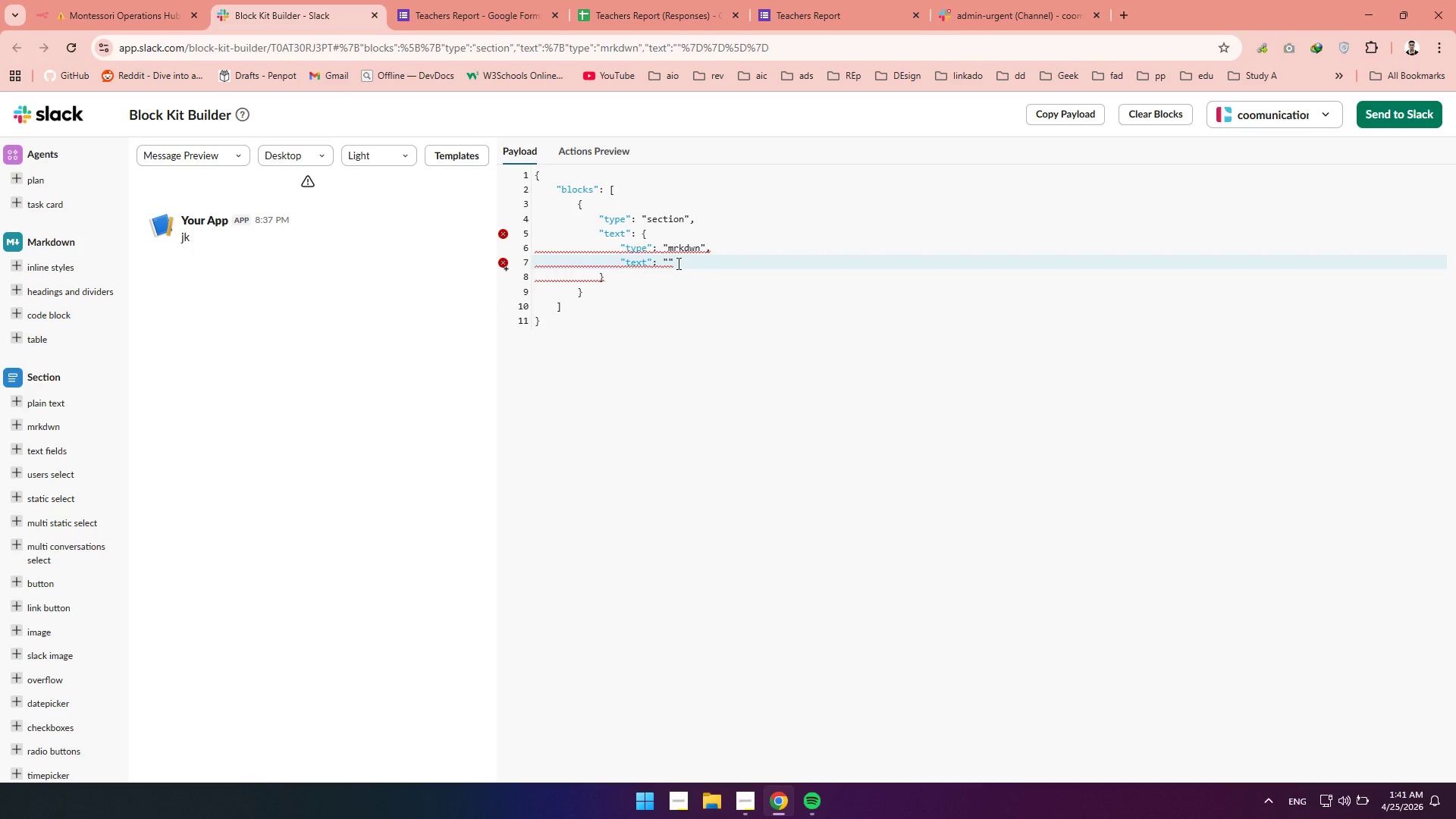 
hold_key(key=MetaLeft, duration=1.53)
 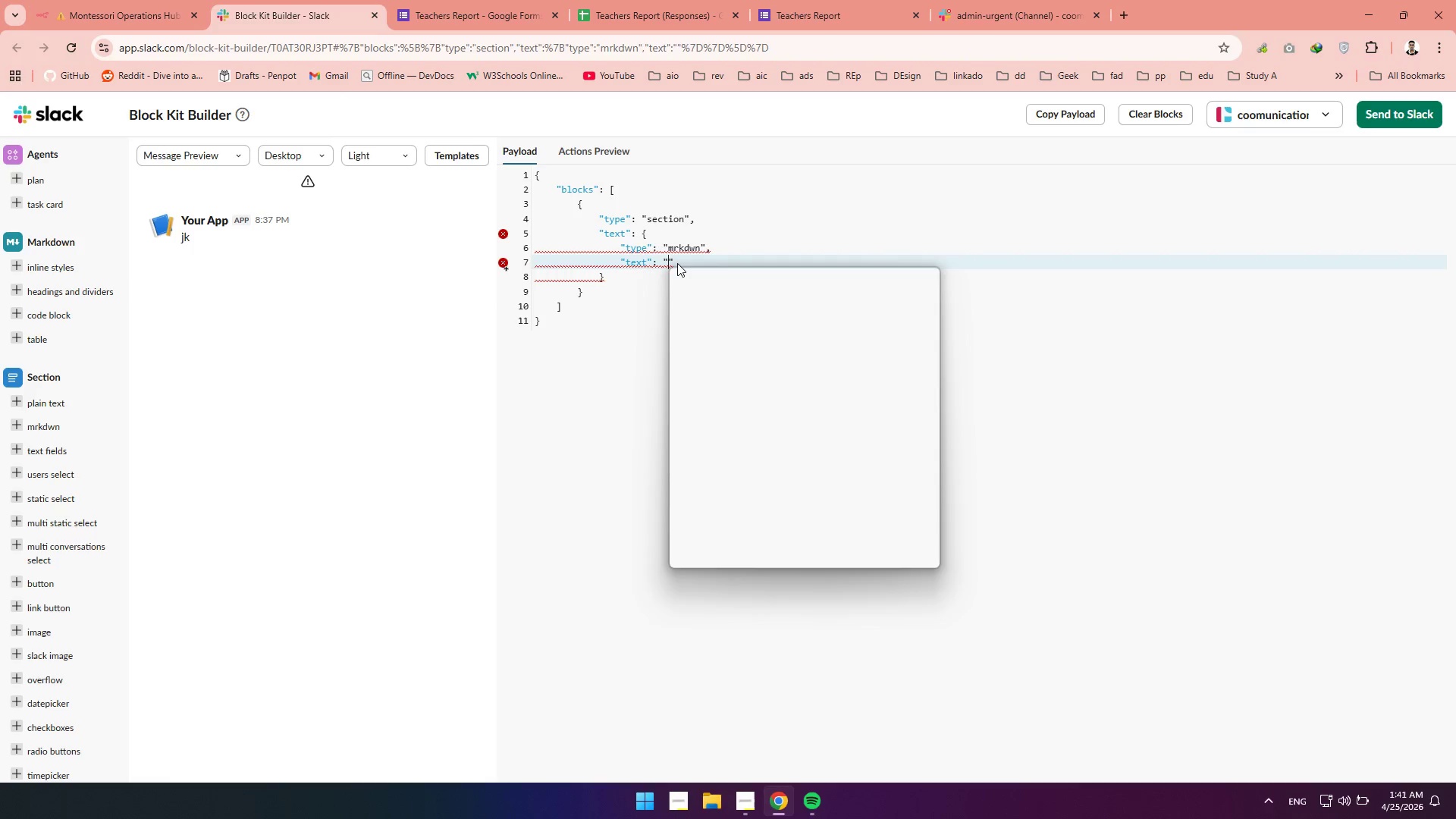 
key(Meta+Period)
 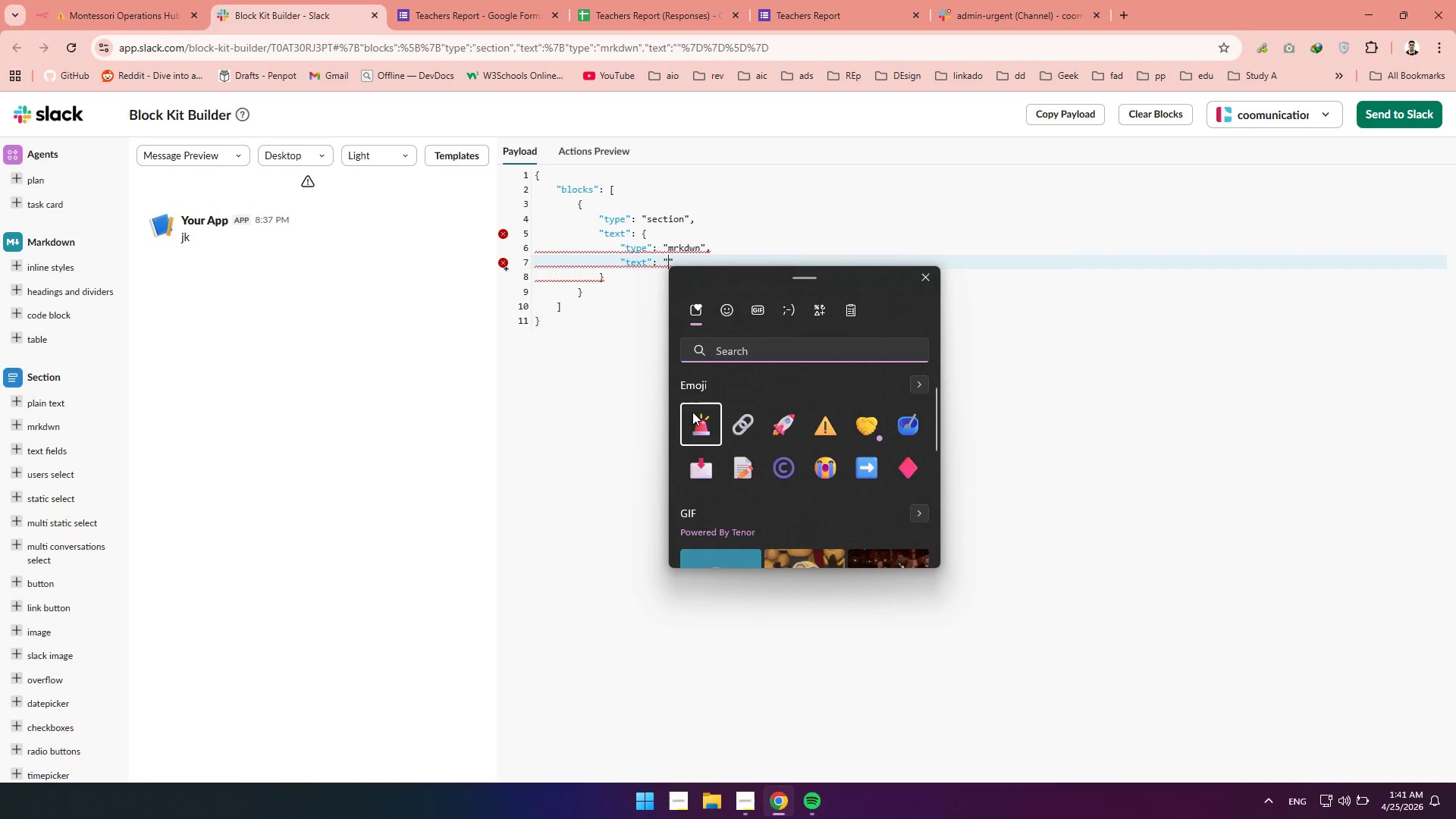 
left_click([690, 420])
 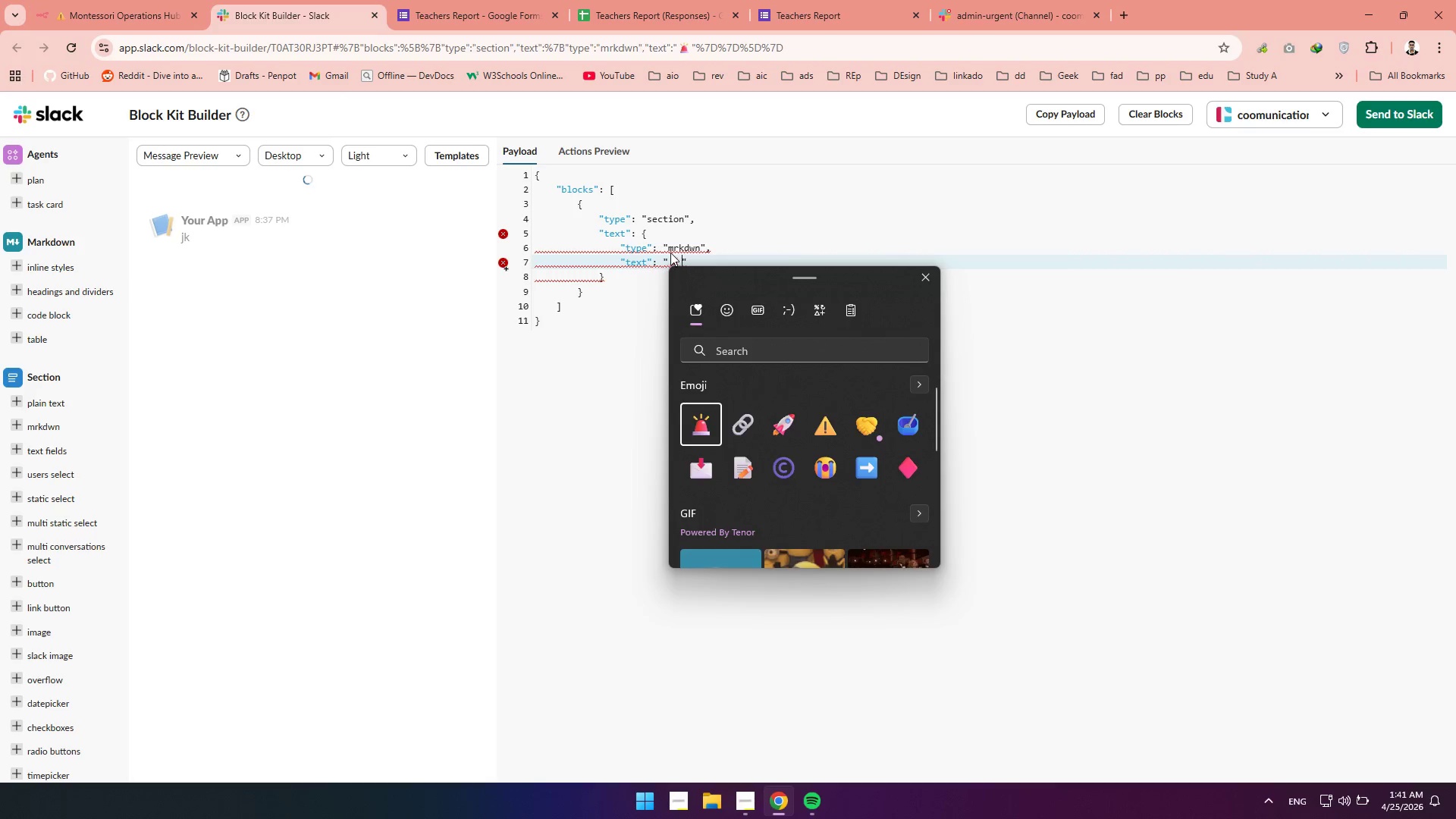 
key(ArrowLeft)
 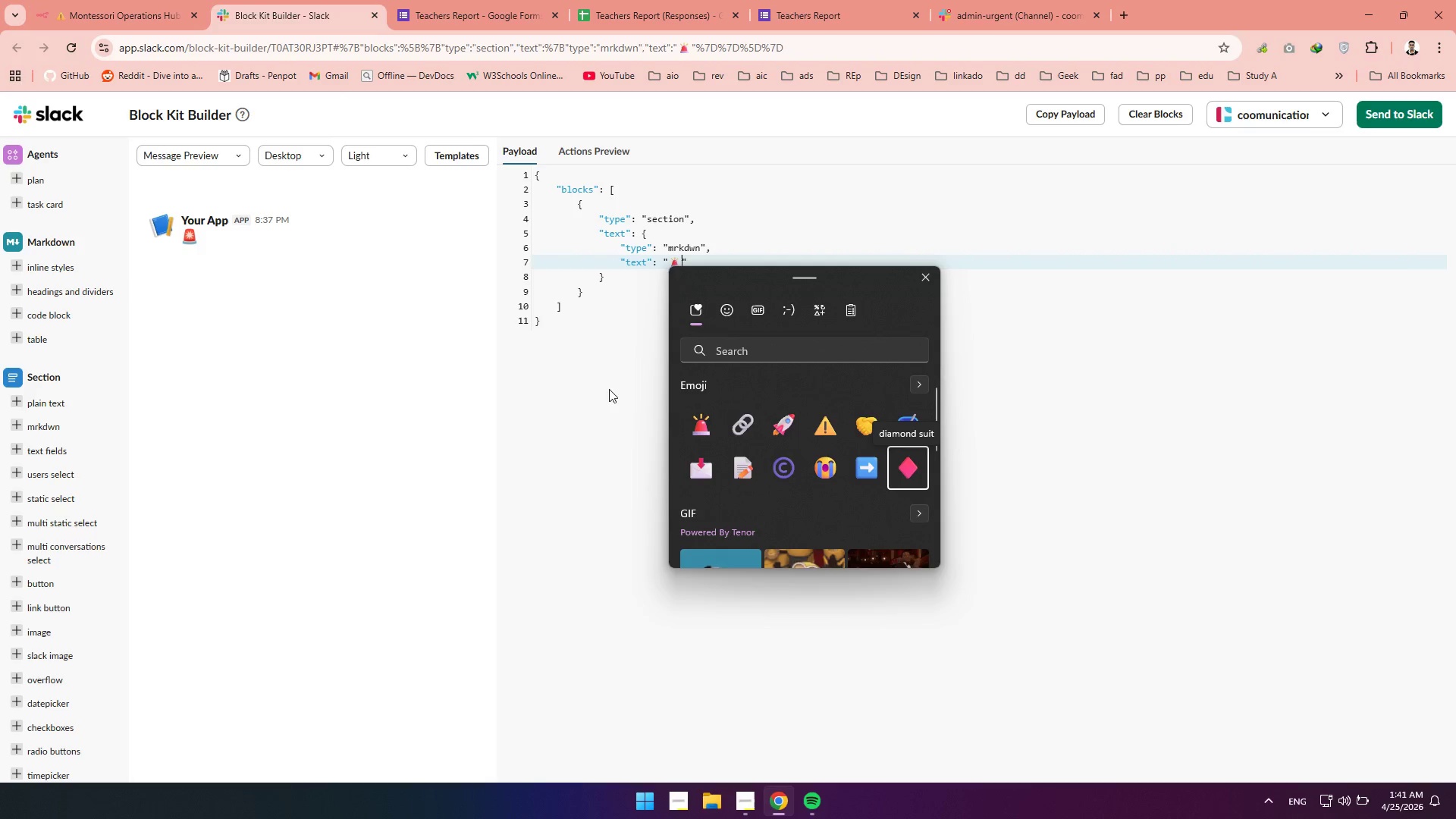 
left_click([587, 447])
 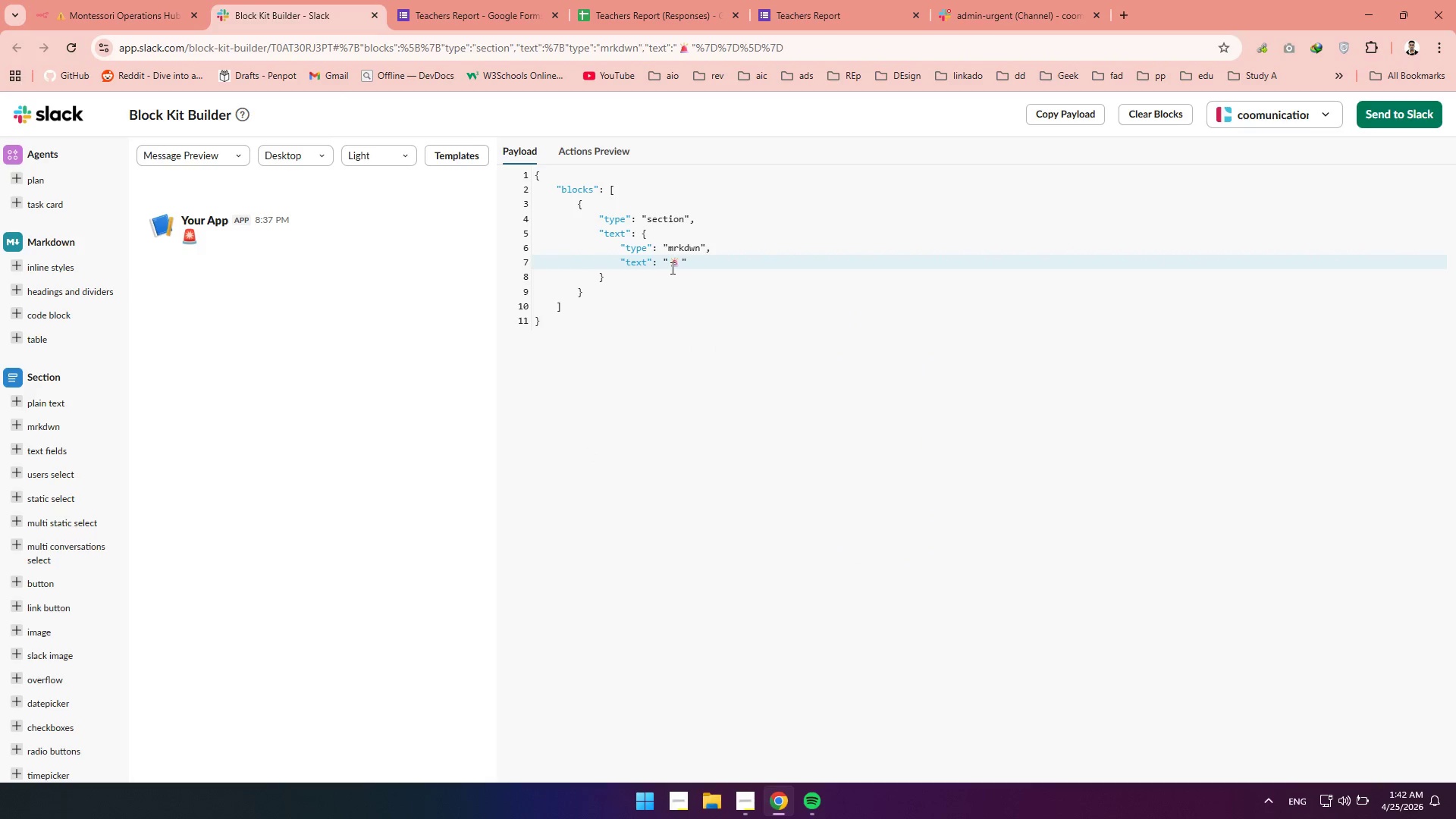 
left_click([670, 268])
 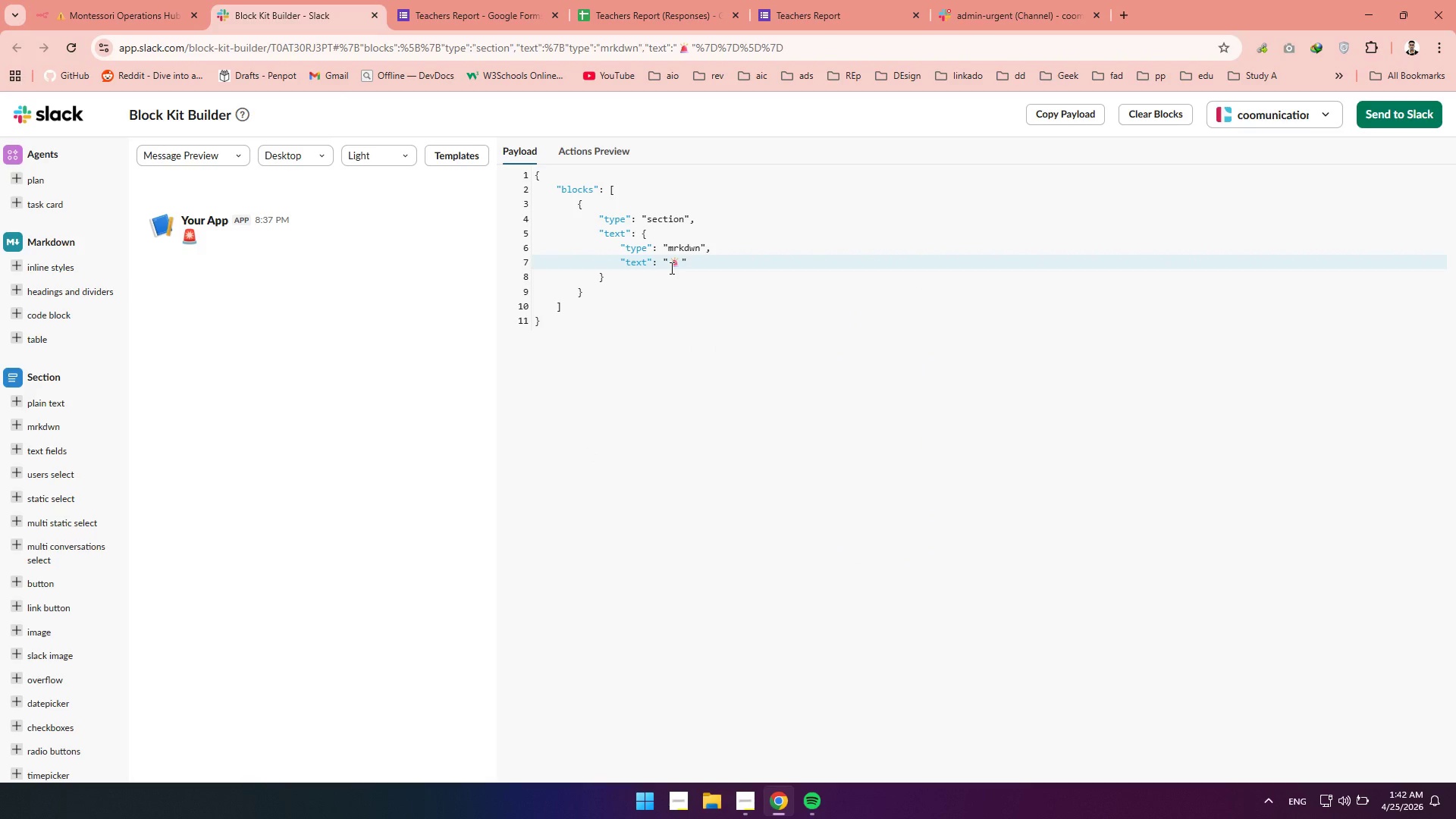 
key(Shift+8)
 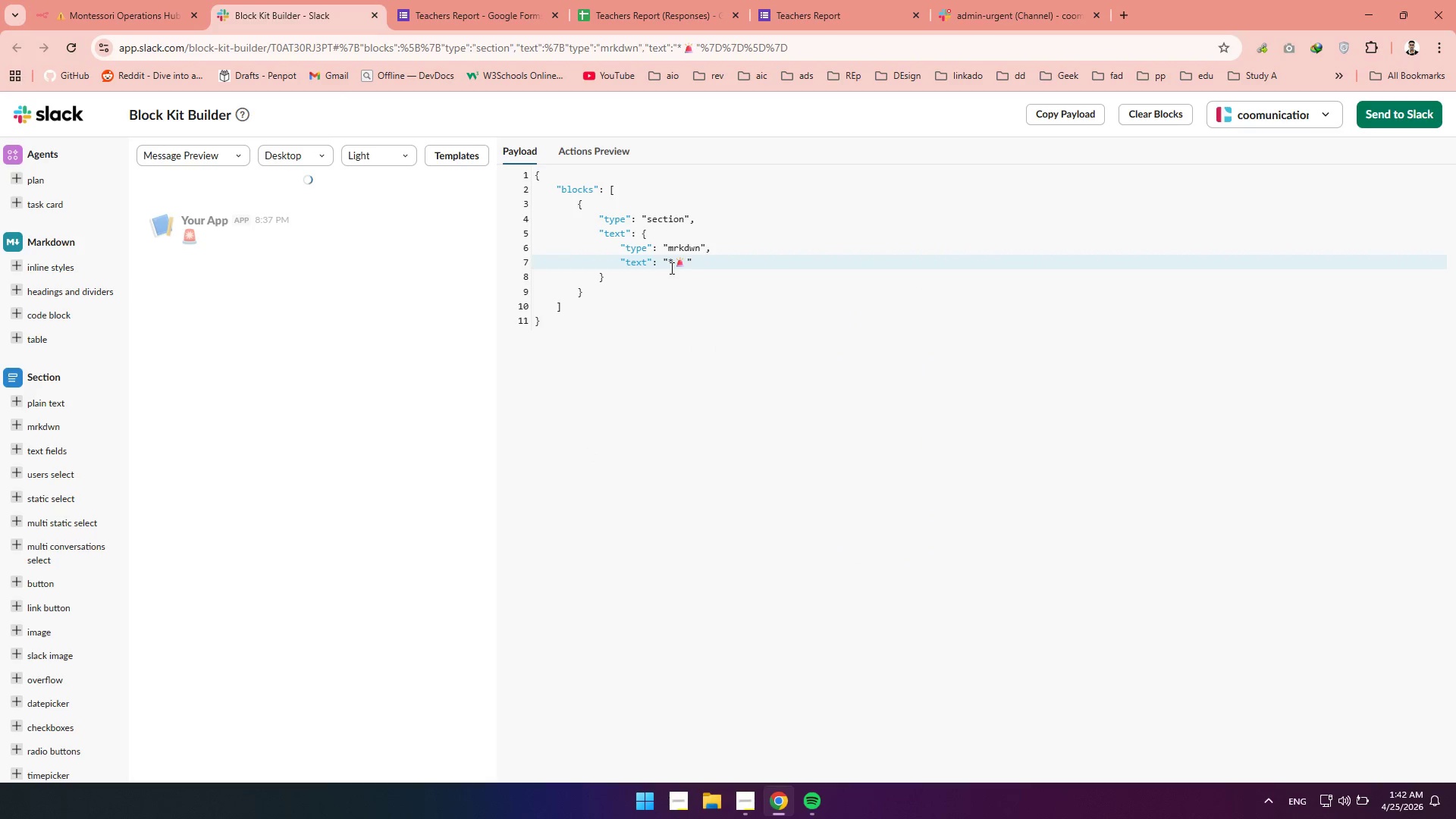 
key(ArrowRight)
 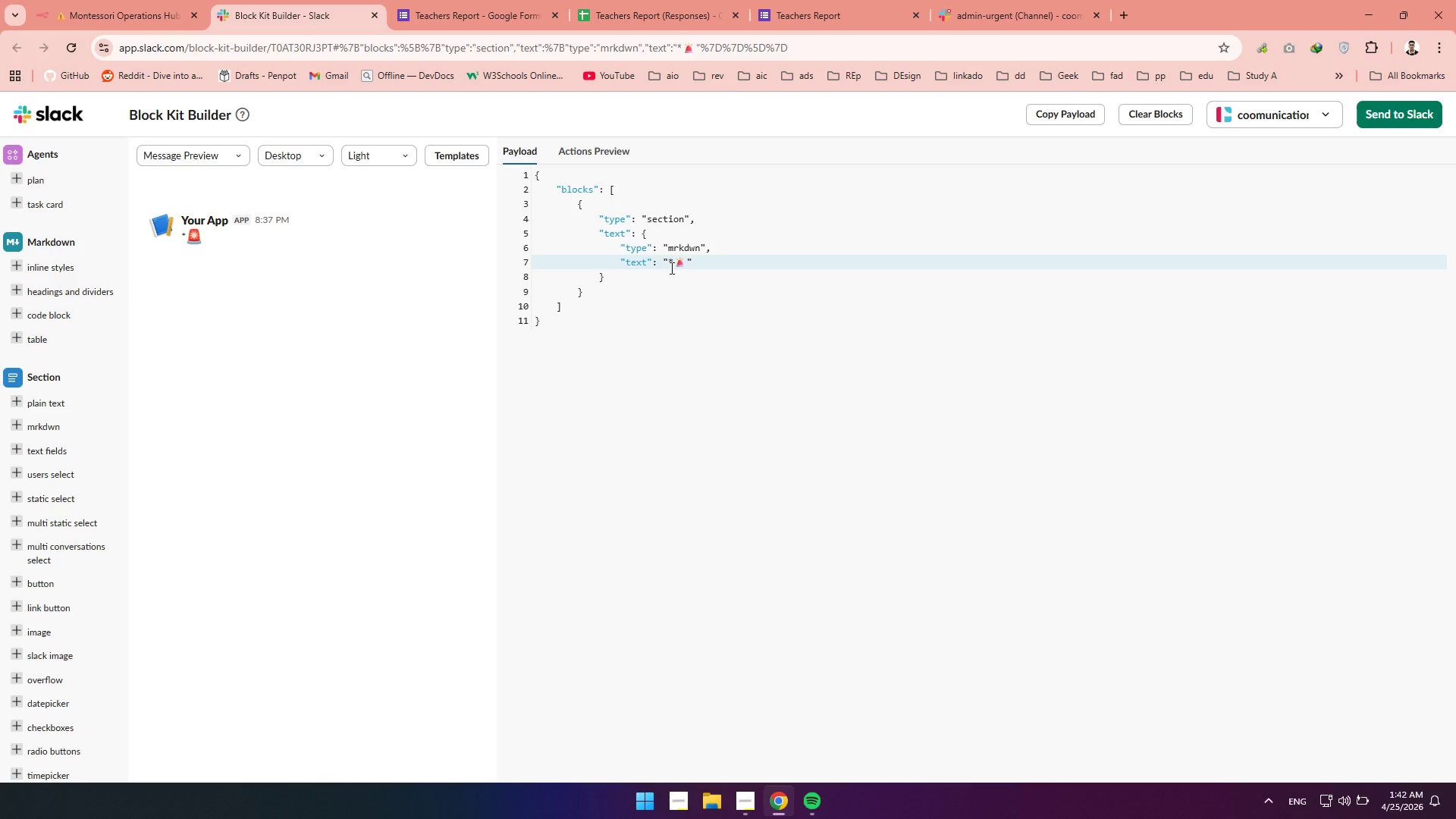 
key(Shift+8)
 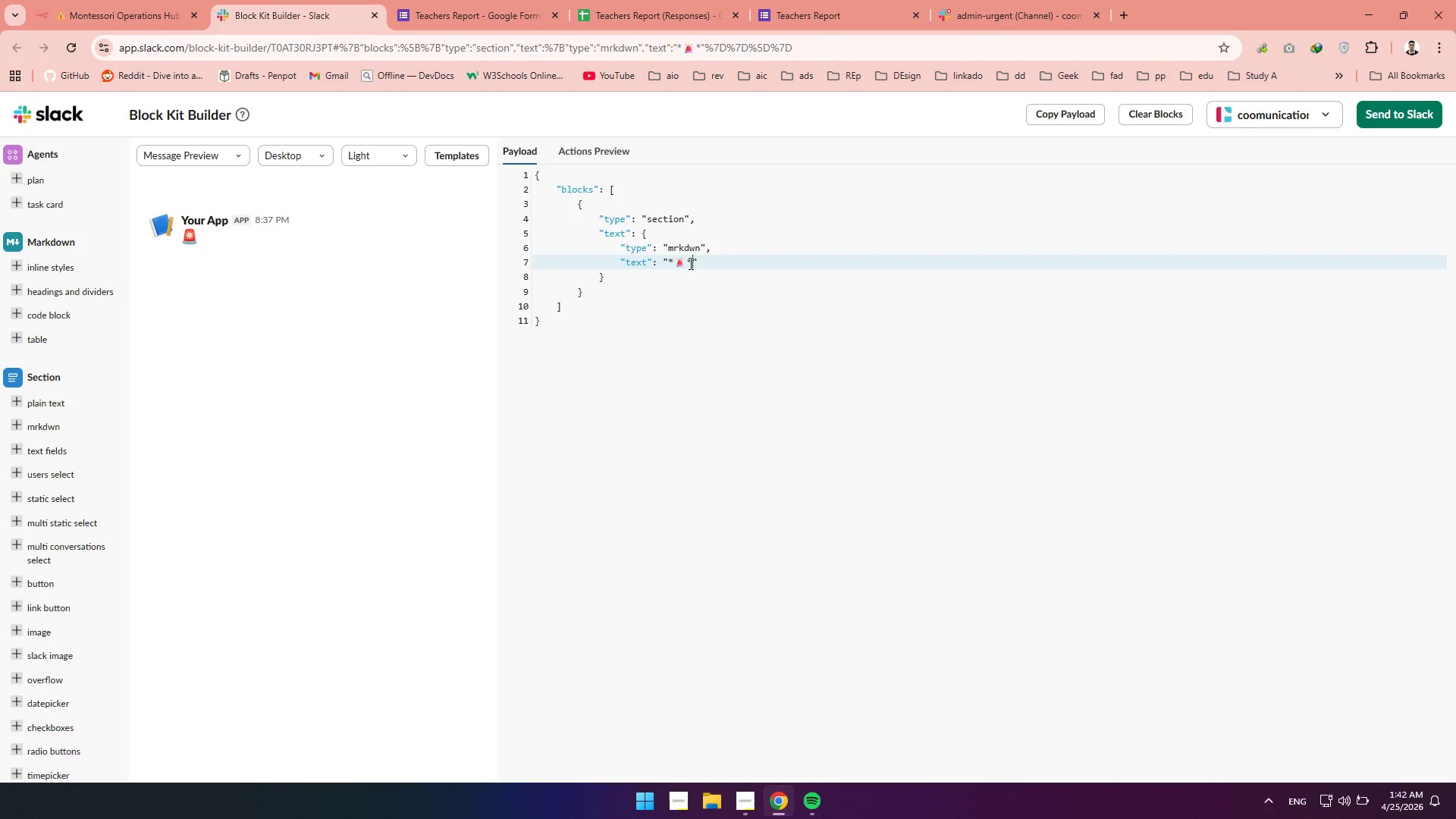 
left_click([681, 270])
 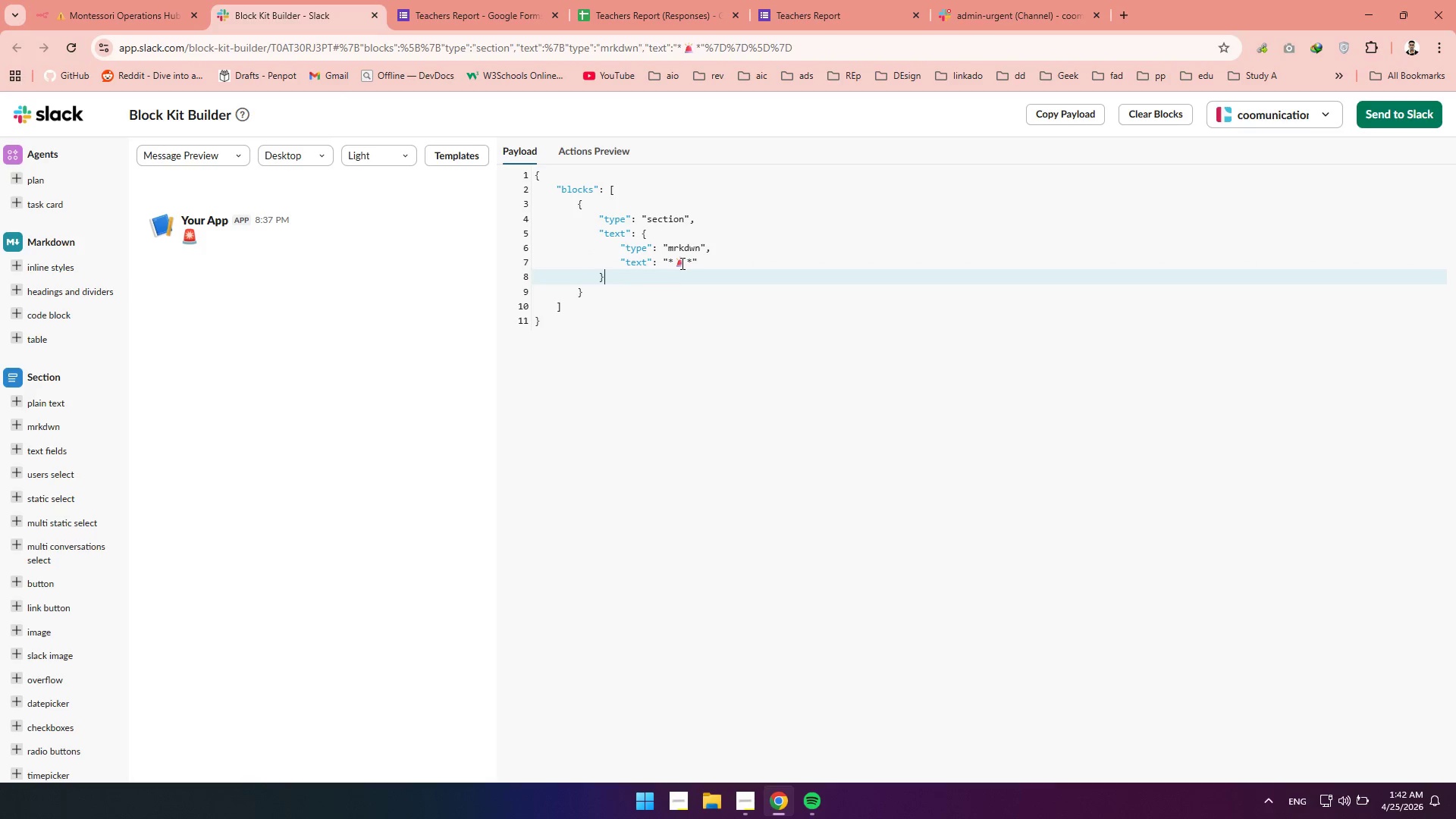 
left_click([682, 263])
 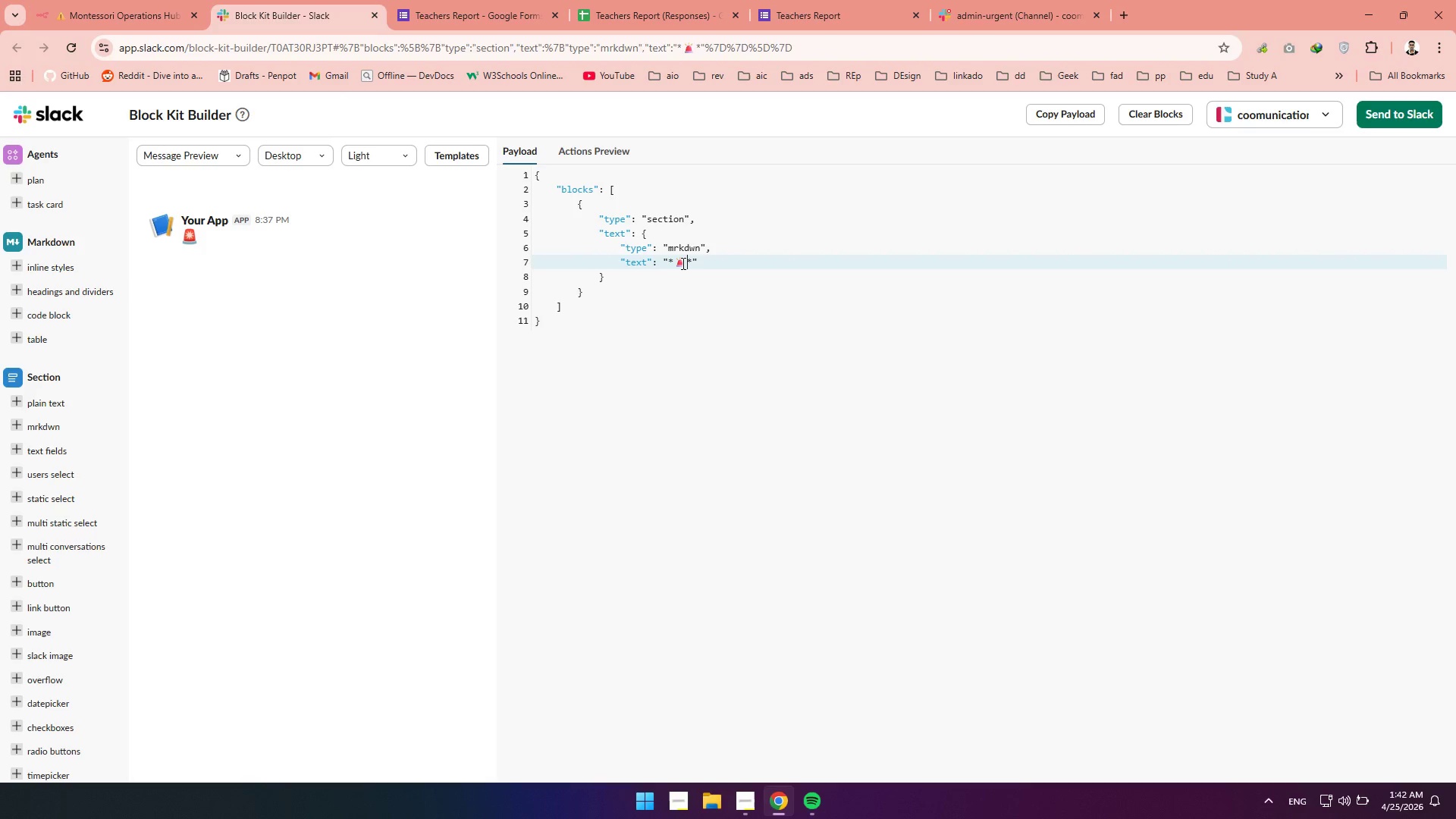 
type(URGENT )
 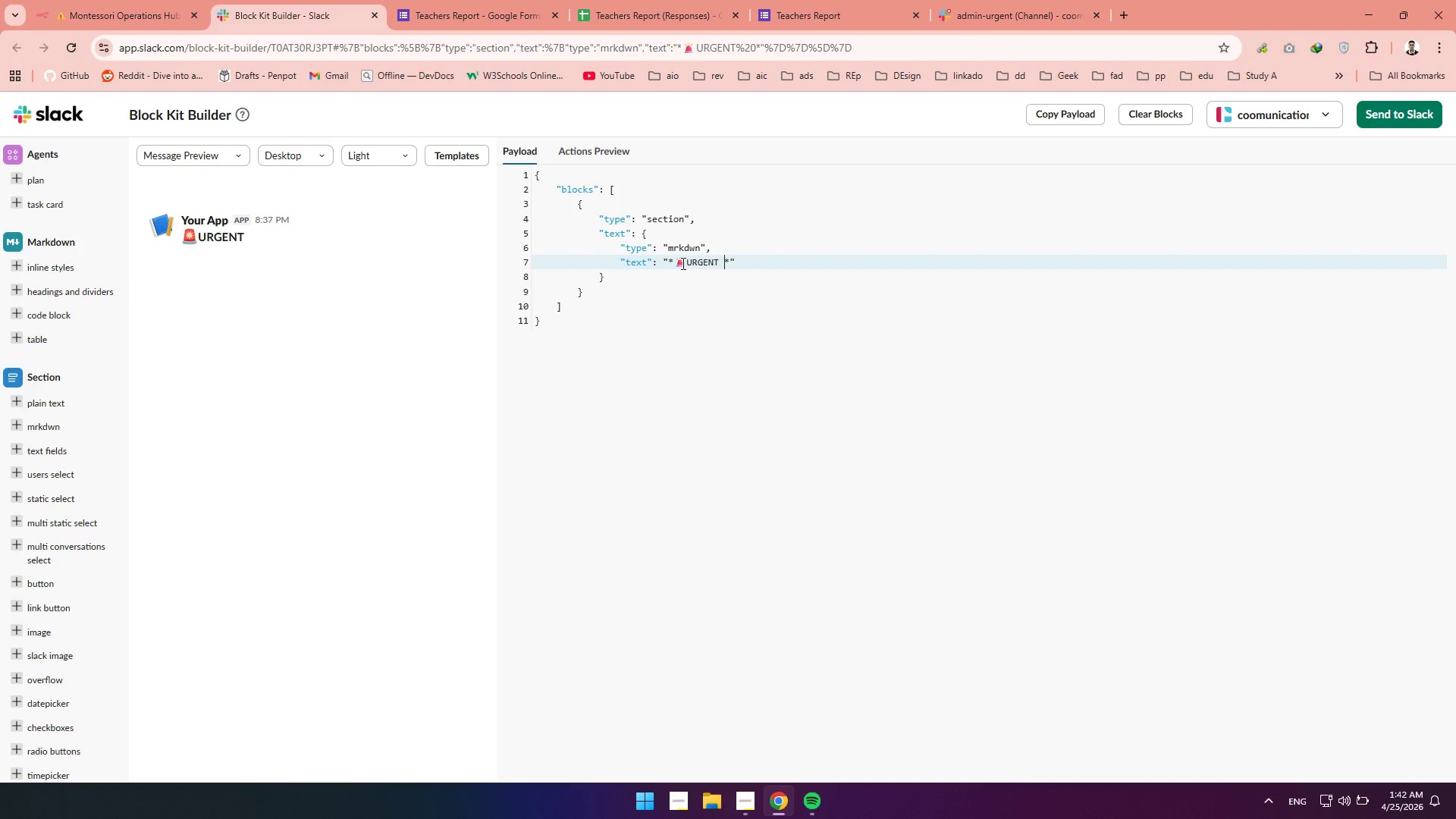 
key(Backspace)
type(: C)
key(Backspace)
type(Classroom Incde)
key(Backspace)
key(Backspace)
type(ident)
 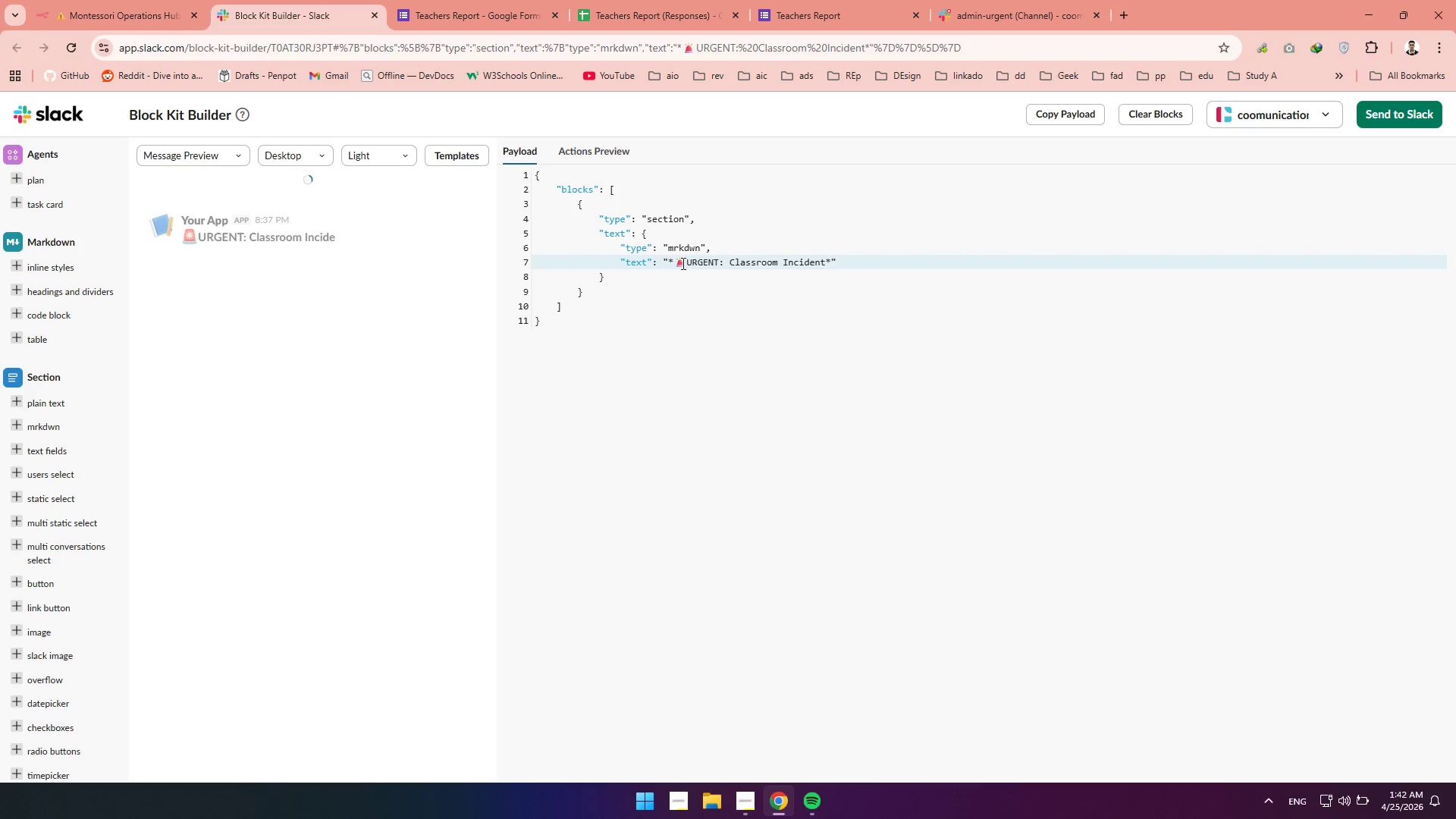 
wait(13.77)
 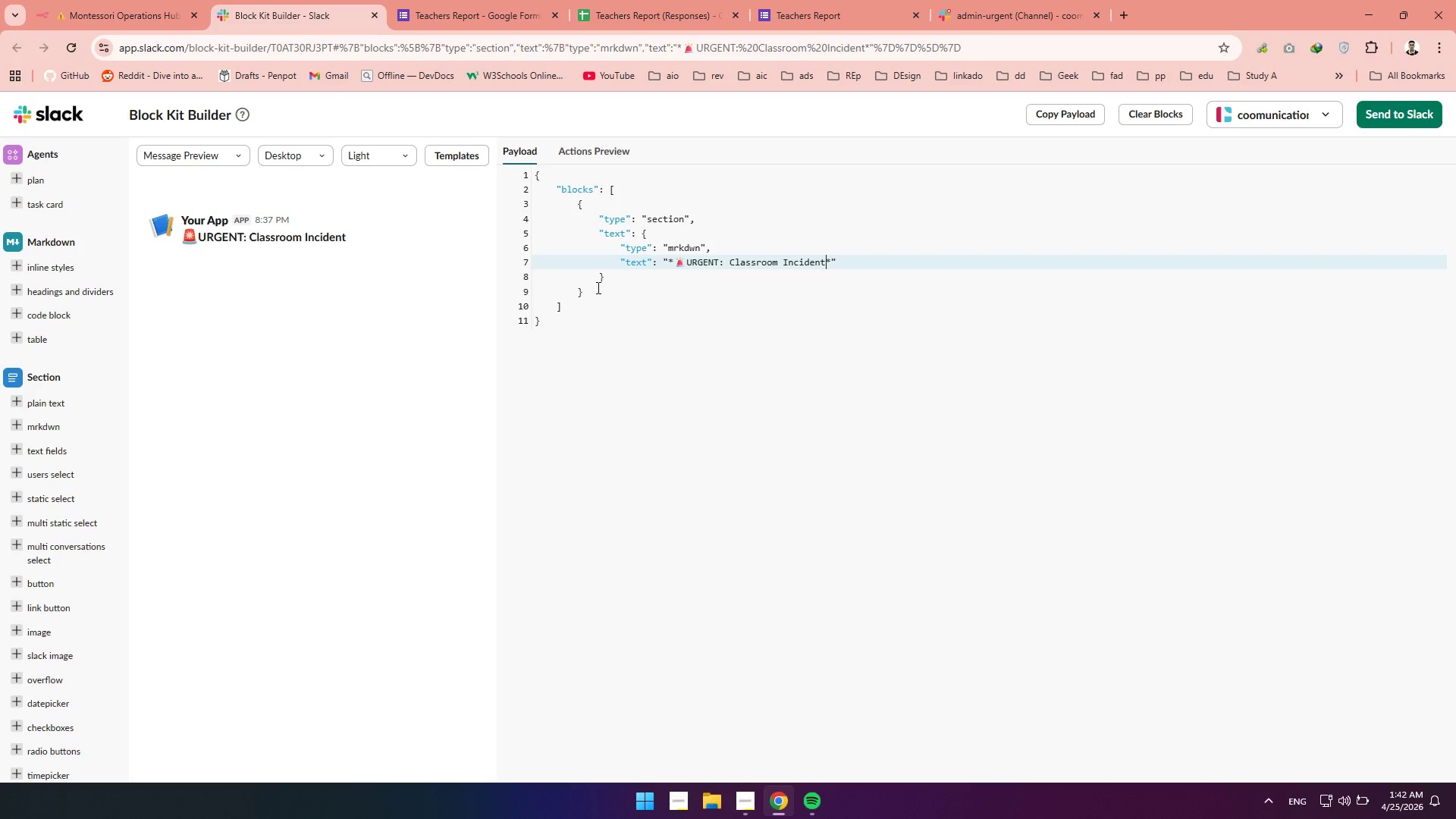 
type( Reoprt)
 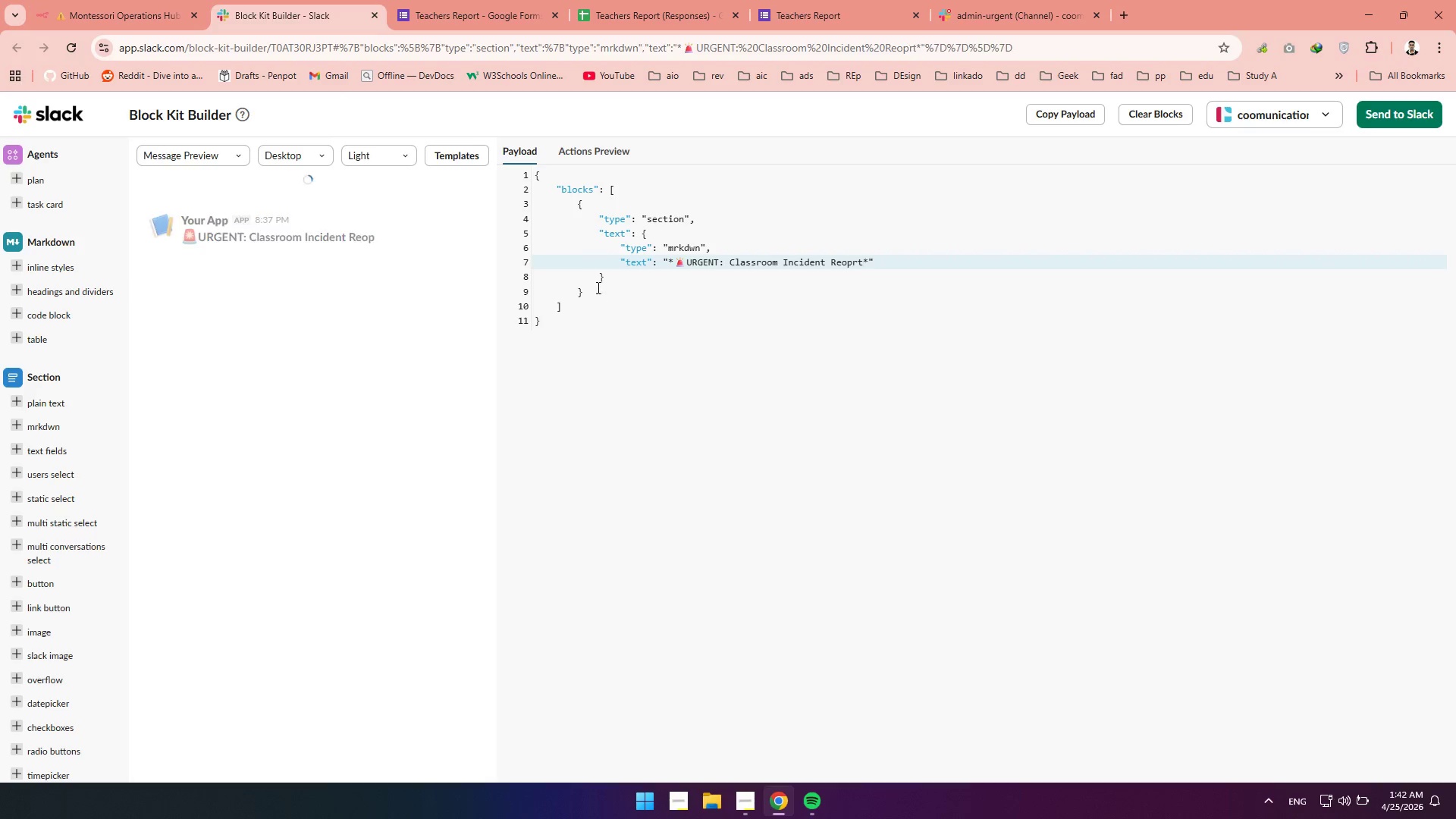 
key(ArrowRight)
 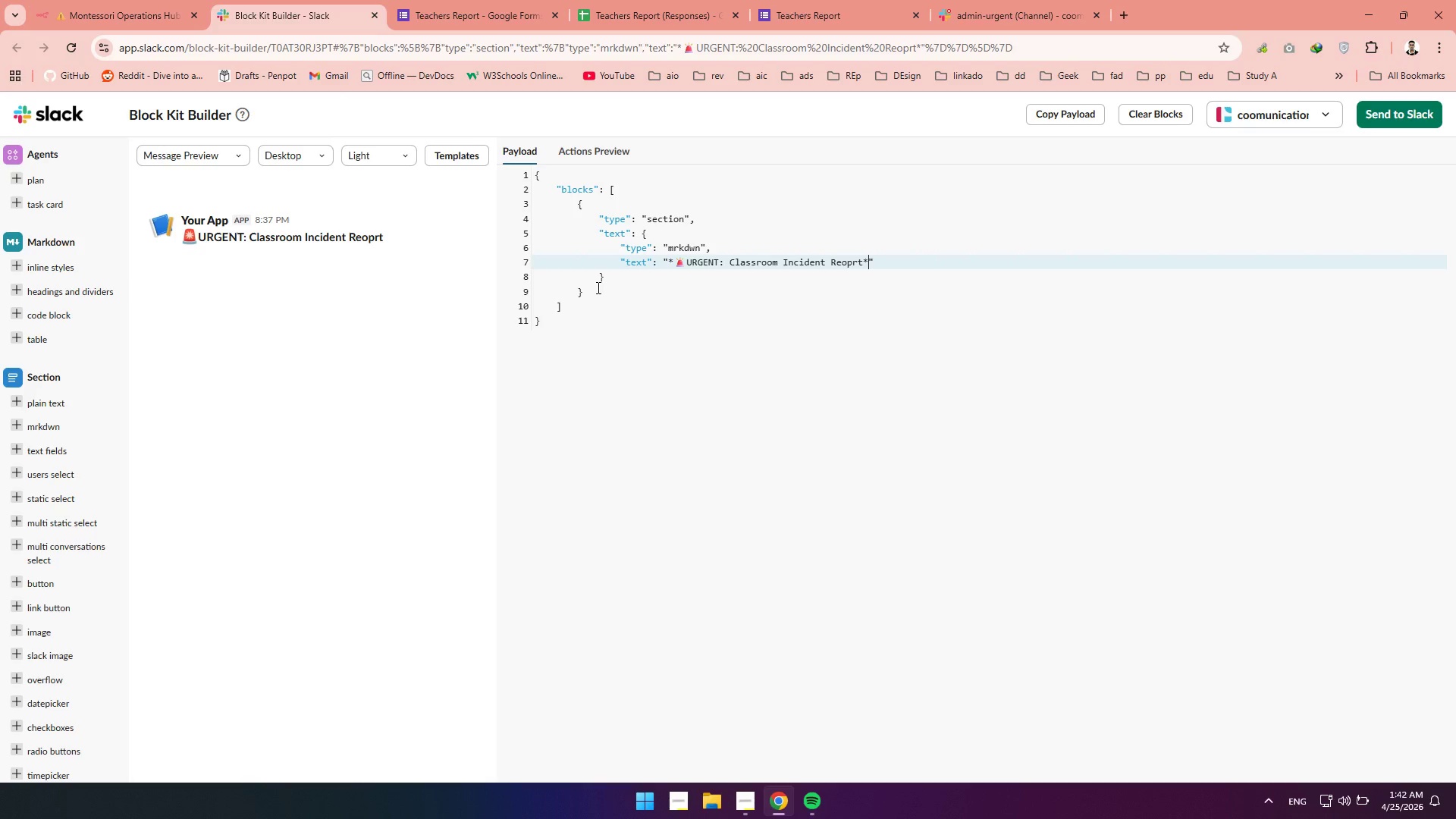 
key(Backslash)
 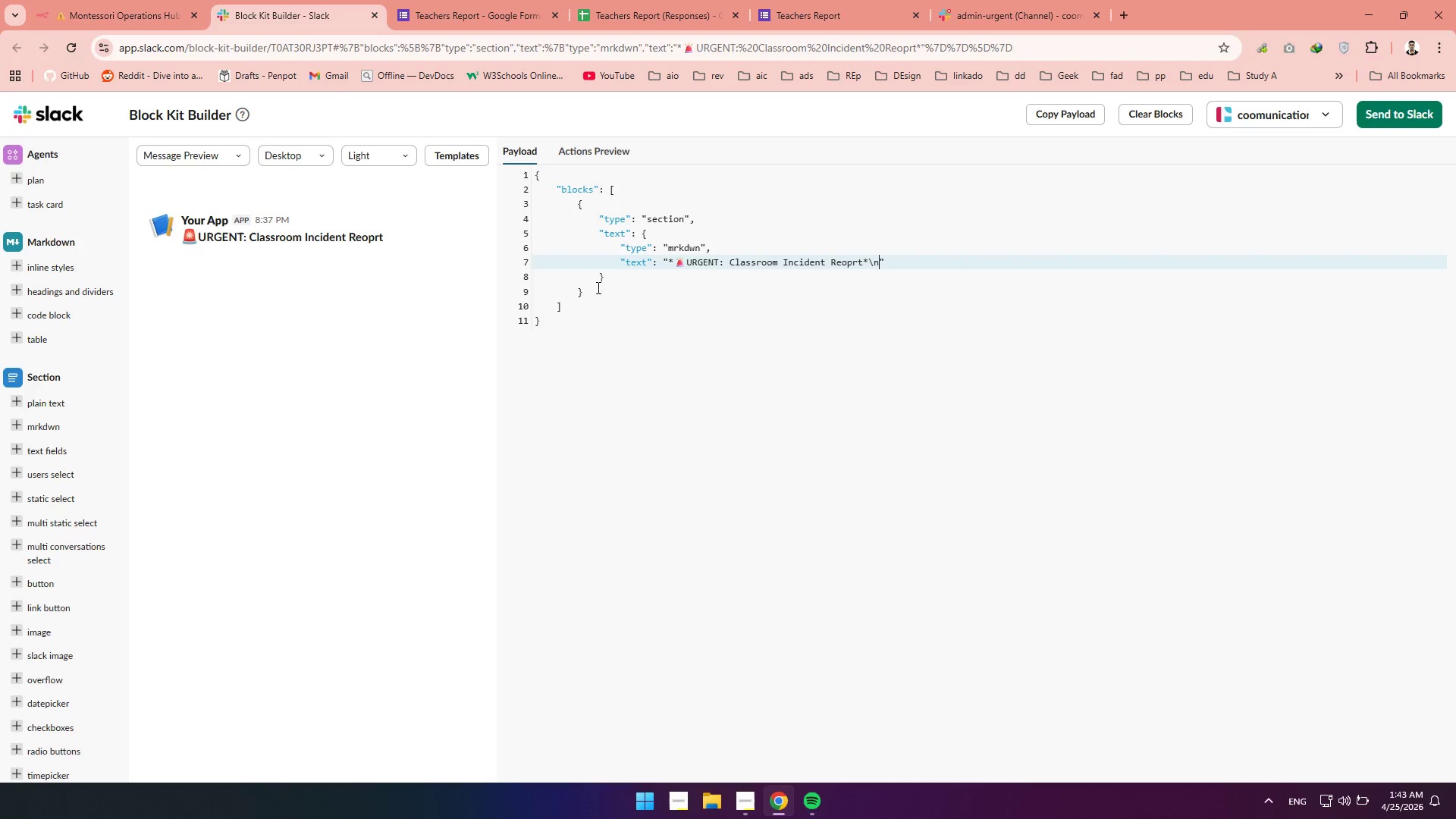 
key(N)
 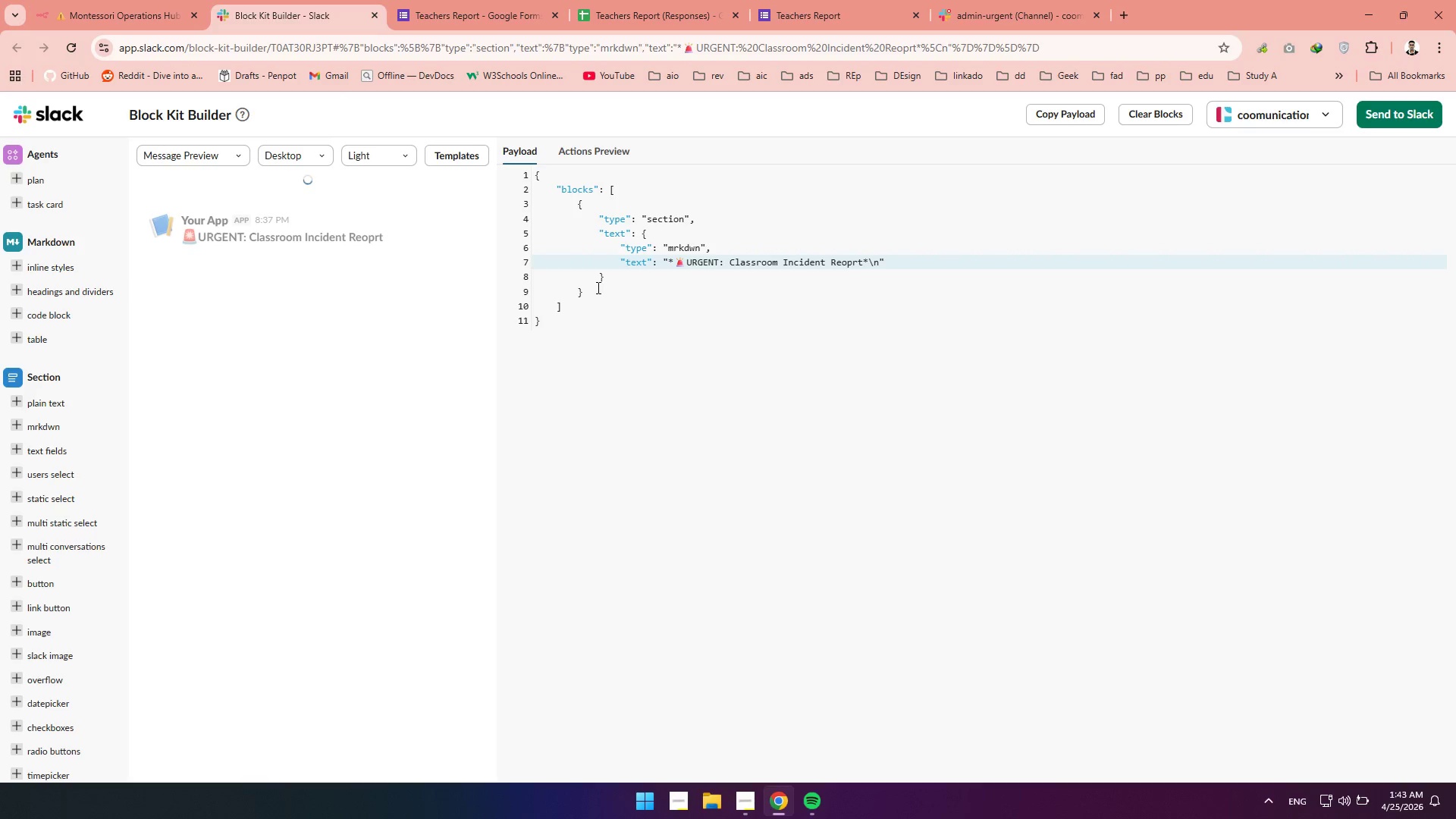 
key(BracketRight)
 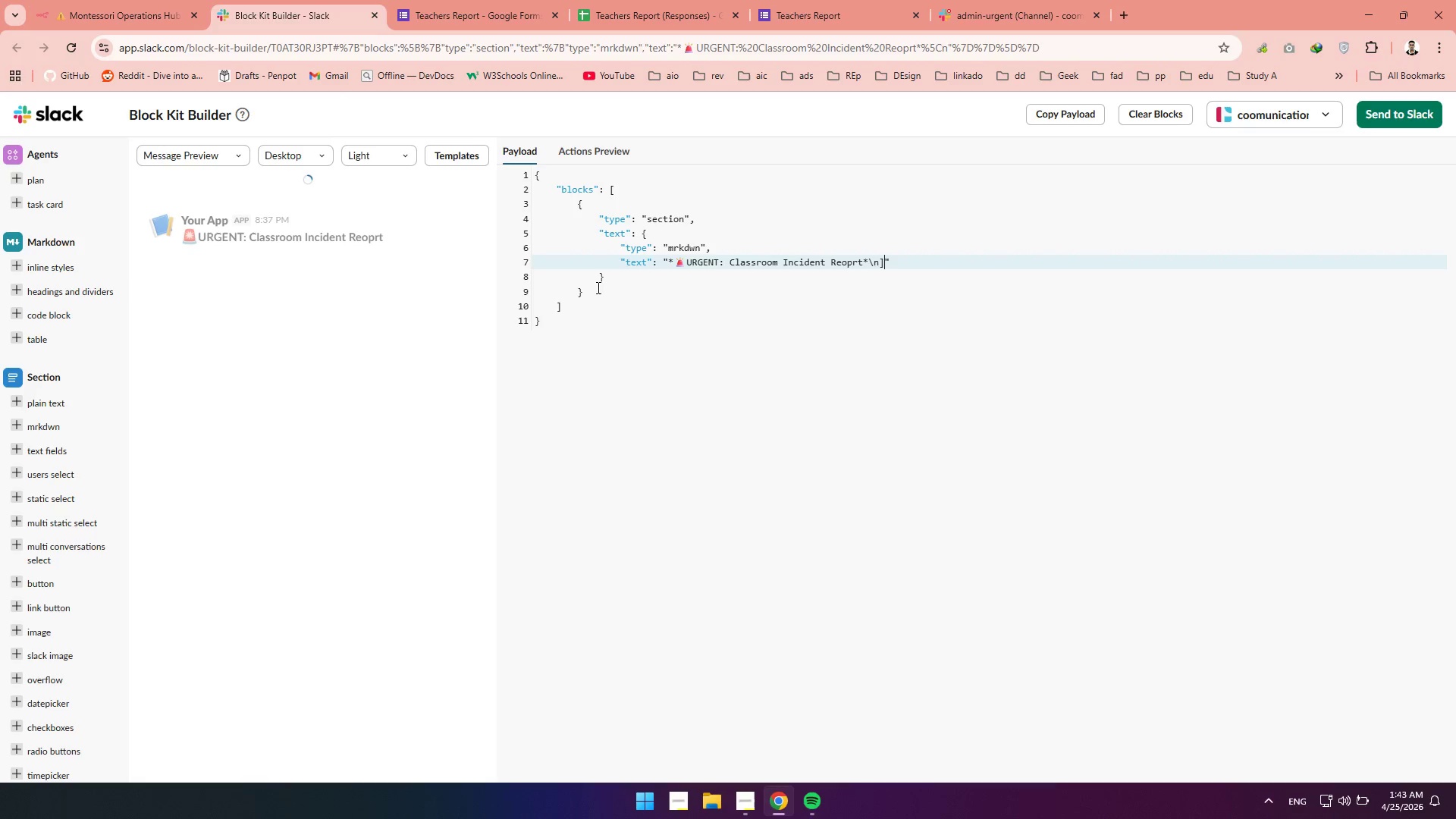 
key(Backspace)
 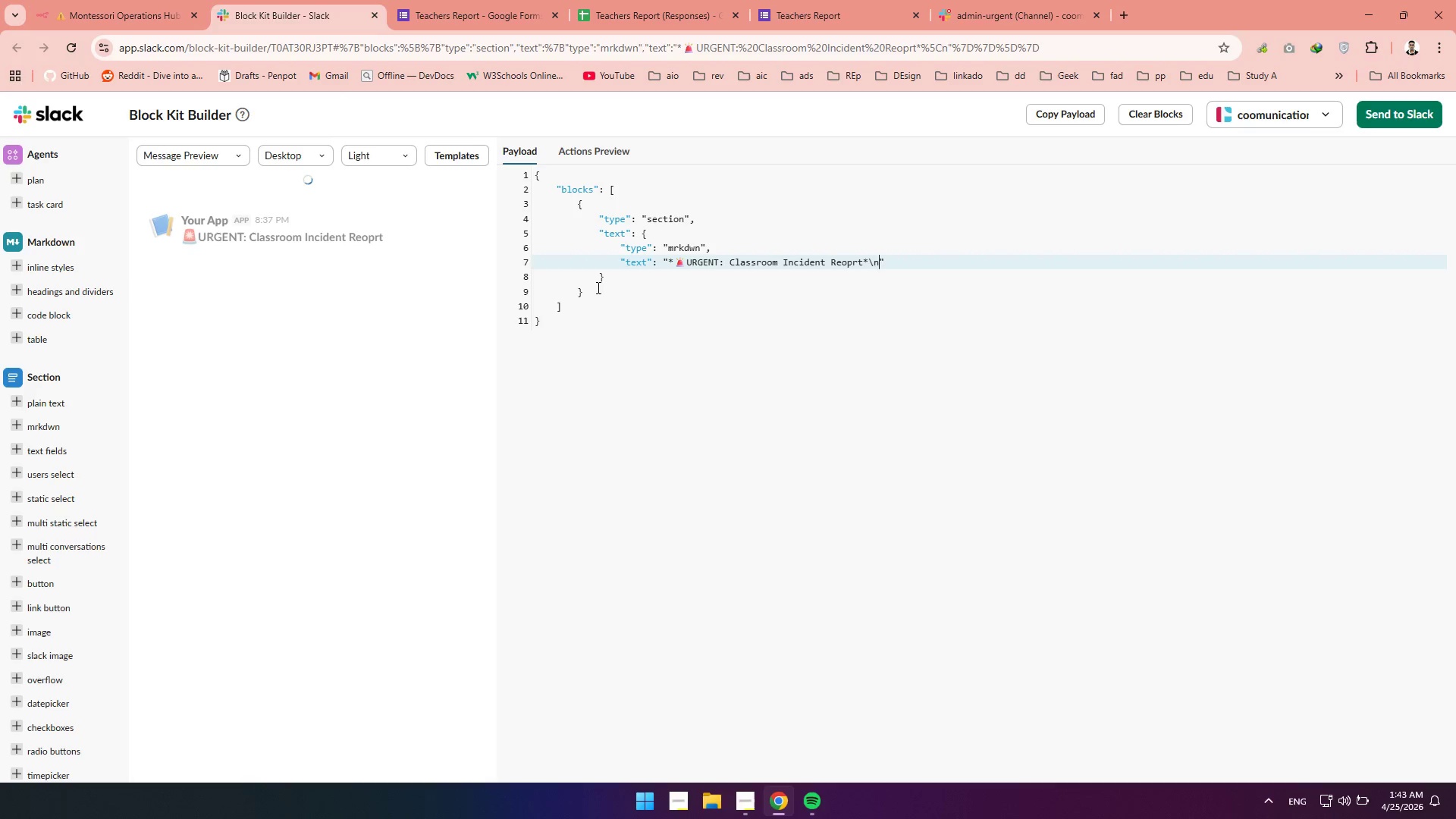 
key(Backslash)
 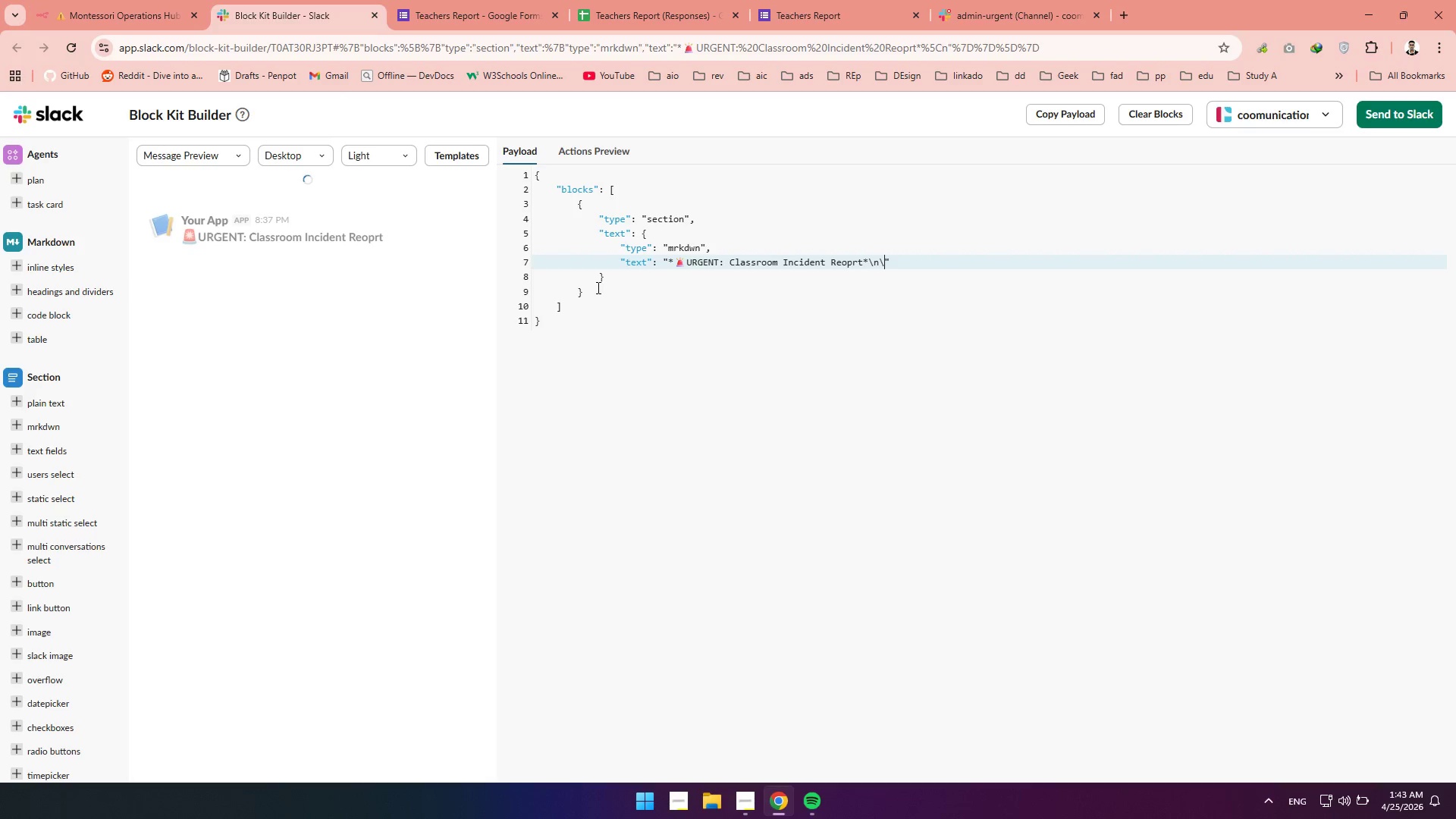 
key(N)
 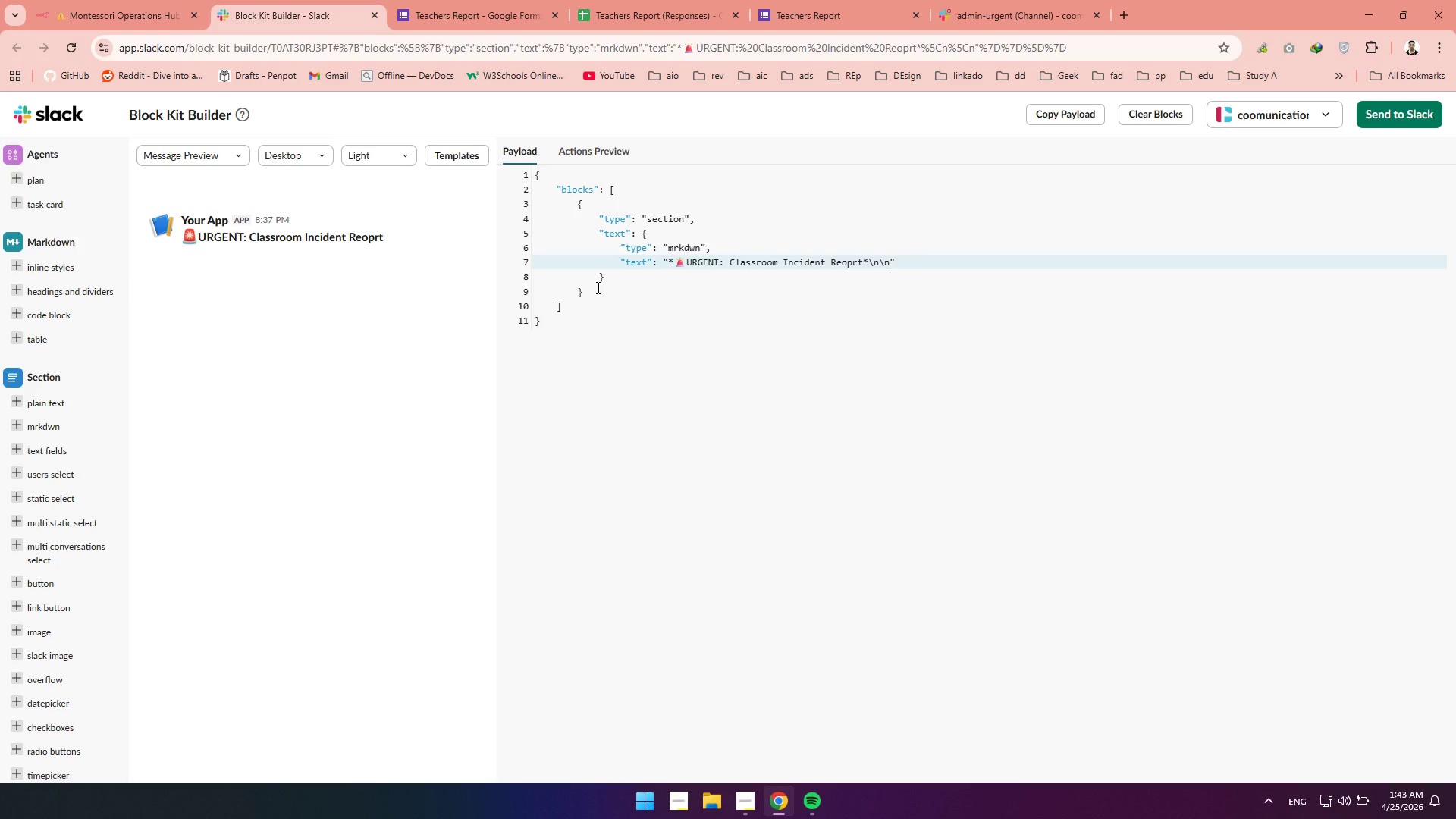 
wait(6.52)
 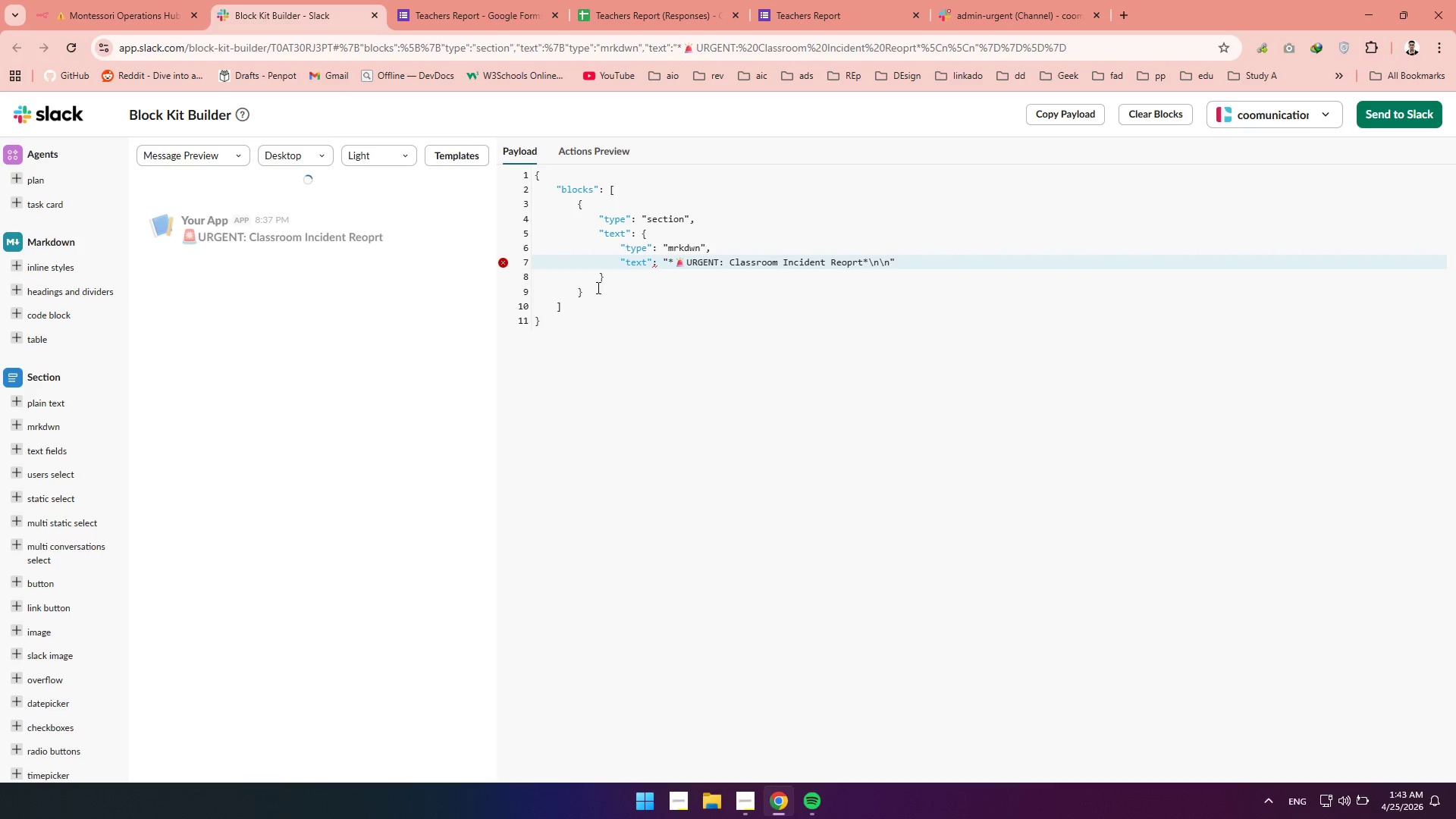 
type(**)
 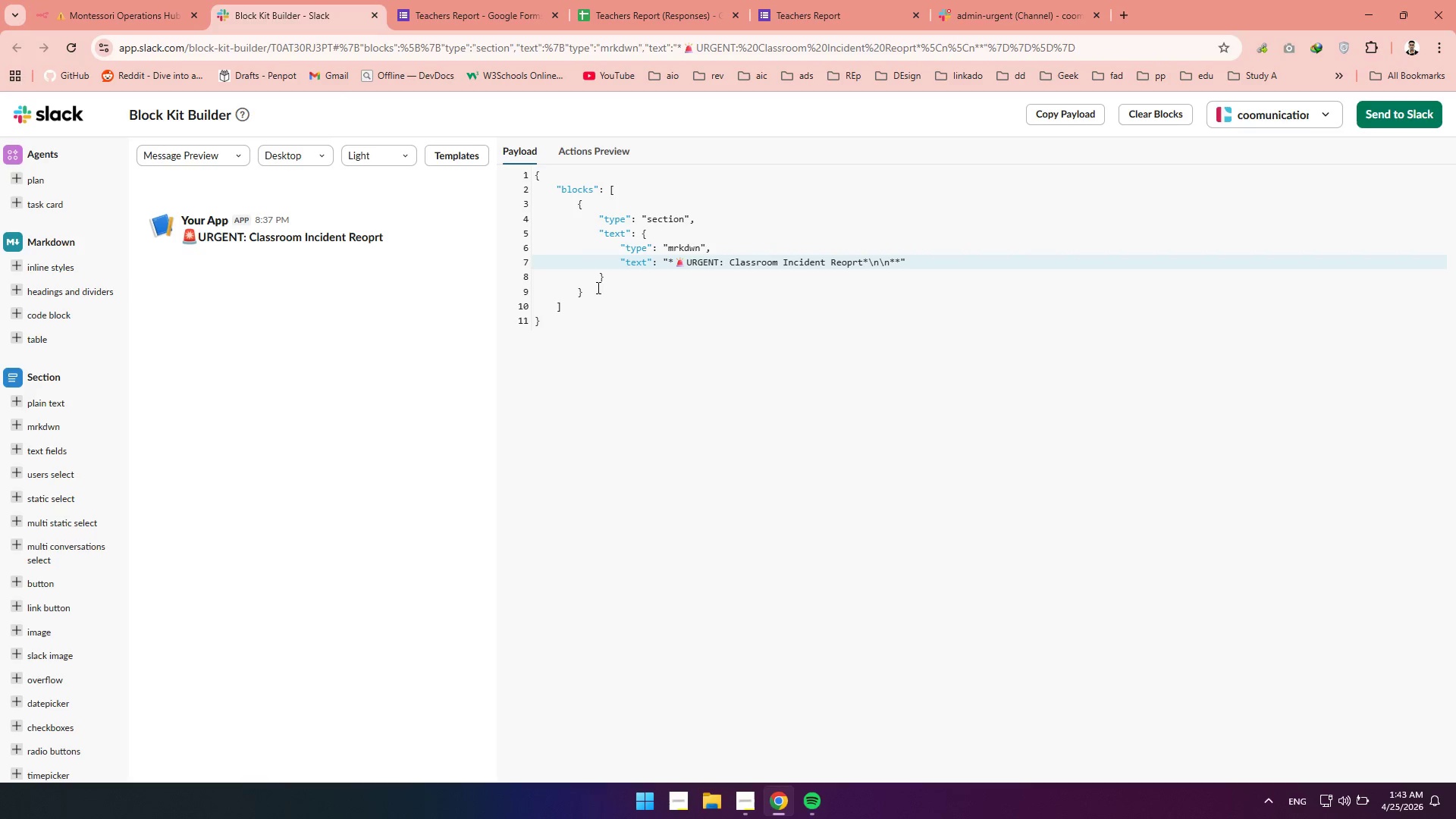 
key(ArrowLeft)
 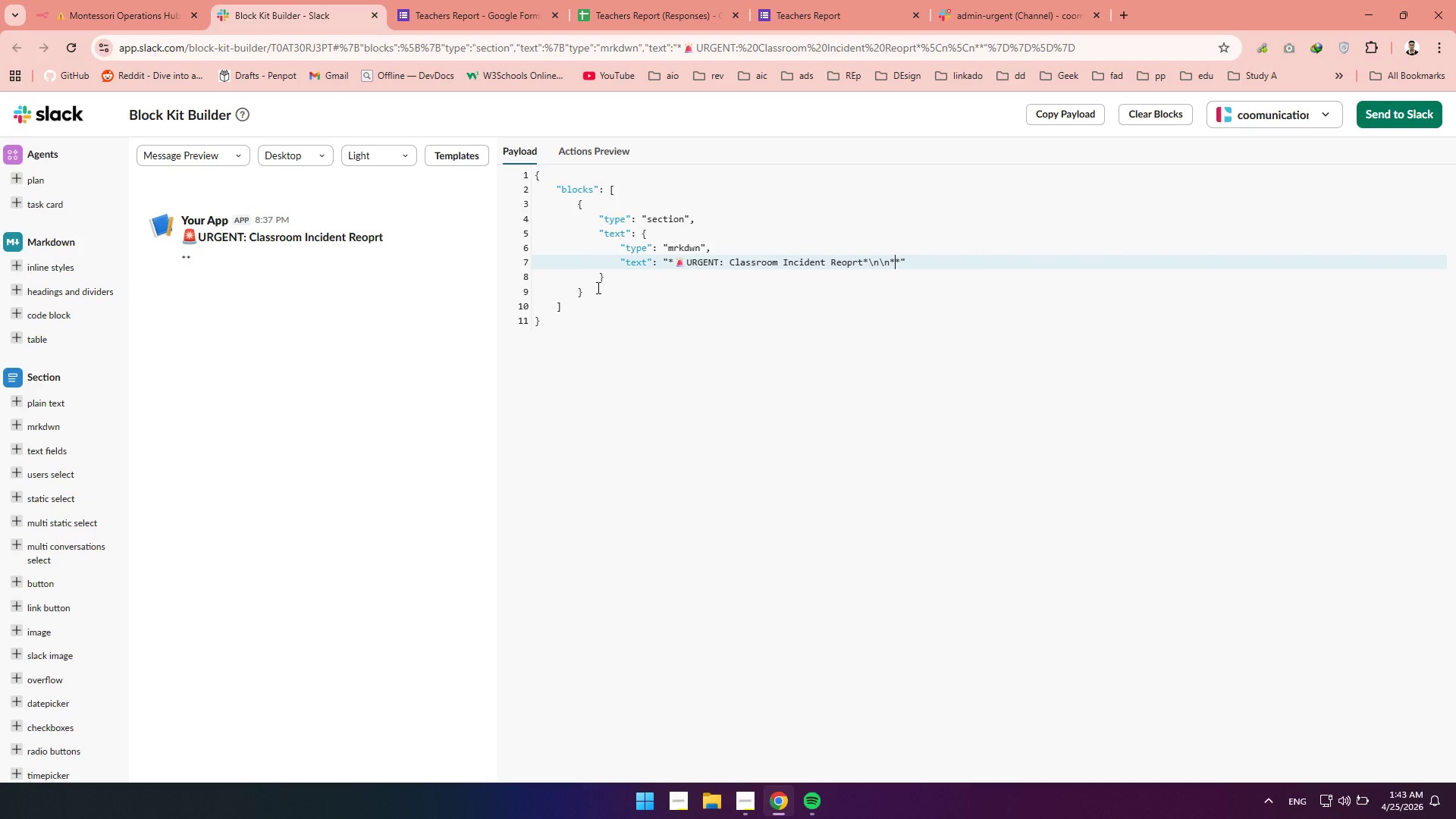 
left_click([597, 287])
 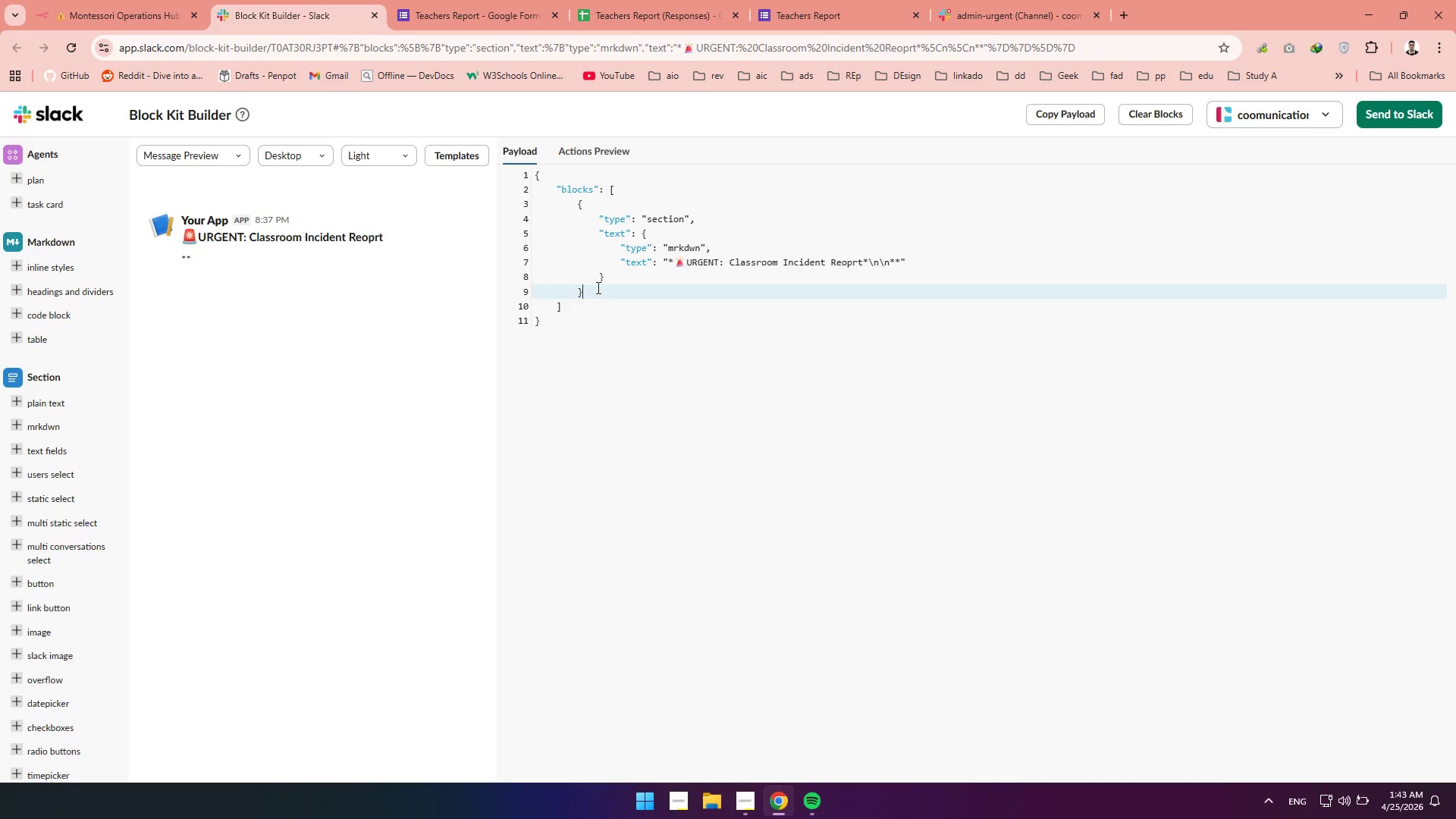 
key(Shift+T)
 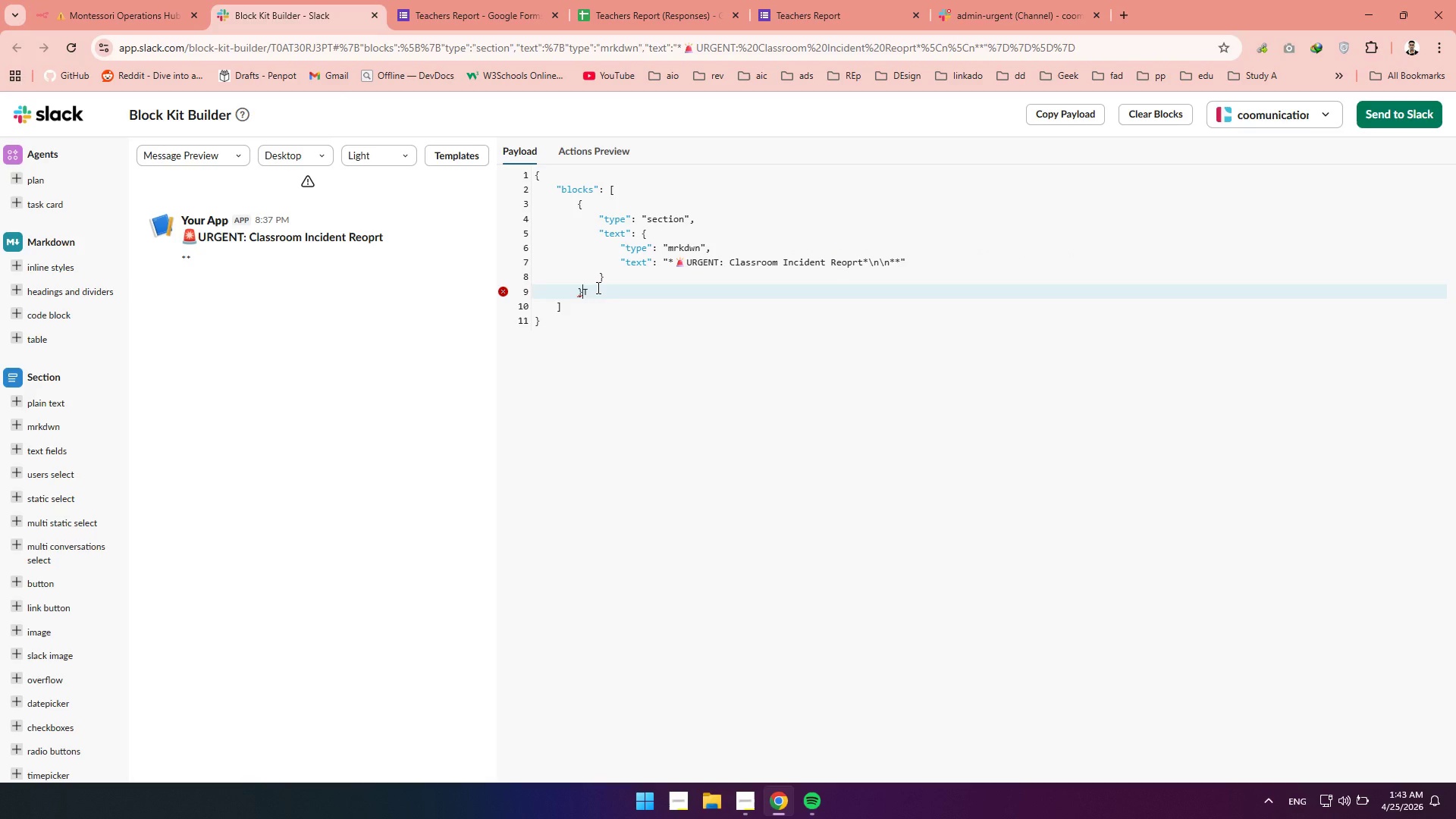 
key(Control+ControlLeft)
 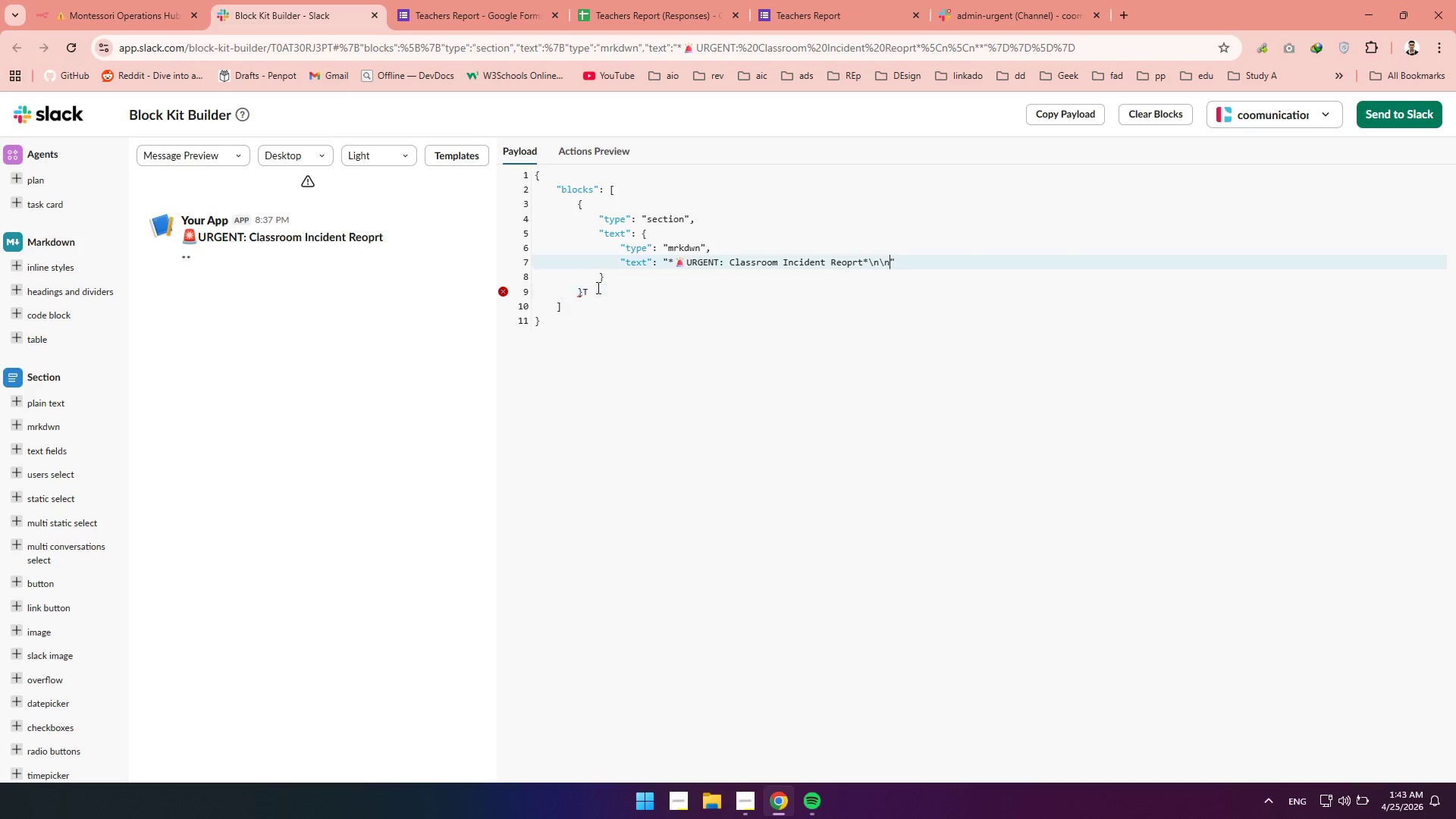 
key(Control+Z)
 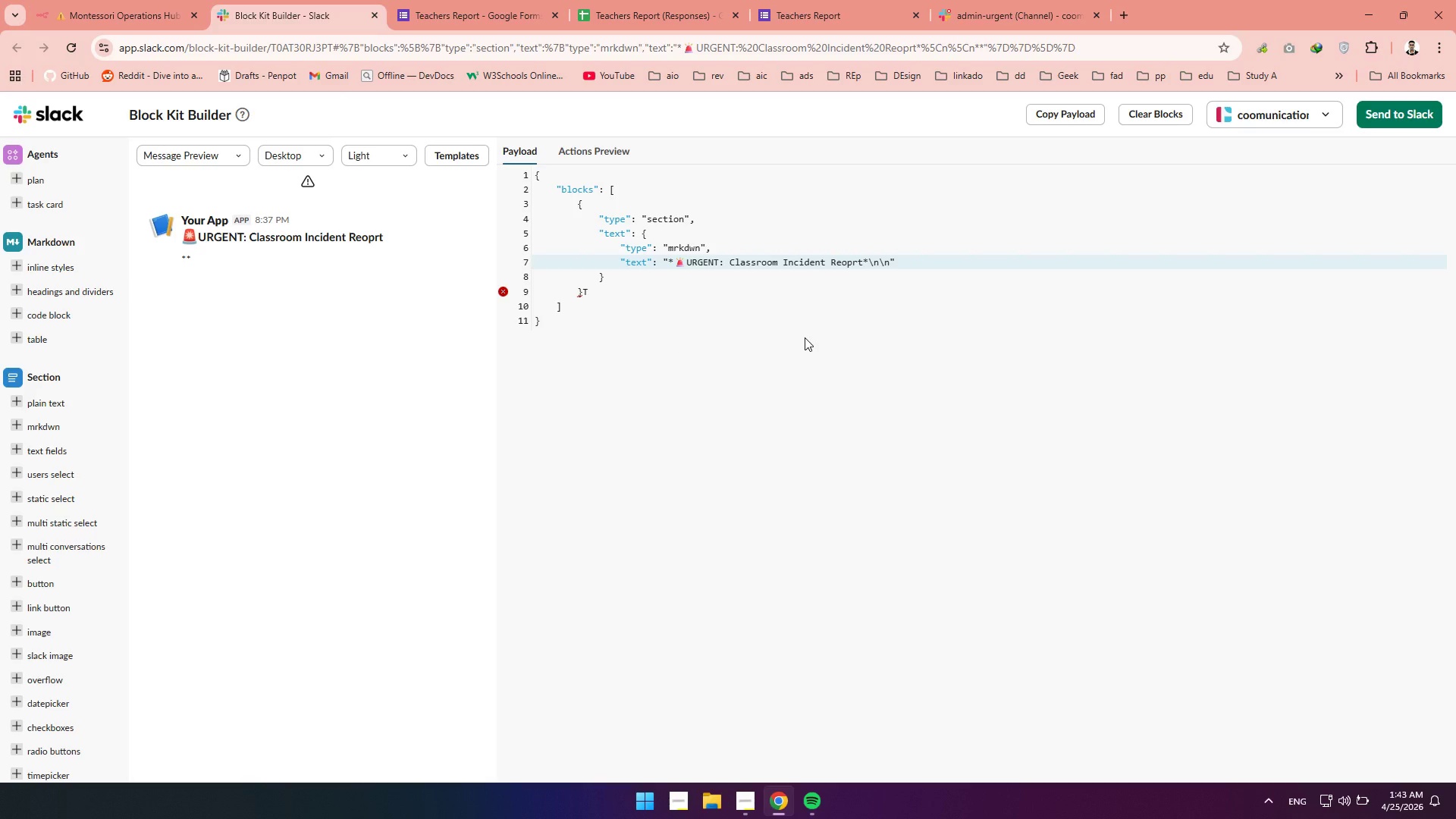 
wait(6.7)
 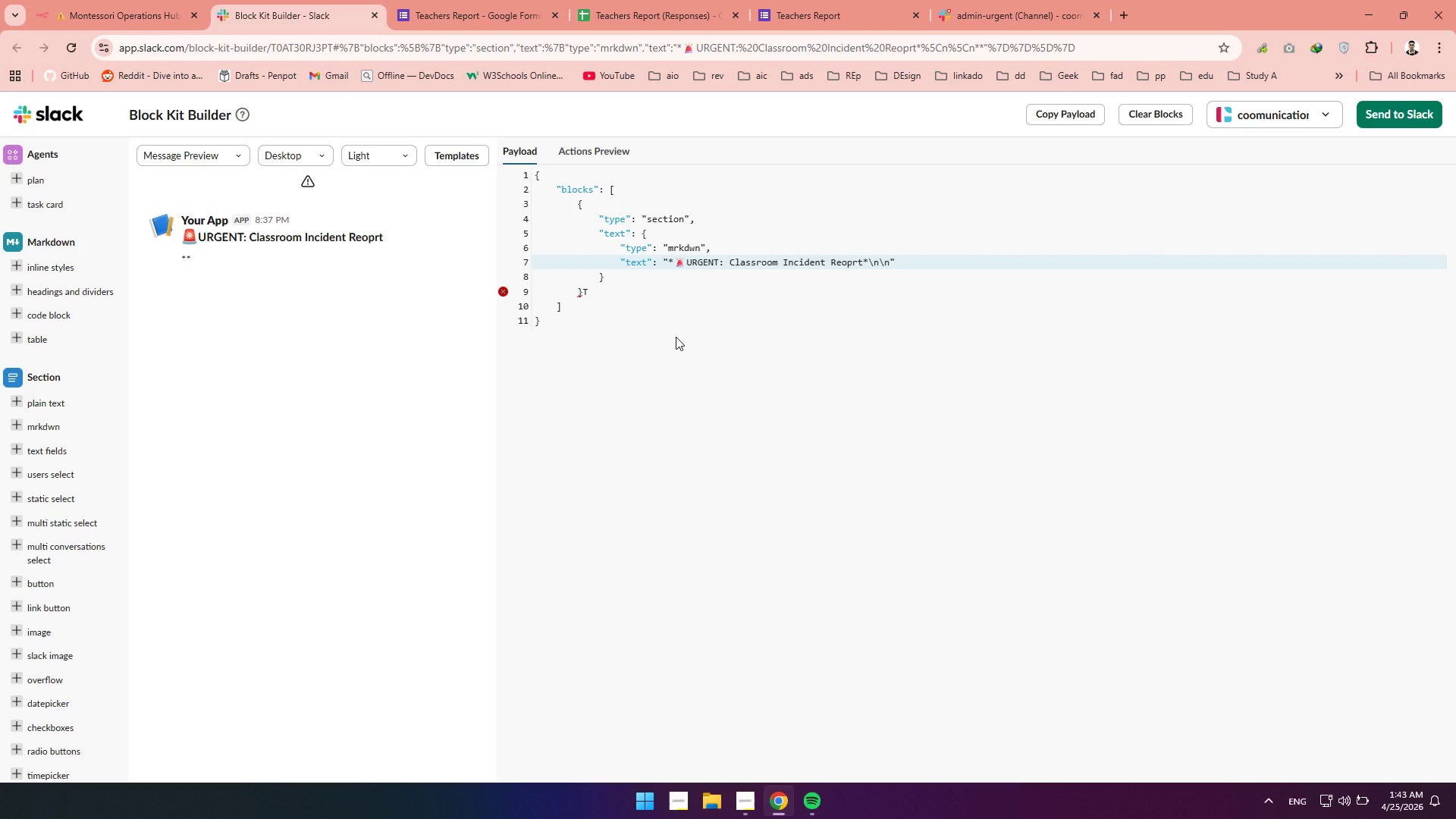 
left_click([595, 293])
 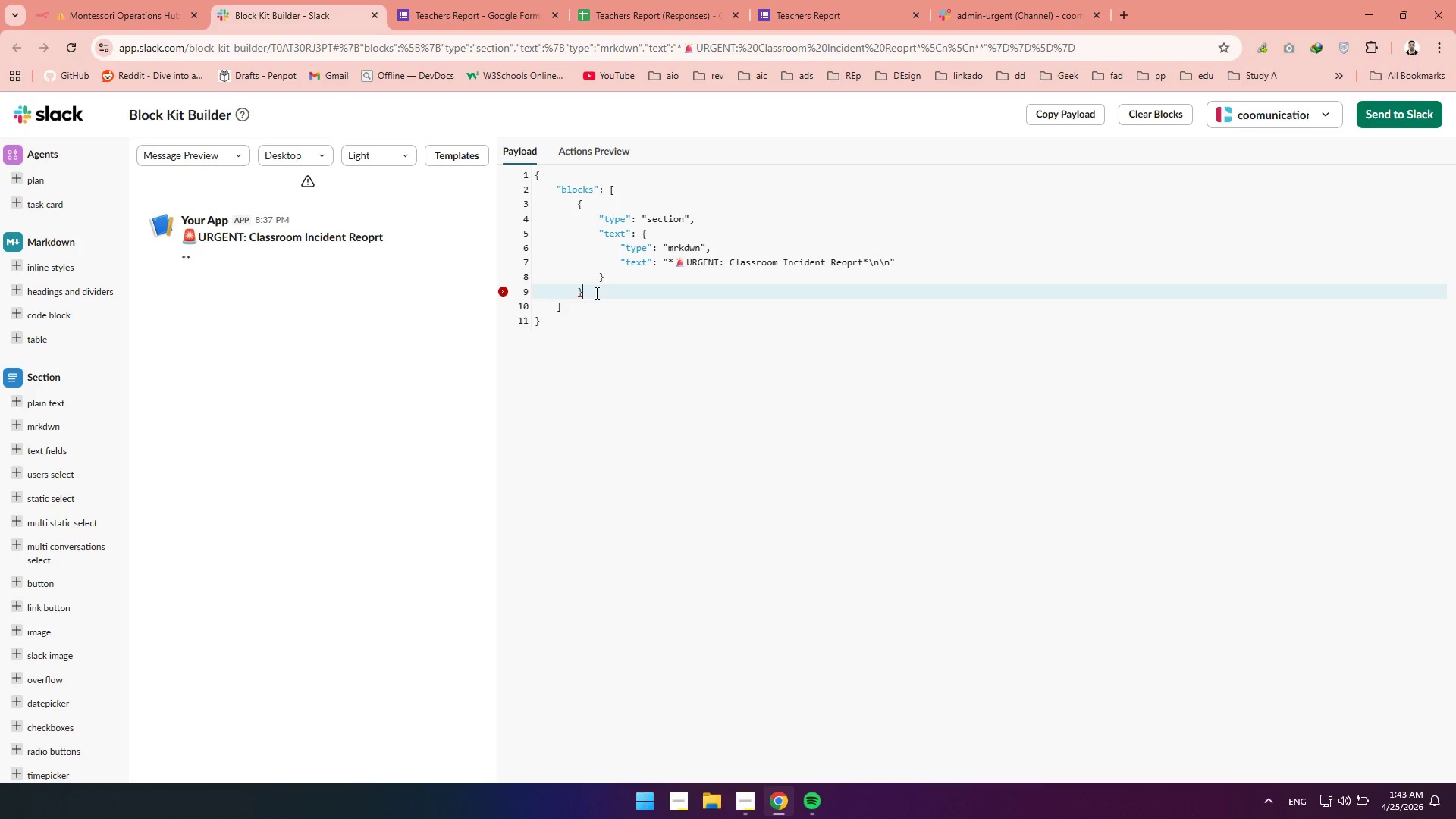 
key(Backspace)
 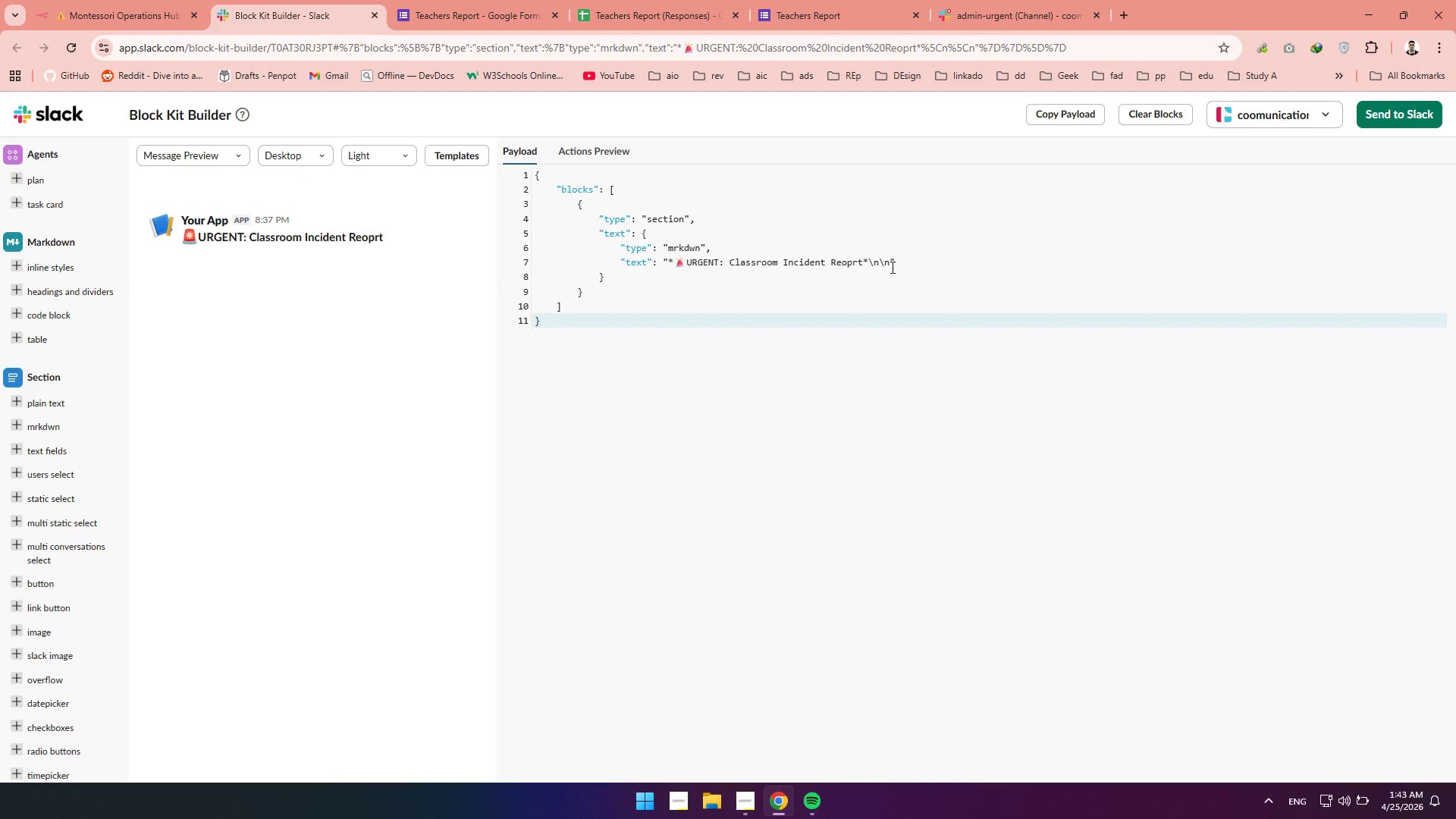 
left_click([889, 264])
 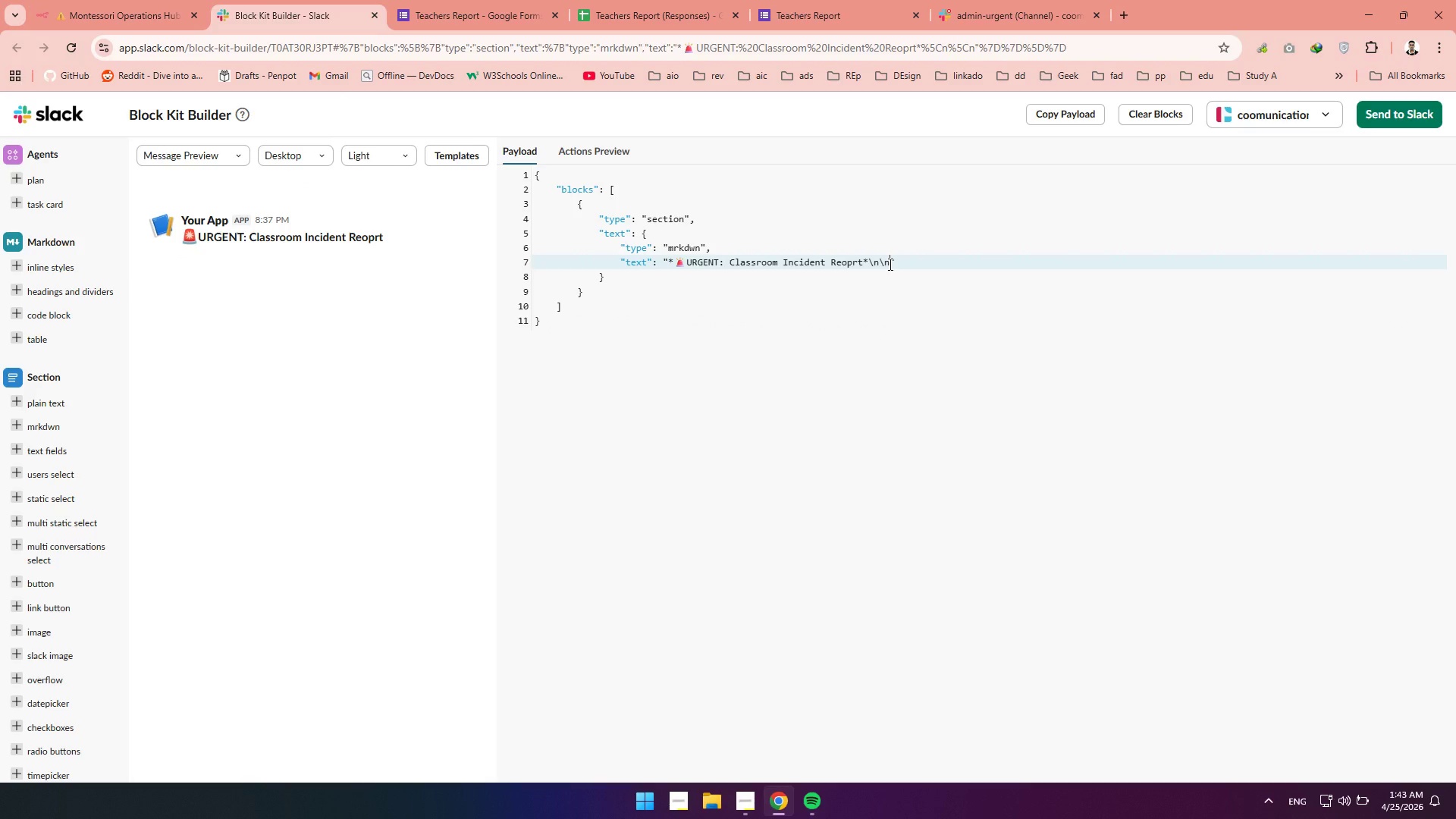 
type(**)
 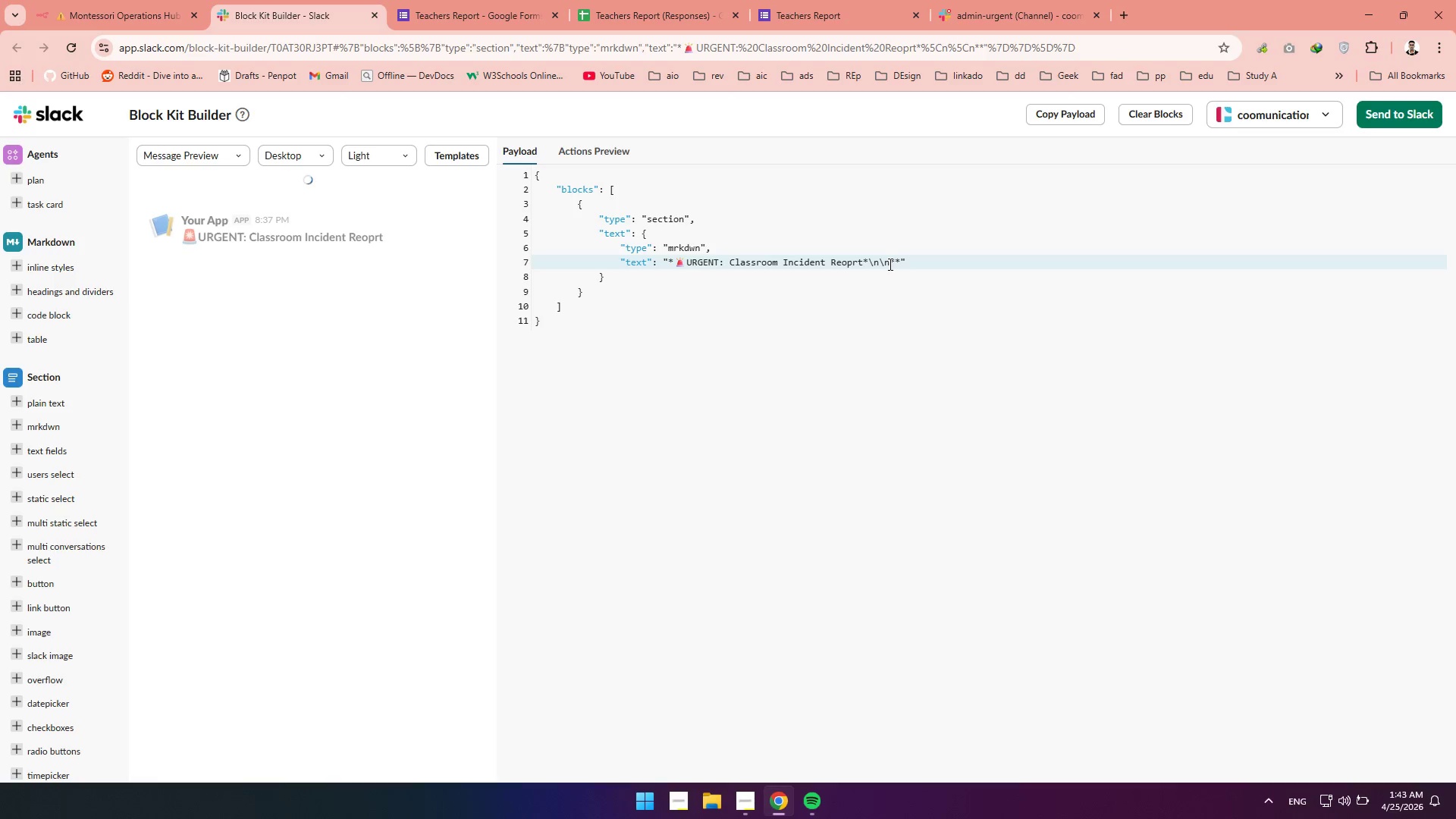 
key(ArrowLeft)
 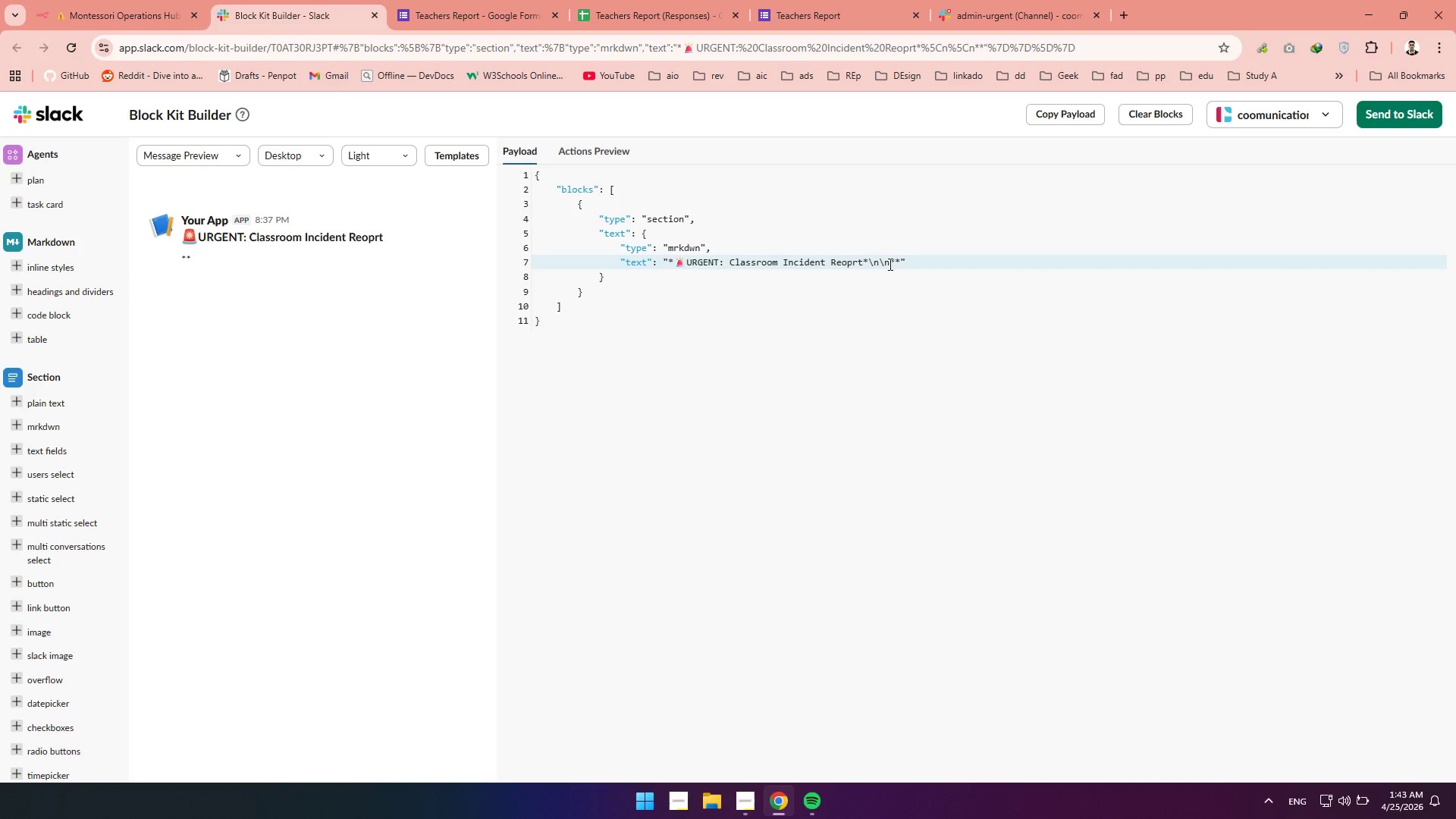 
type(Tea)
 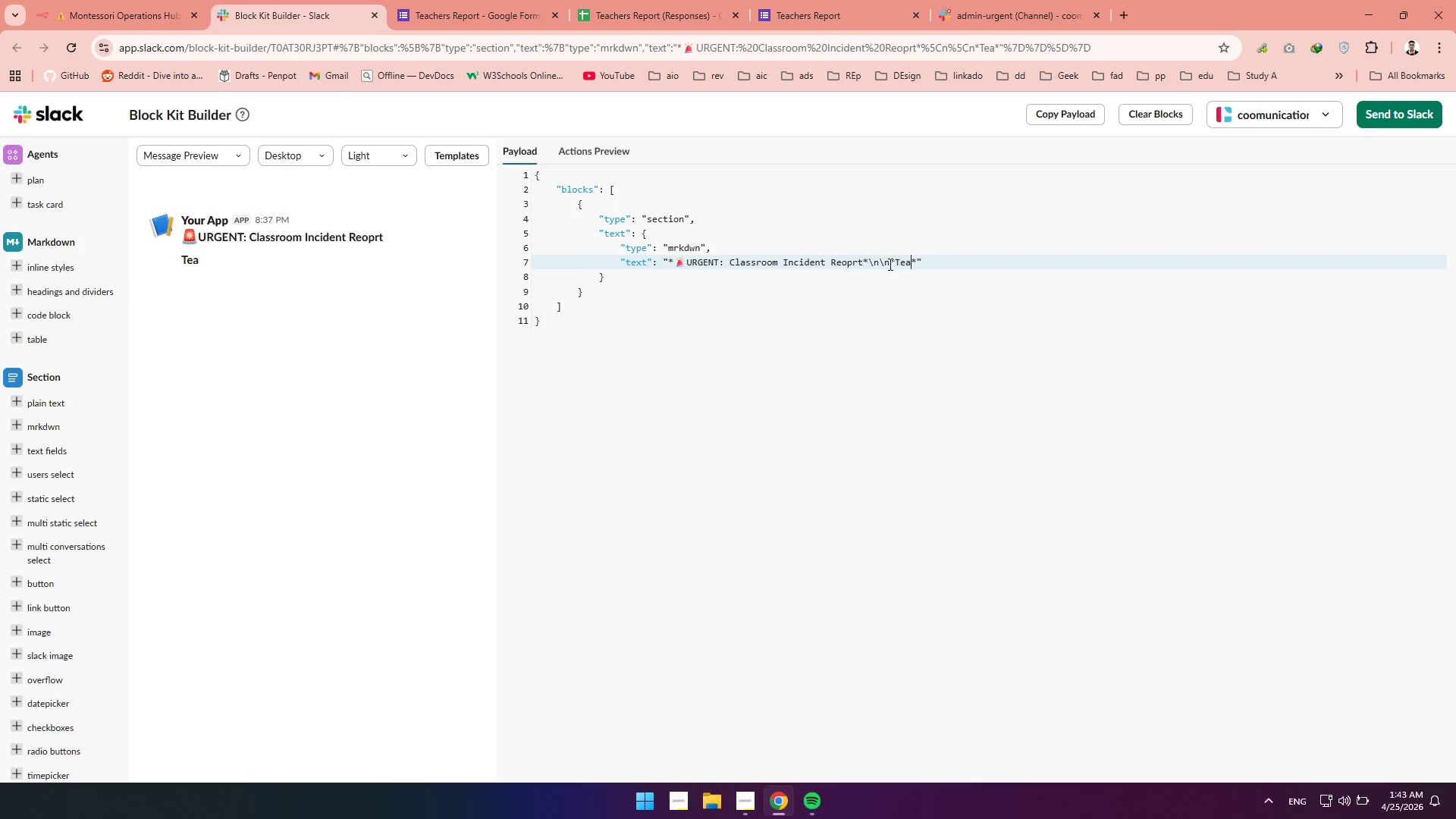 
type(c)
key(Backspace)
type(cher)
 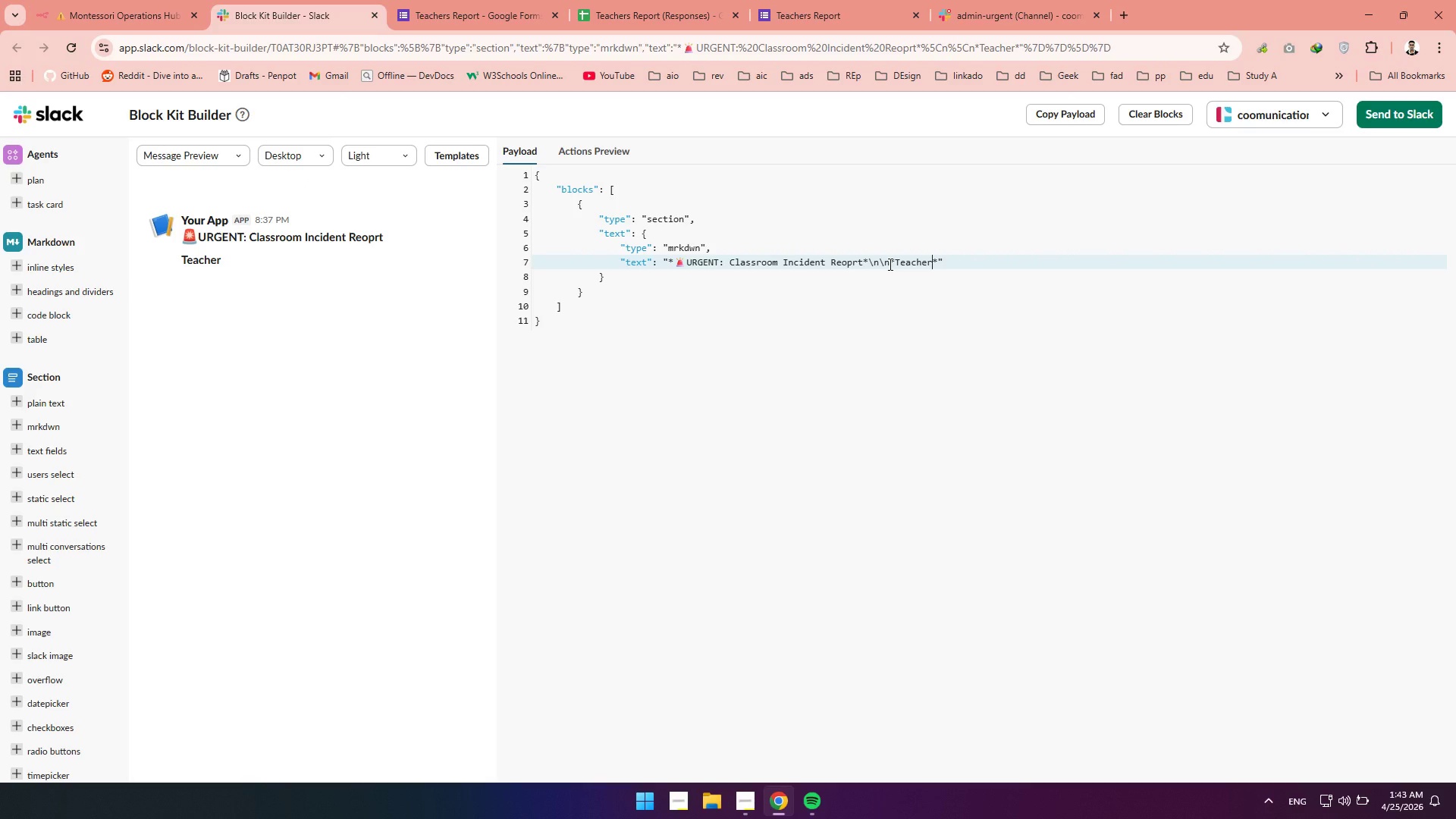 
wait(8.83)
 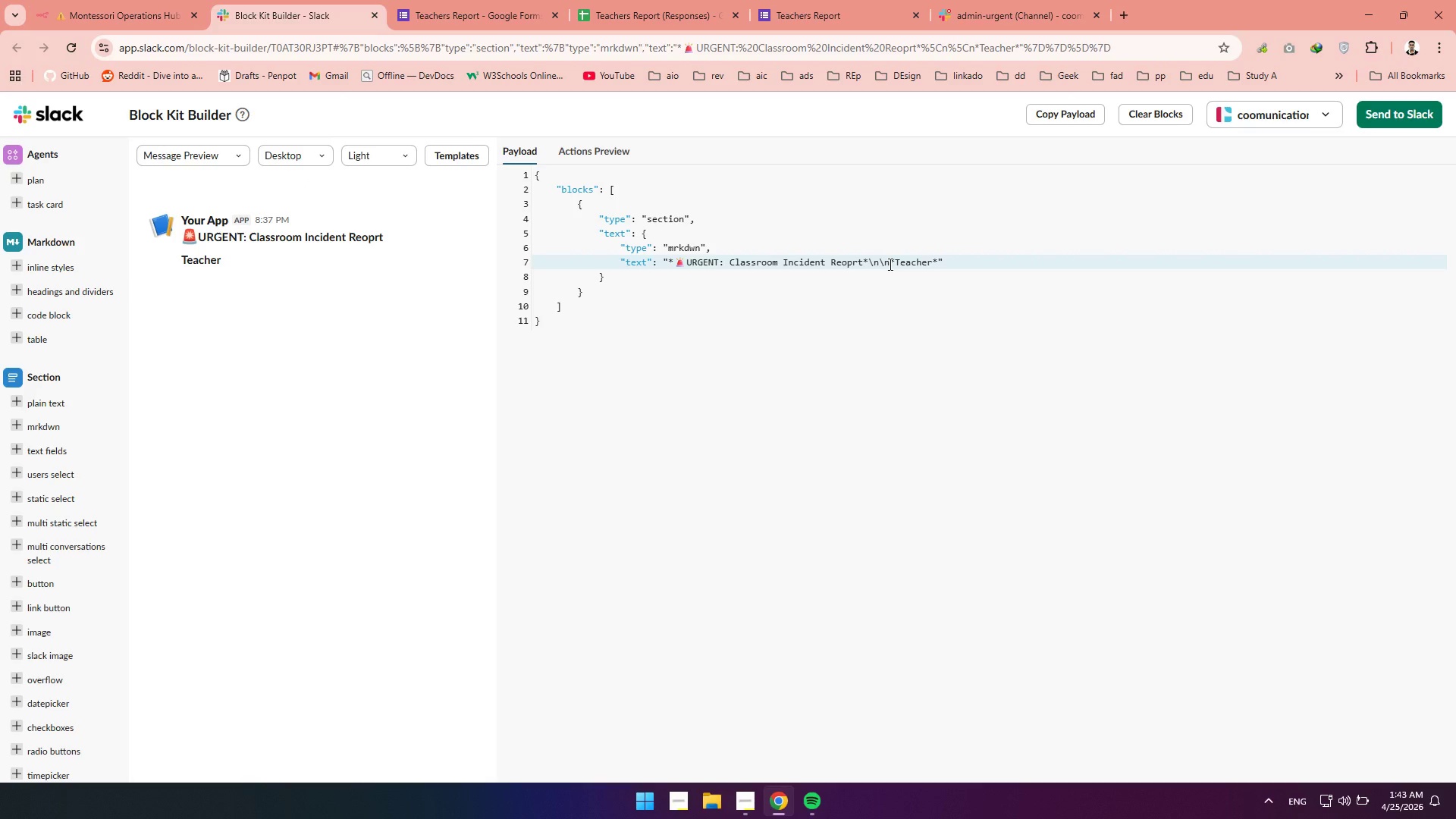 
key(Shift+Semicolon)
 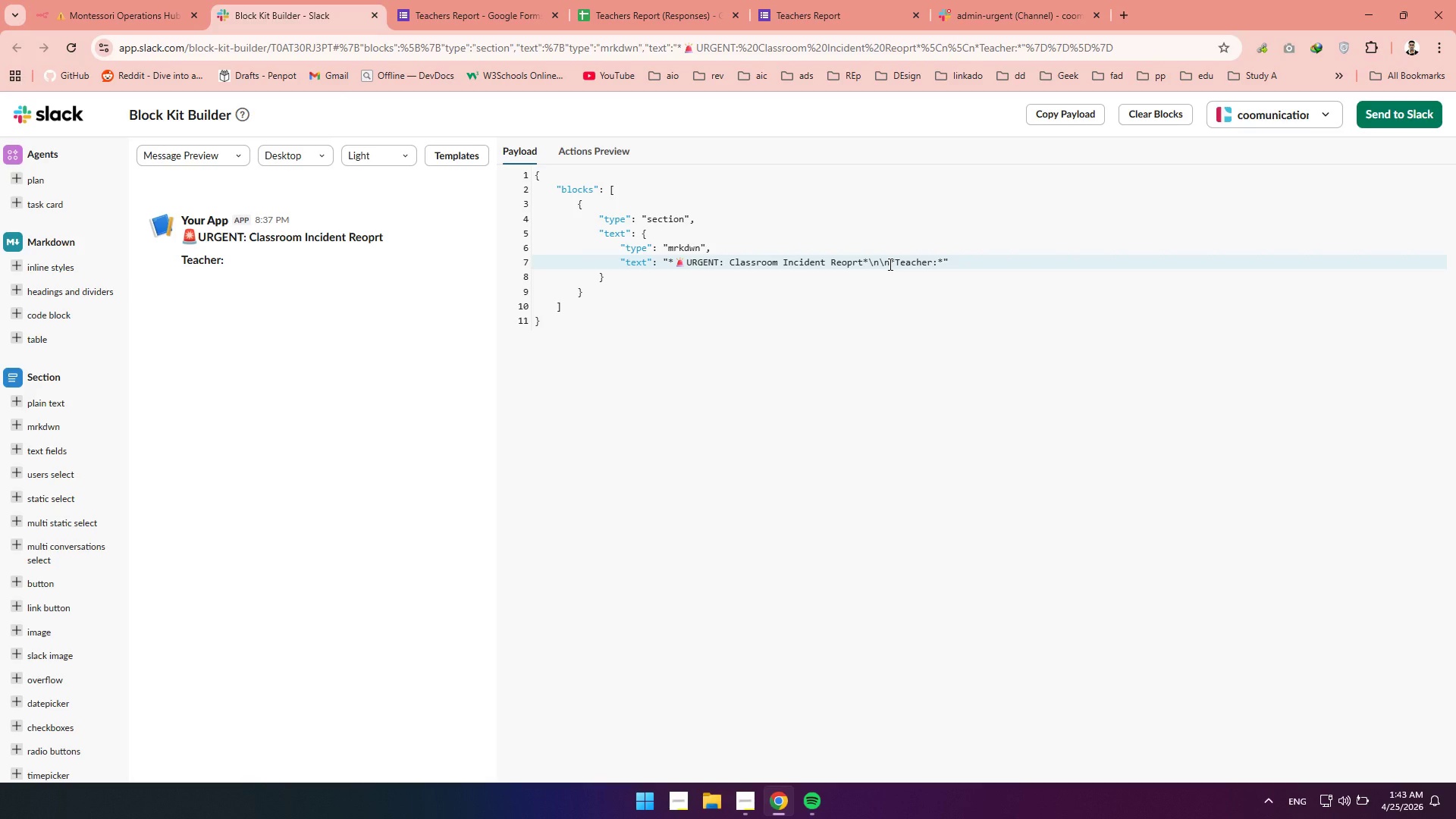 
wait(12.12)
 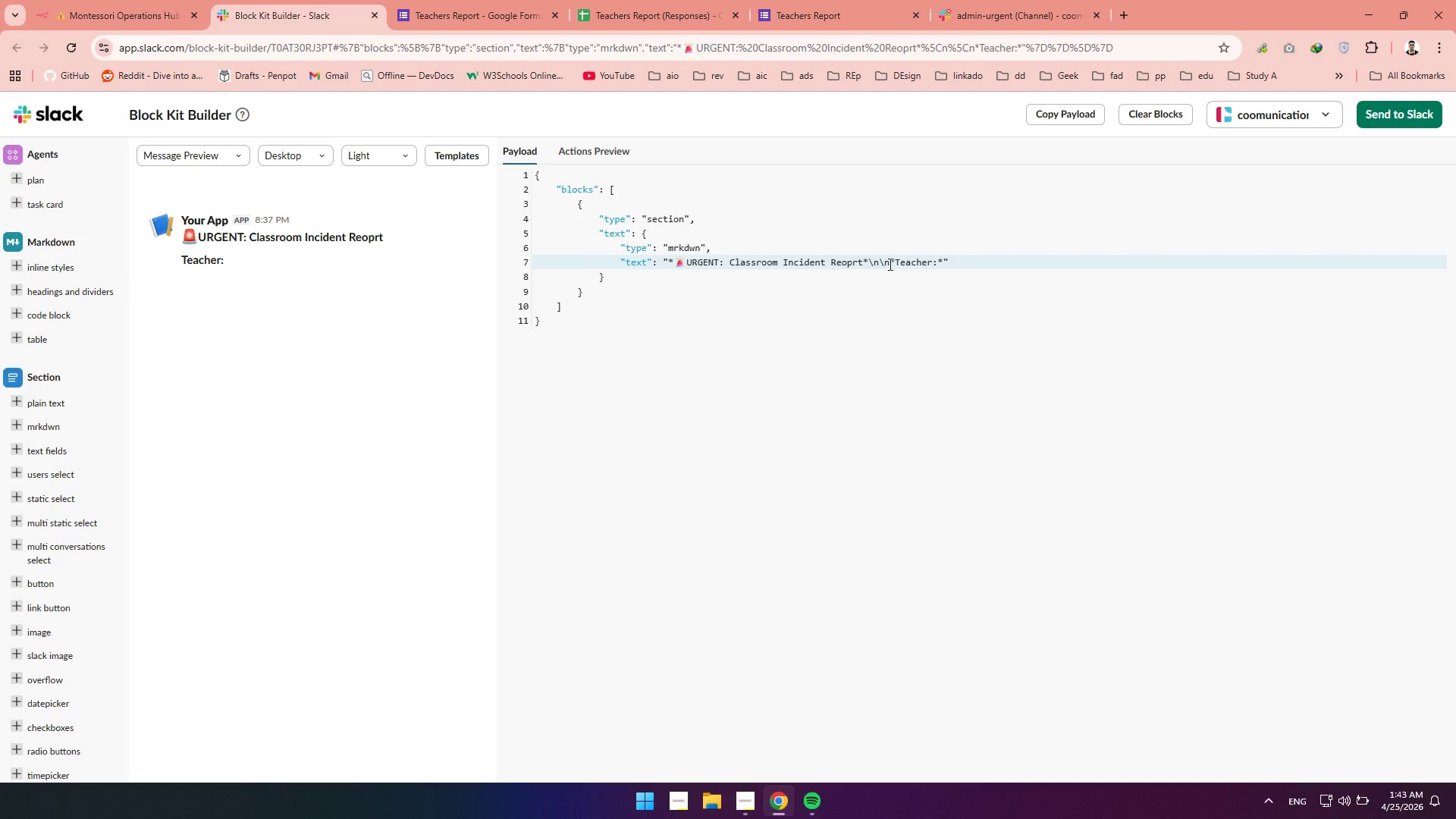 
key(ArrowRight)
 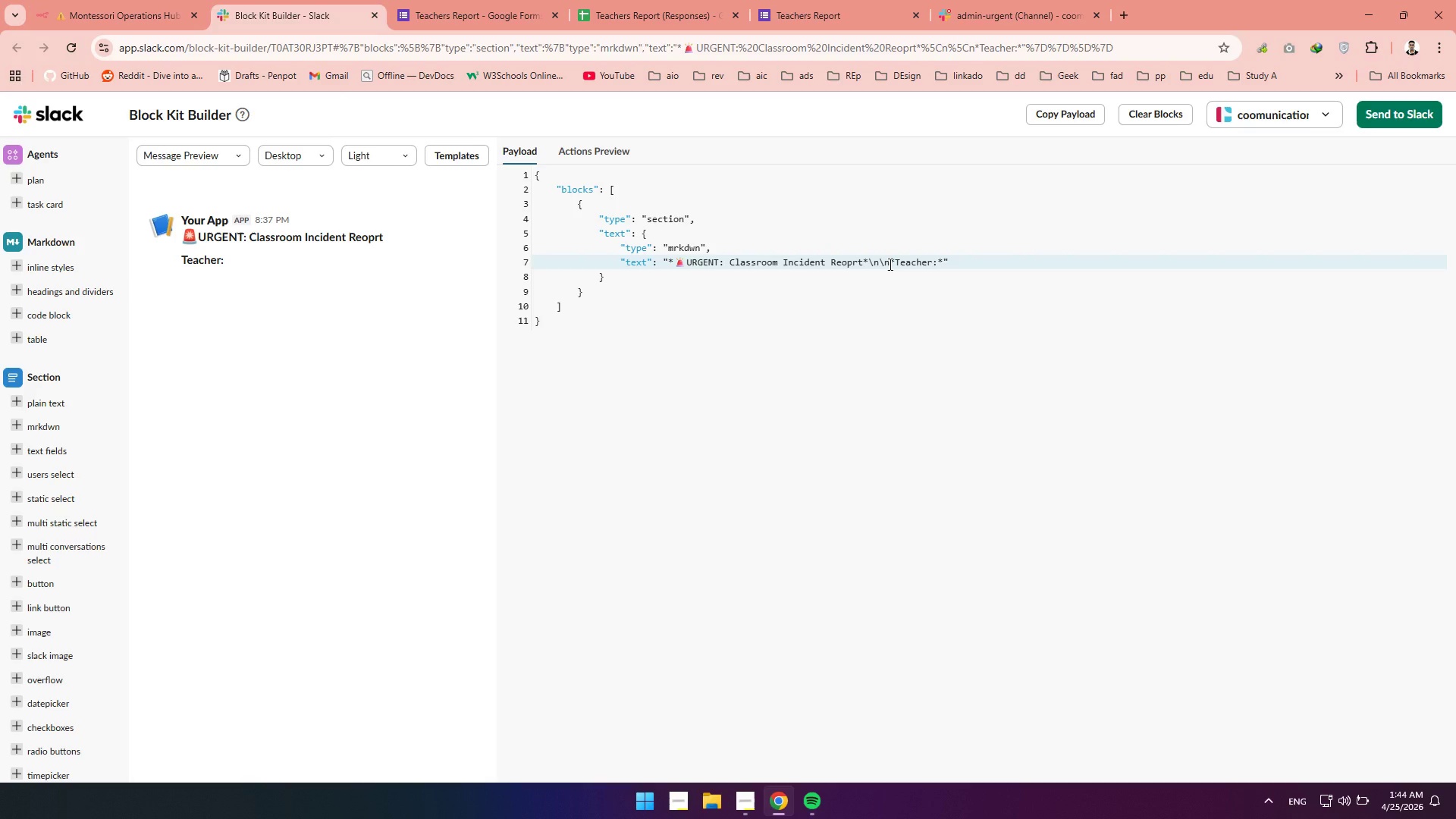 
key(Backslash)
 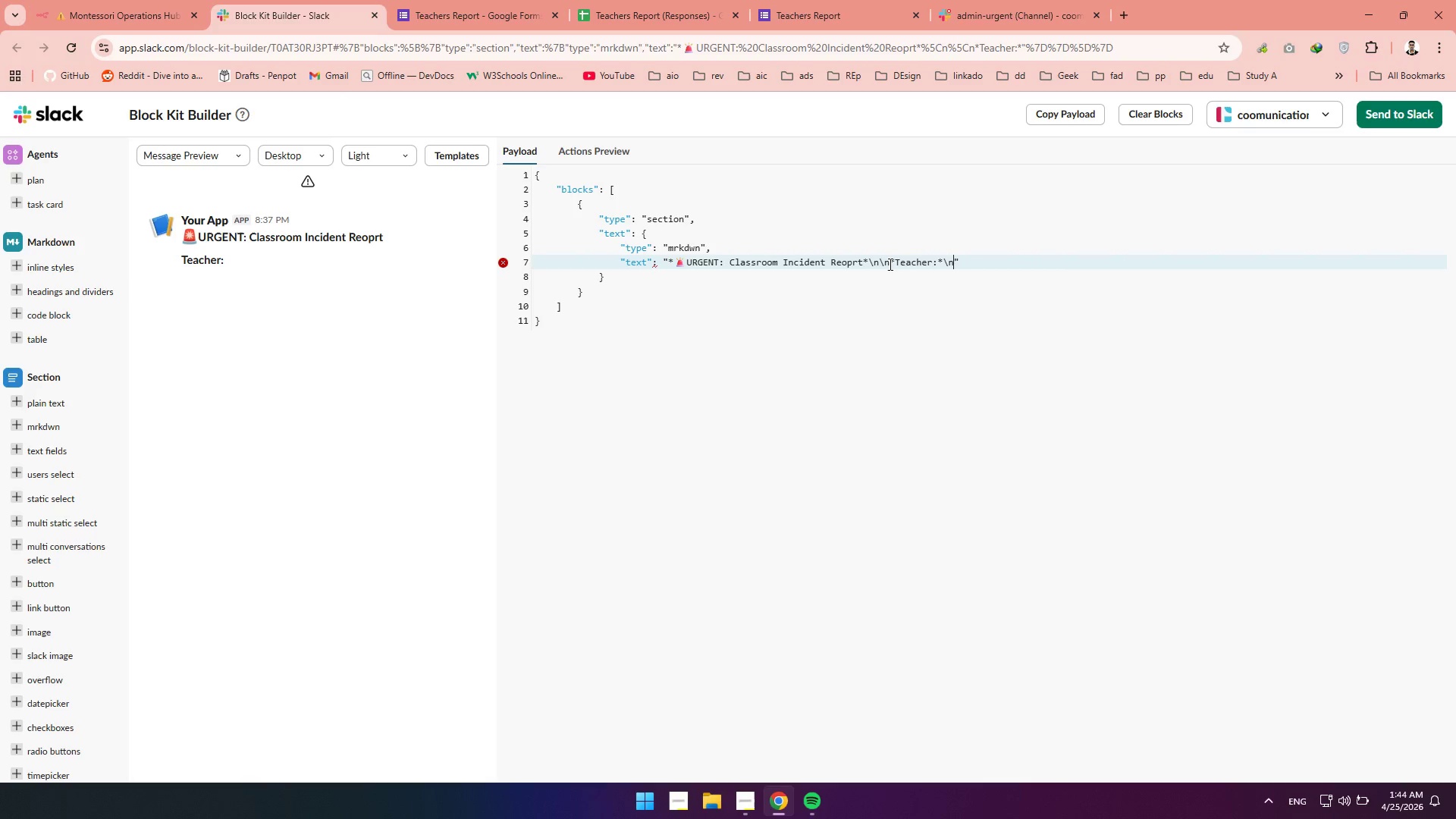 
key(N)
 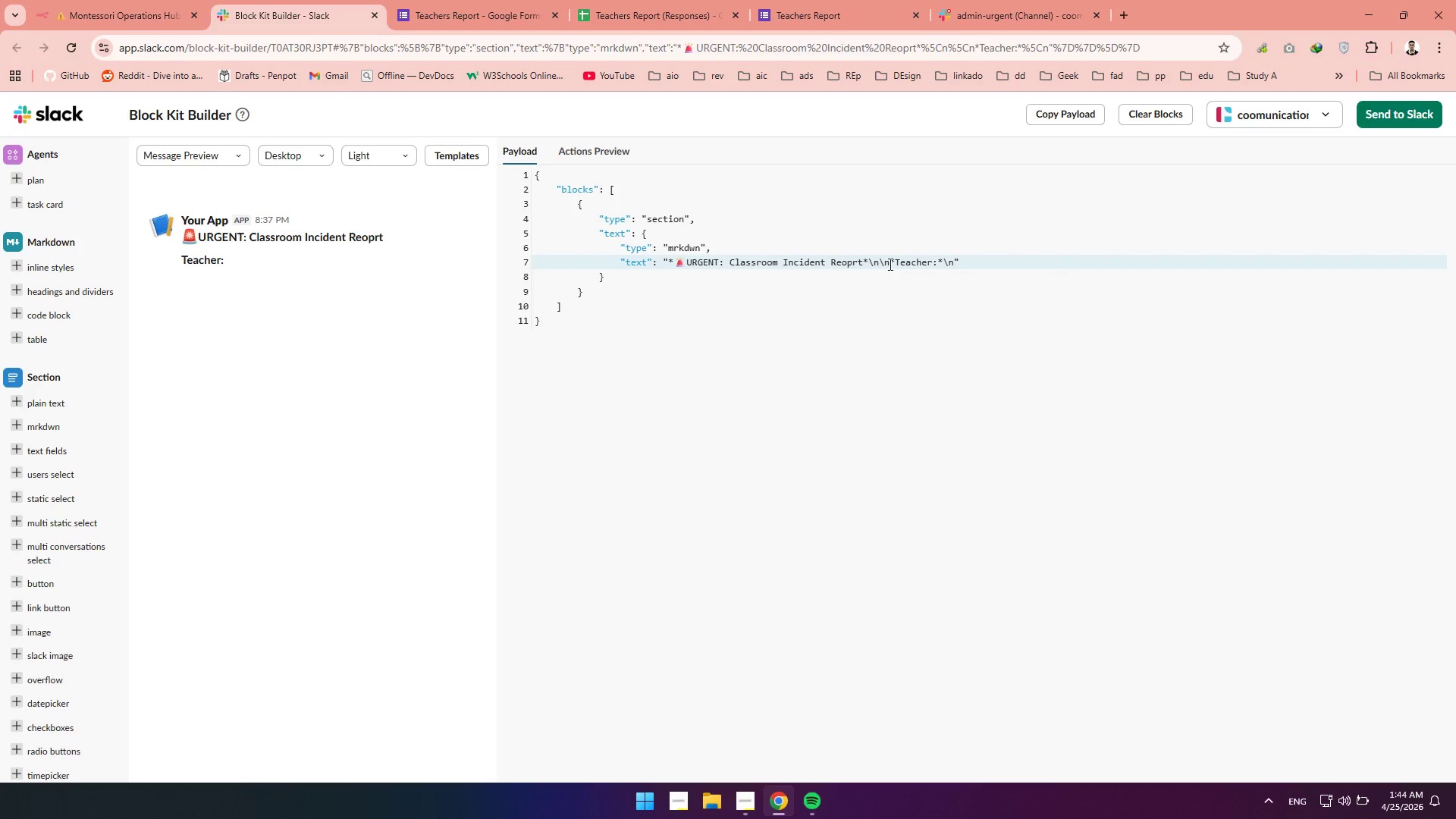 
key(Shift+Semicolon)
 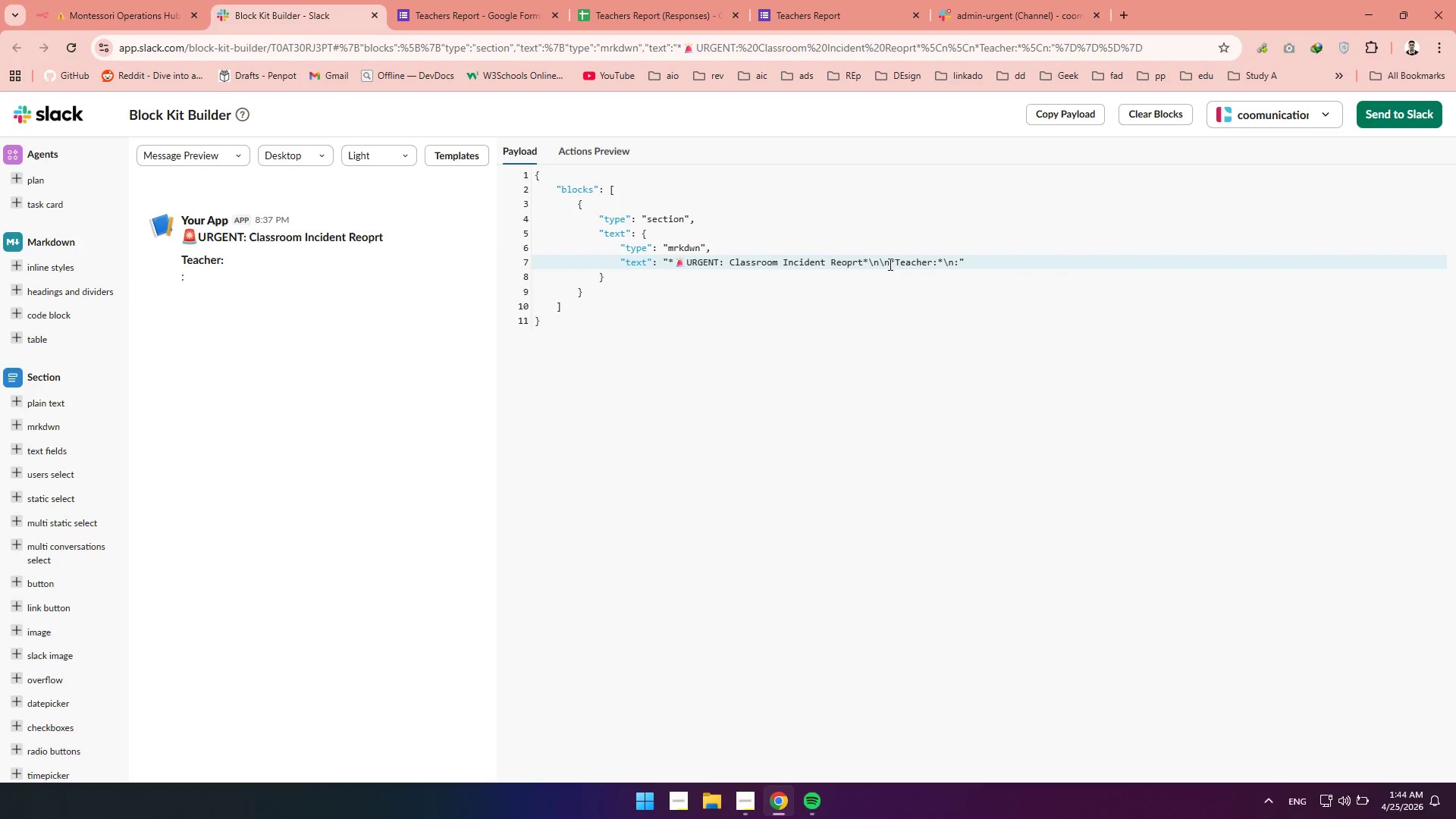 
key(Backspace)
 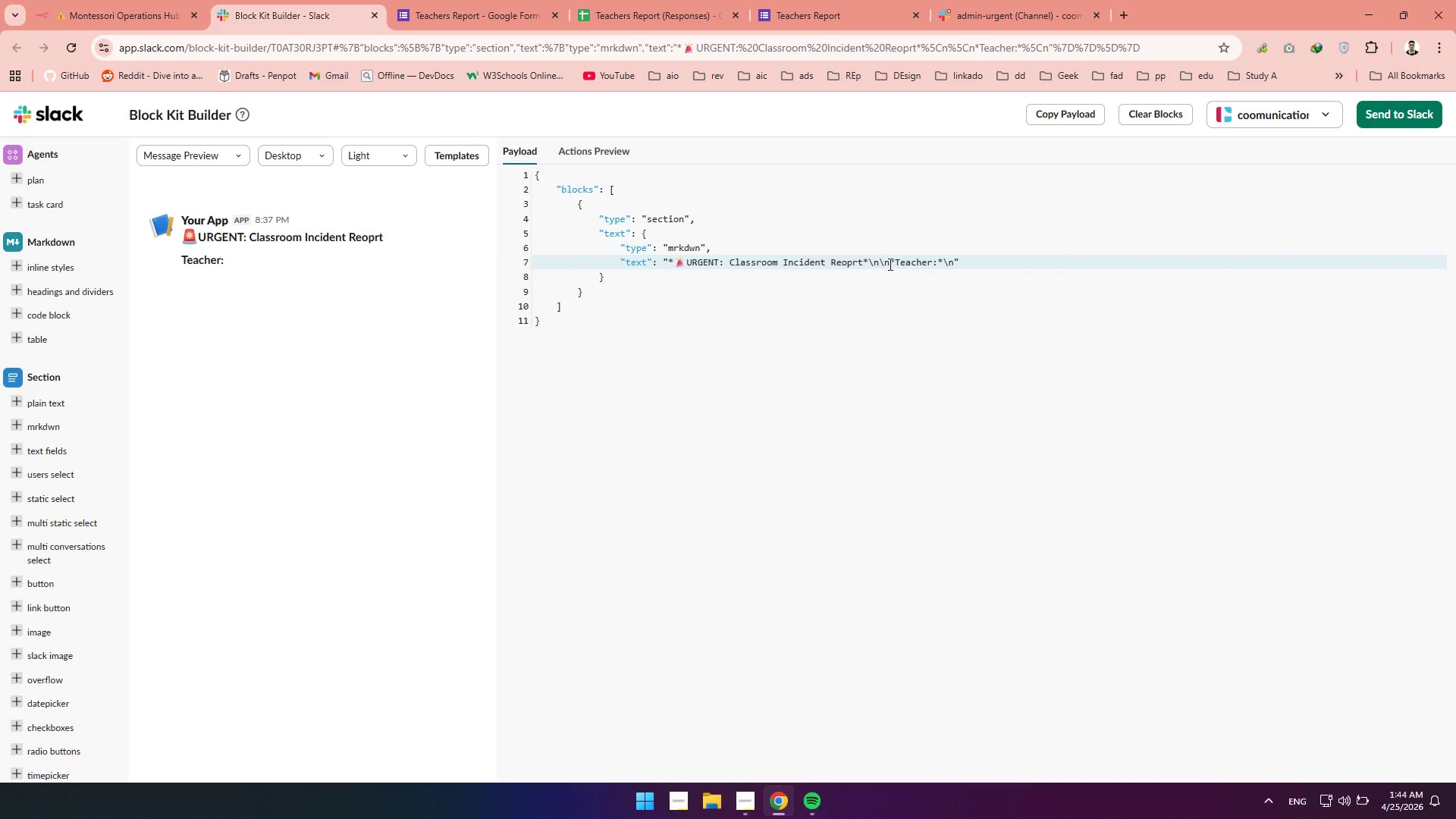 
type(**)
 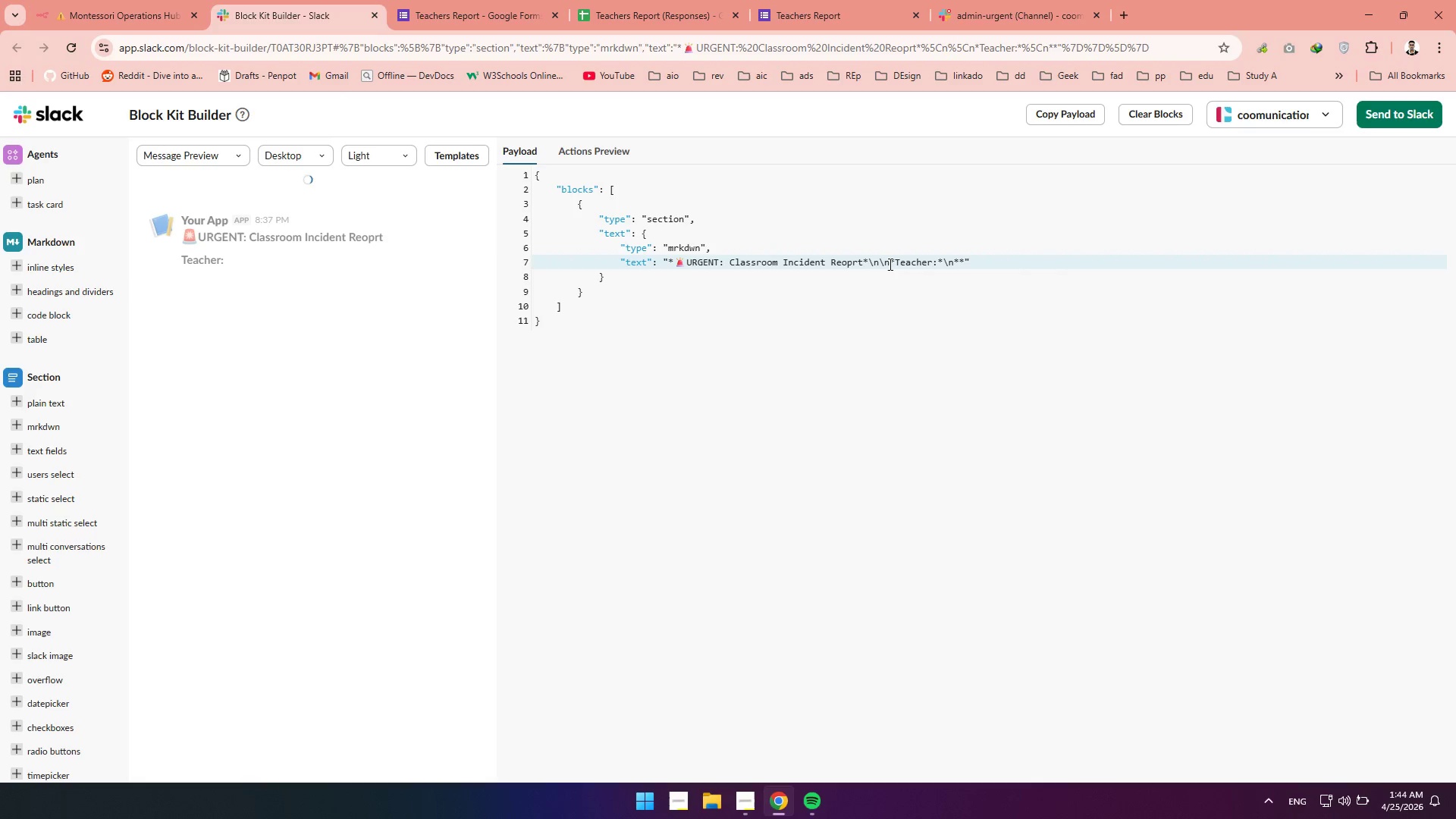 
key(ArrowLeft)
 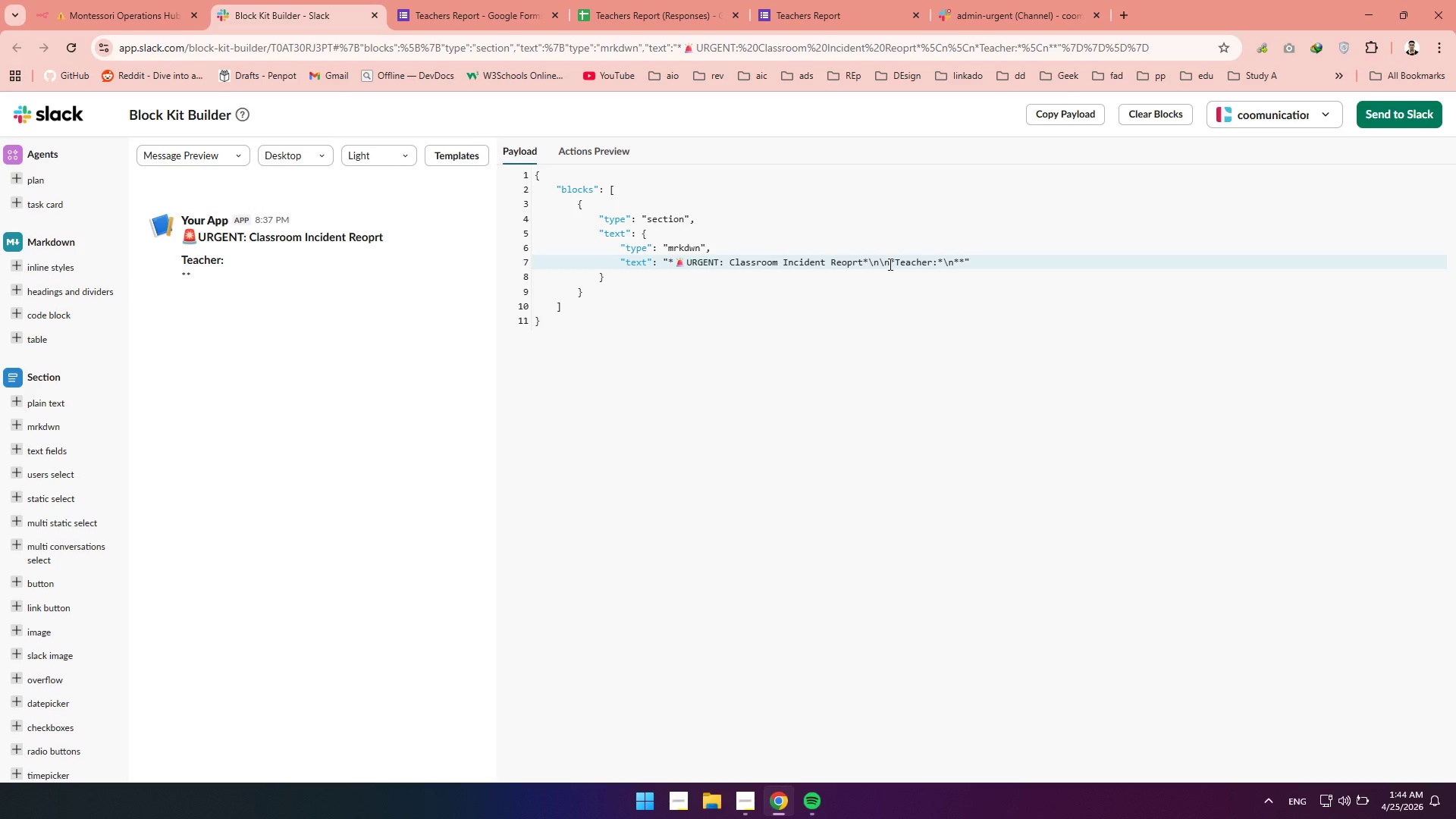 
type(Student Name:)
 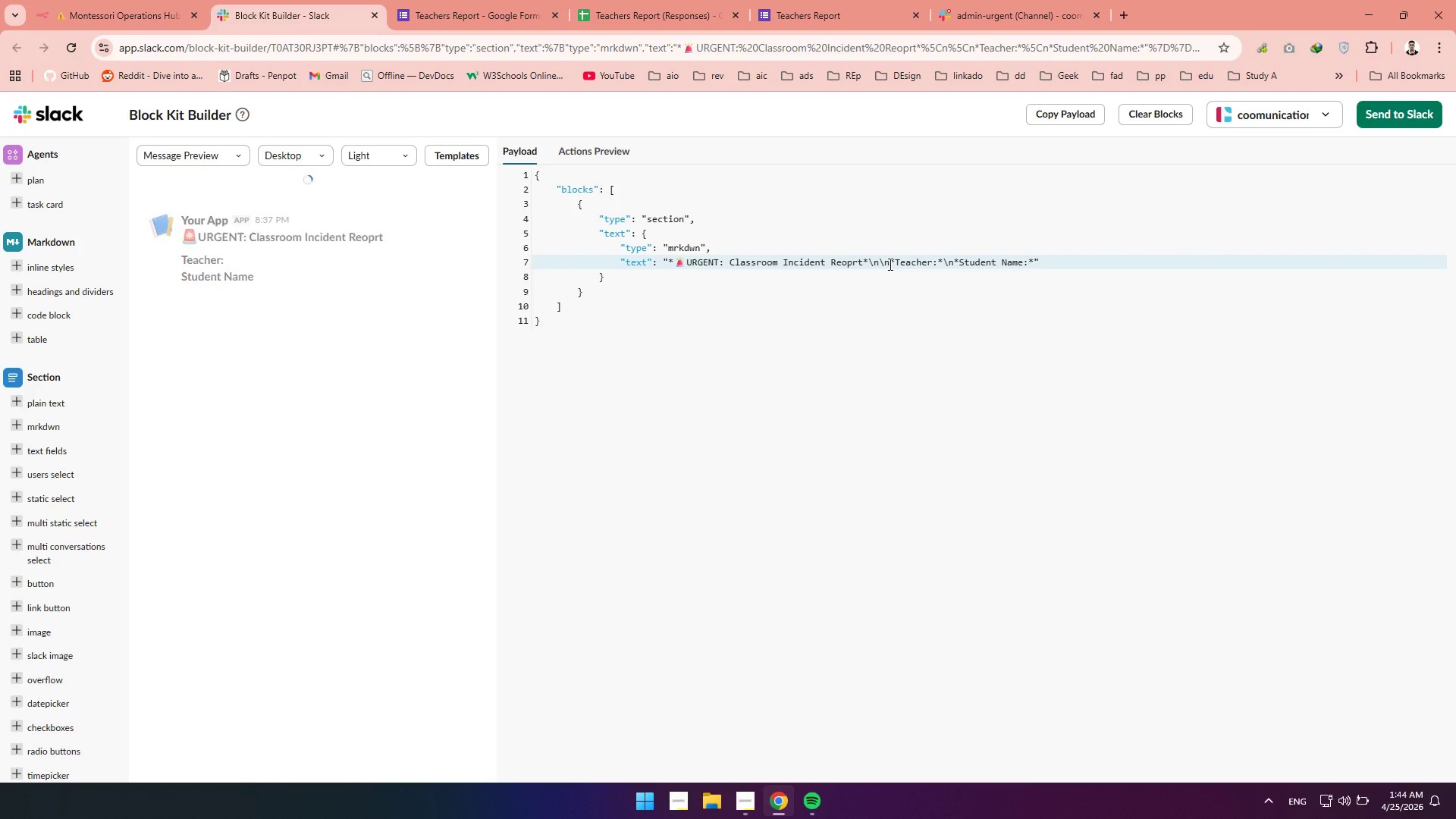 
key(ArrowRight)
 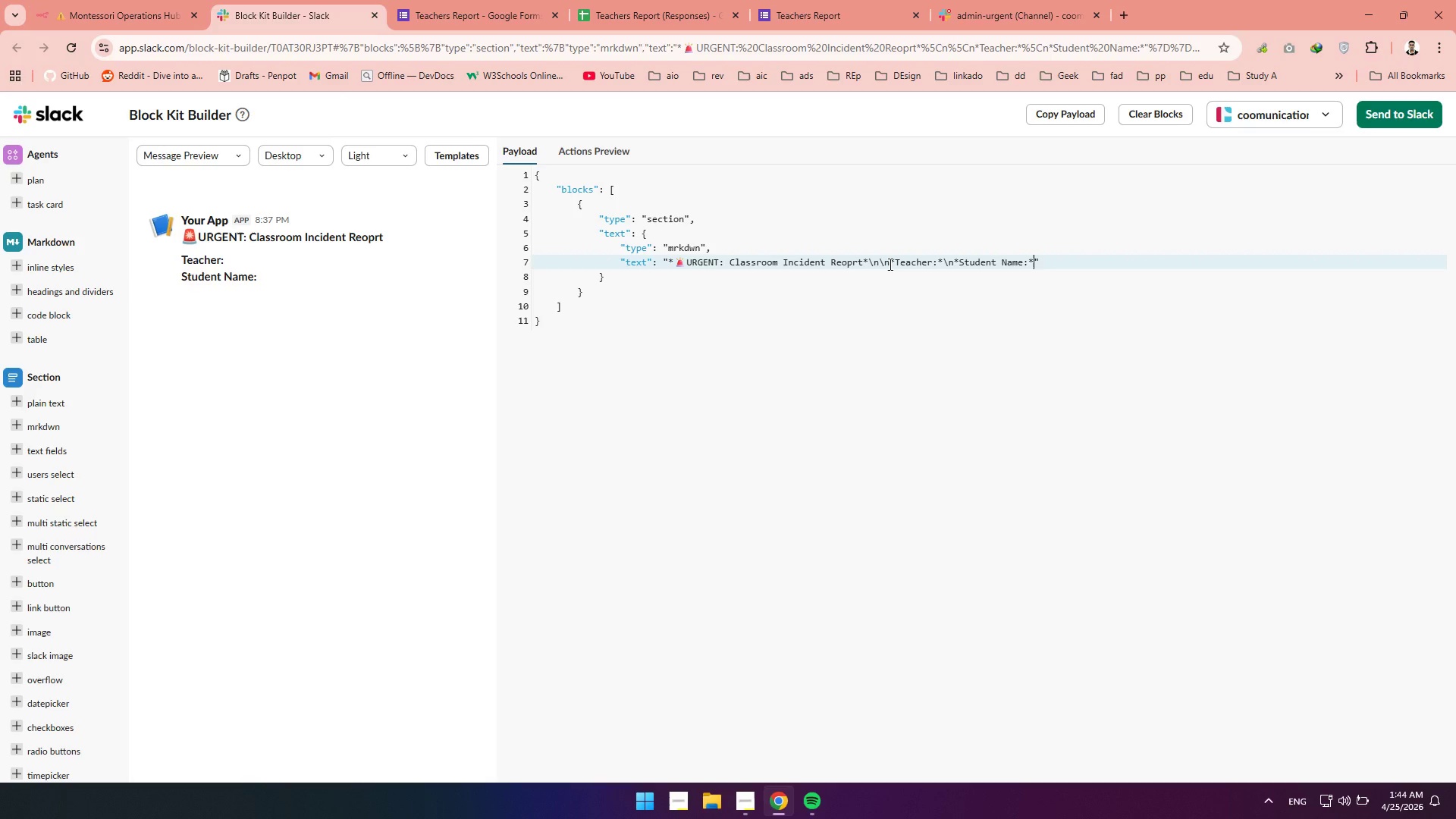 
key(Backslash)
 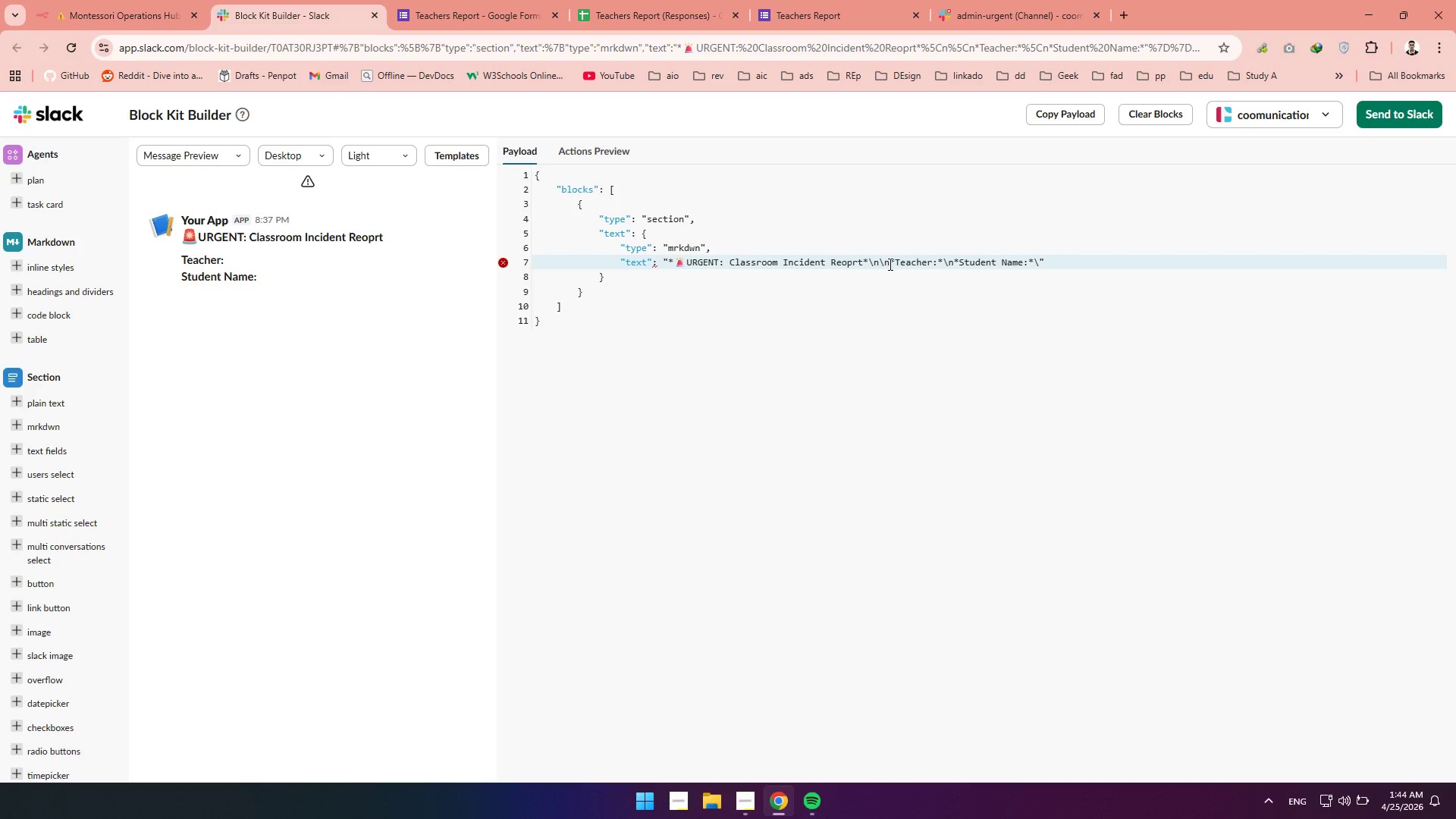 
key(N)
 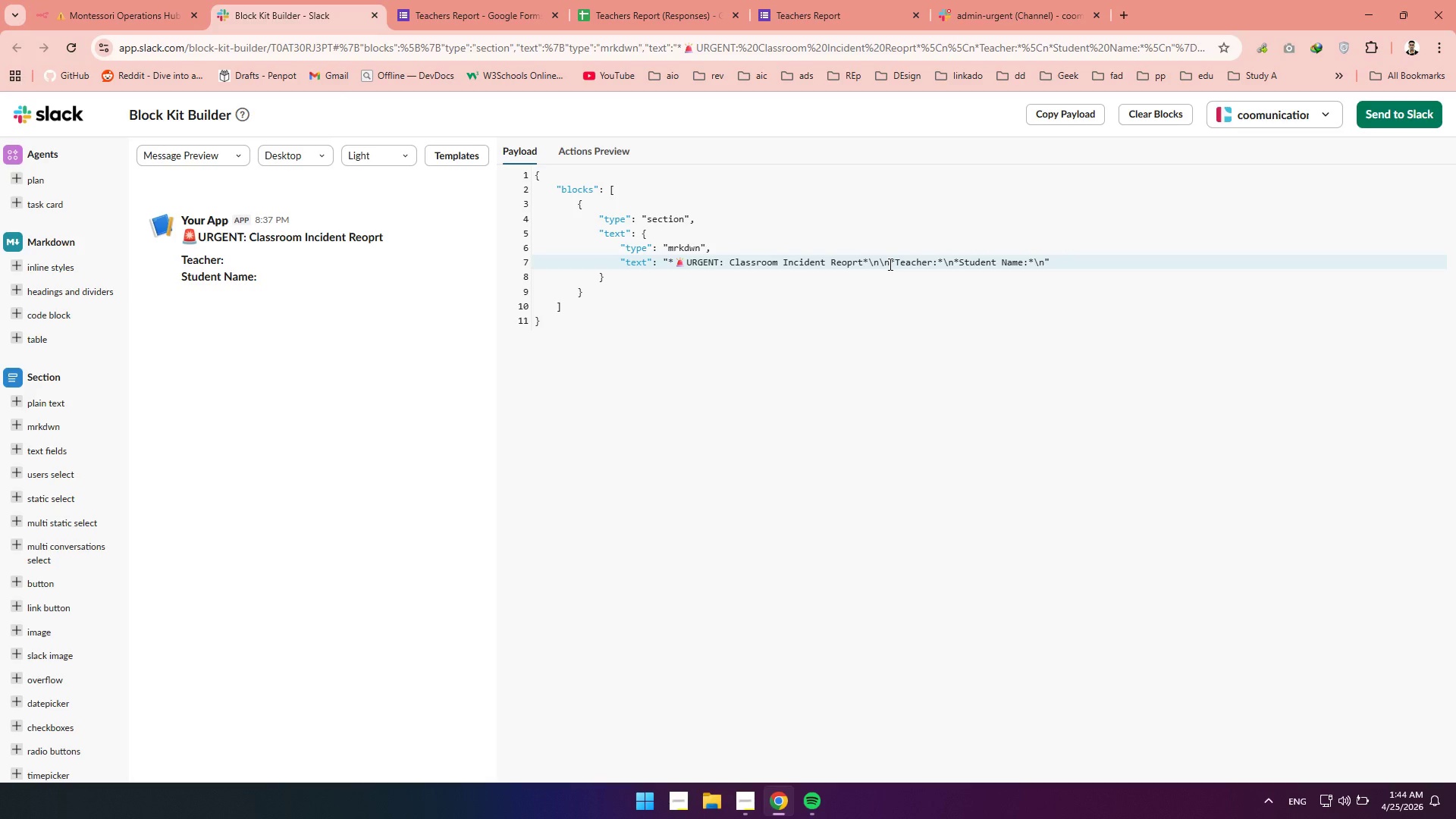 
wait(26.83)
 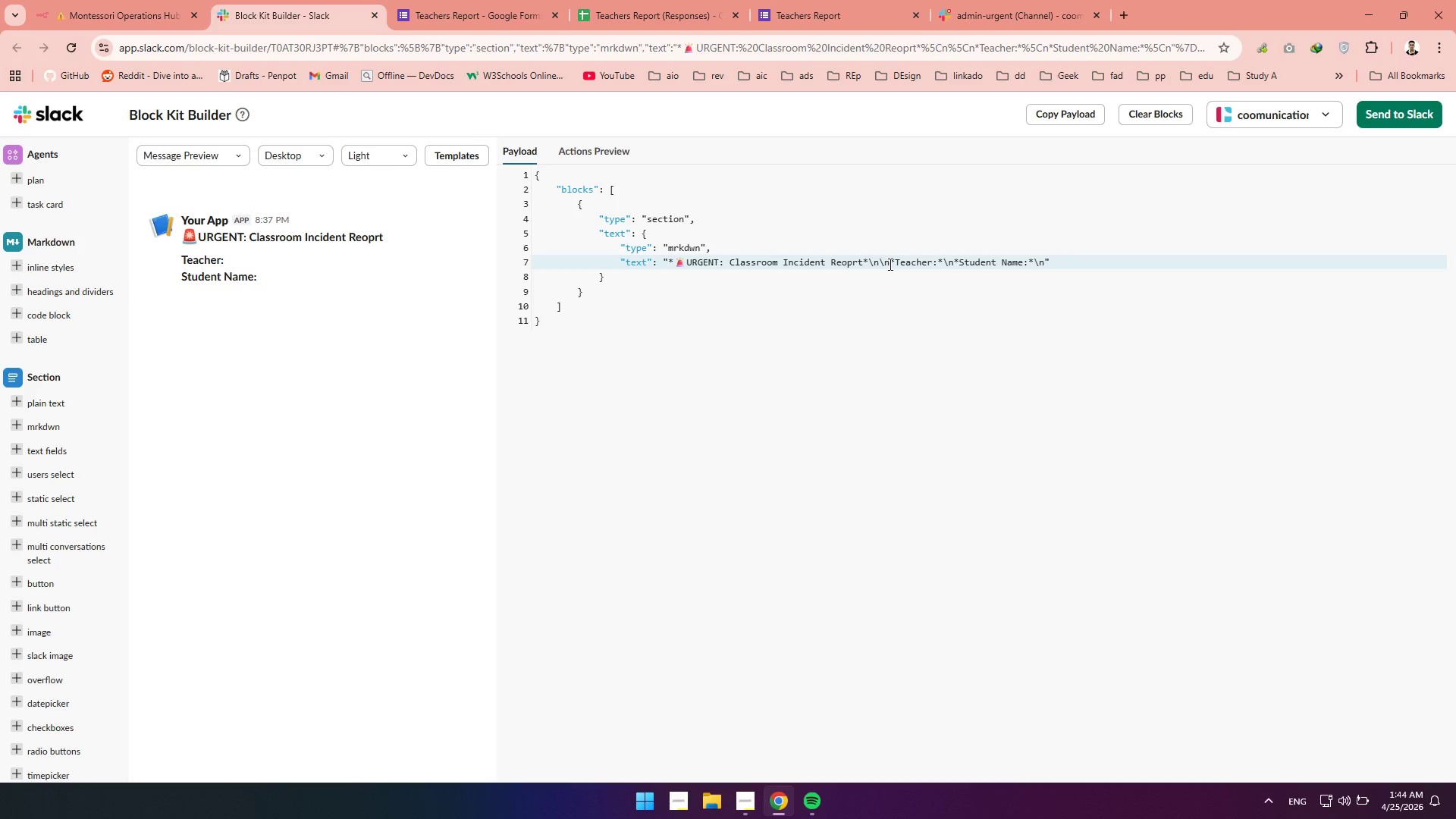 
key(Backslash)
 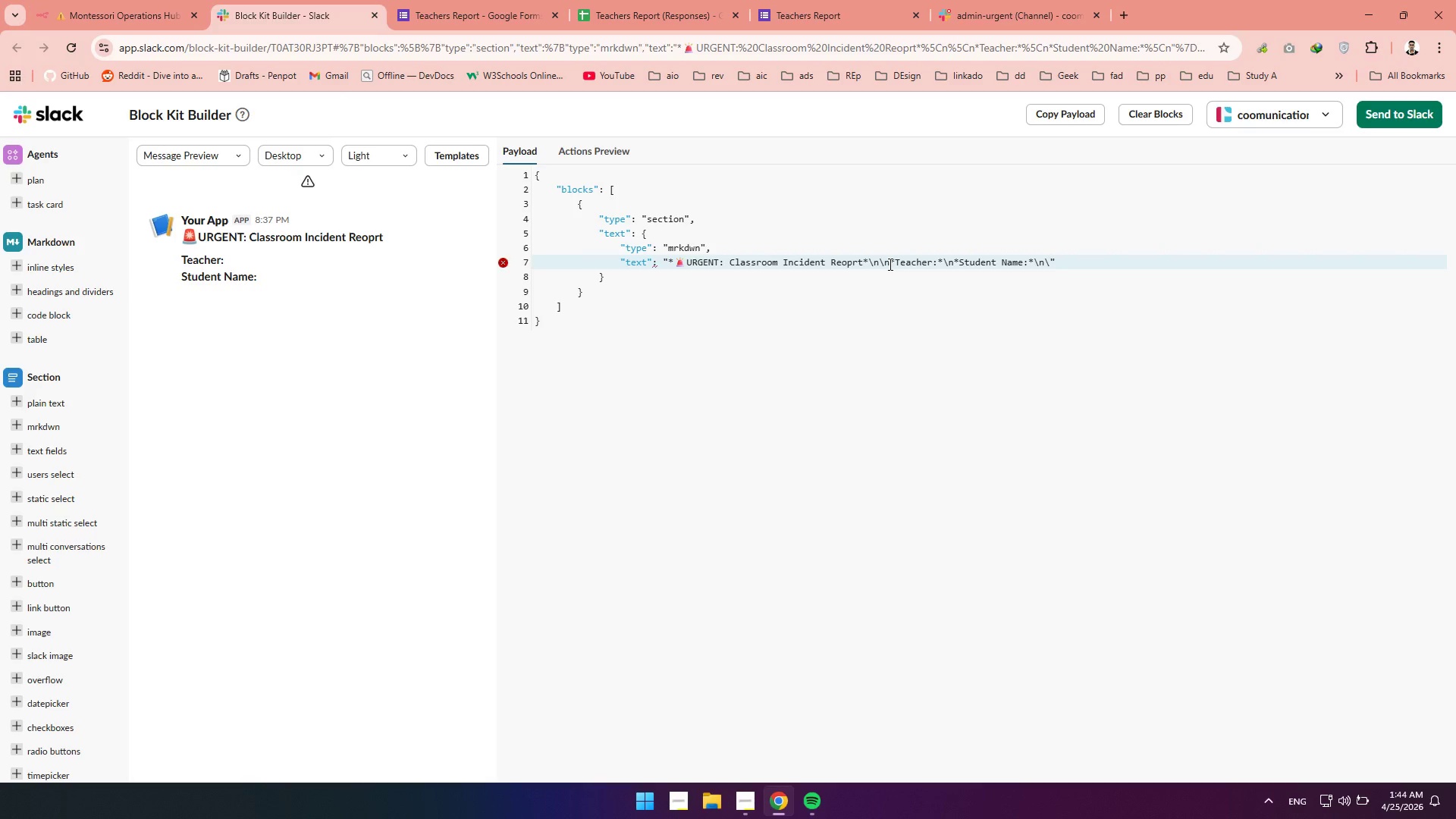 
key(N)
 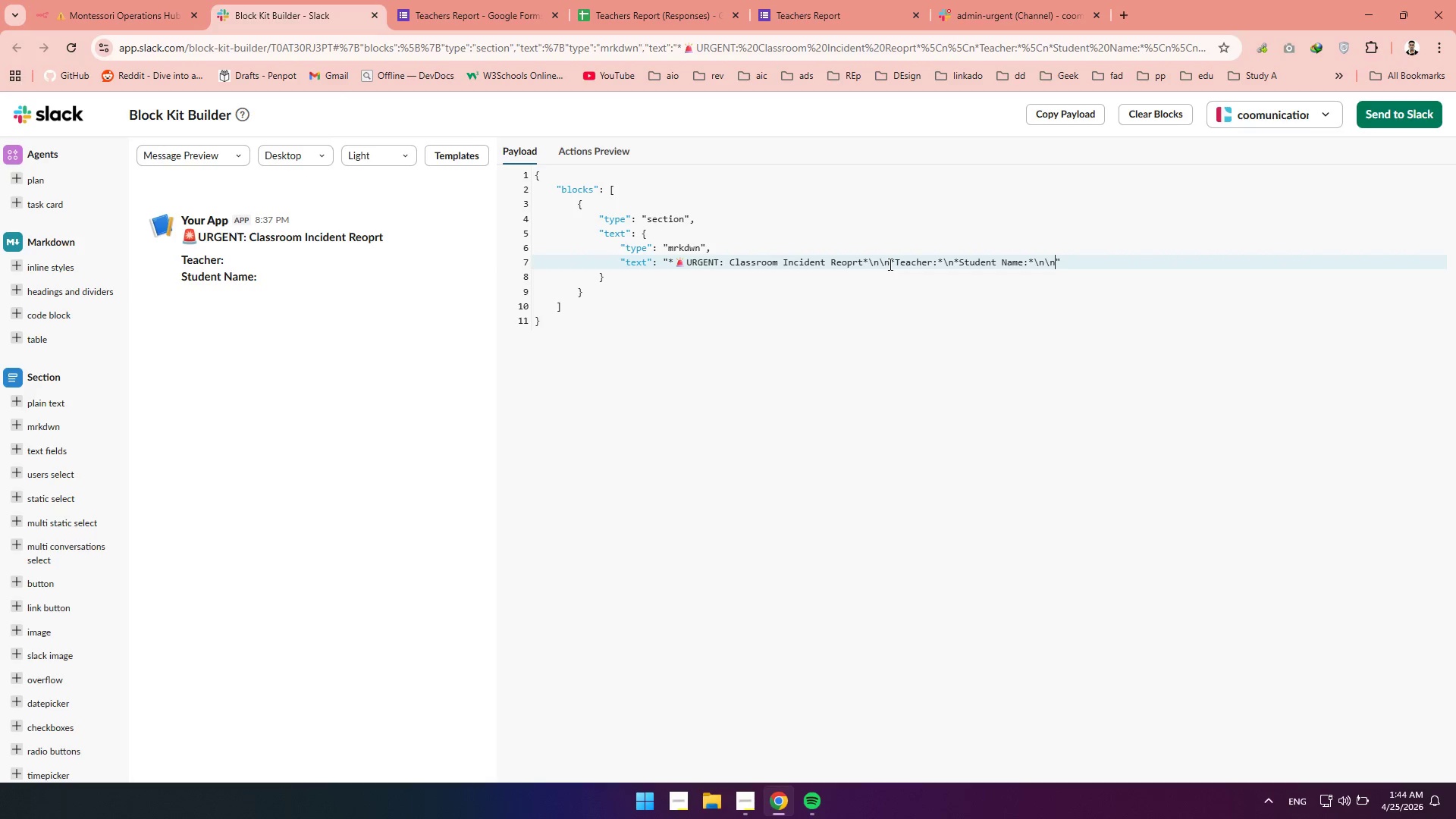 
type(**)
 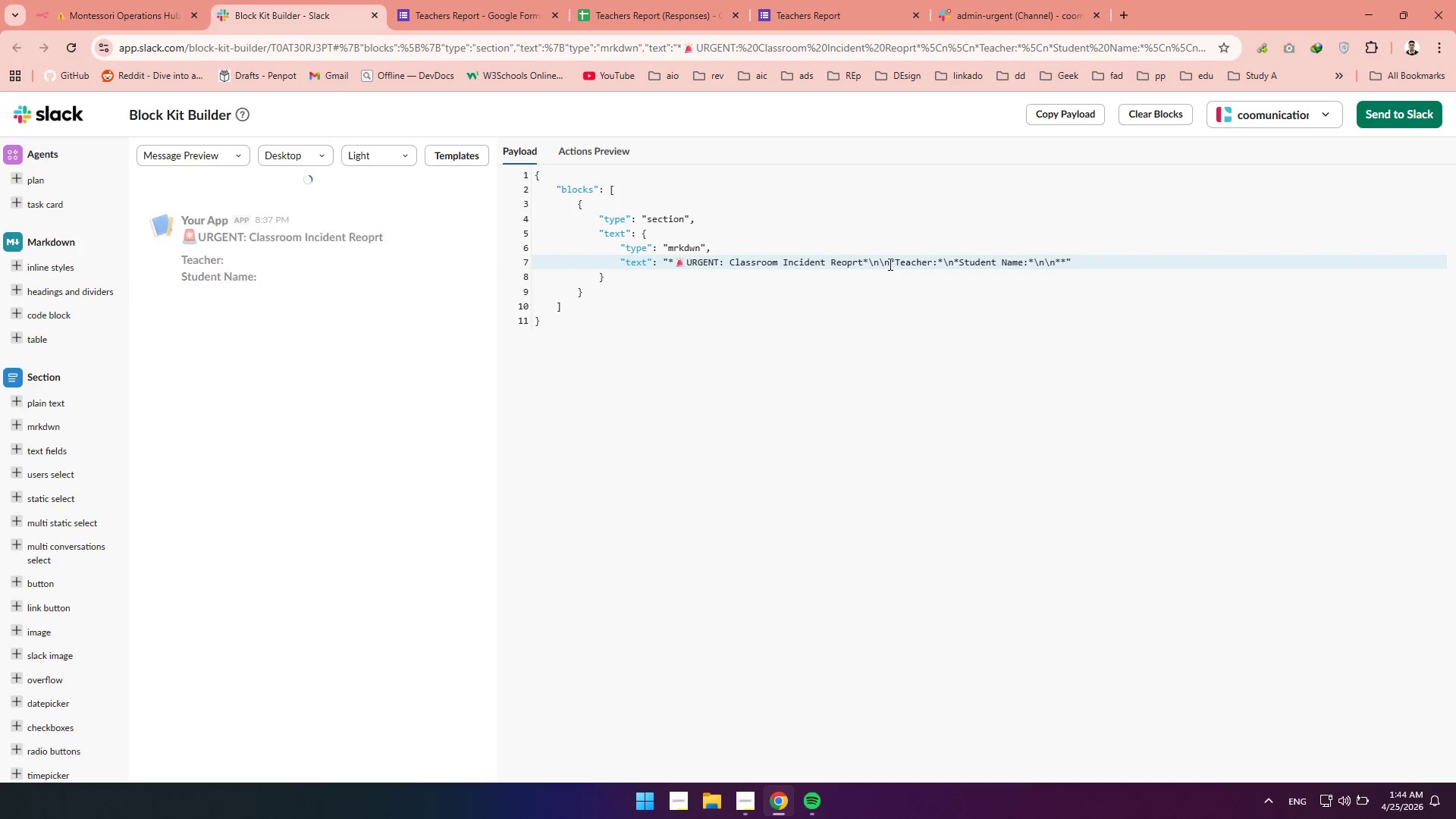 
key(ArrowLeft)
 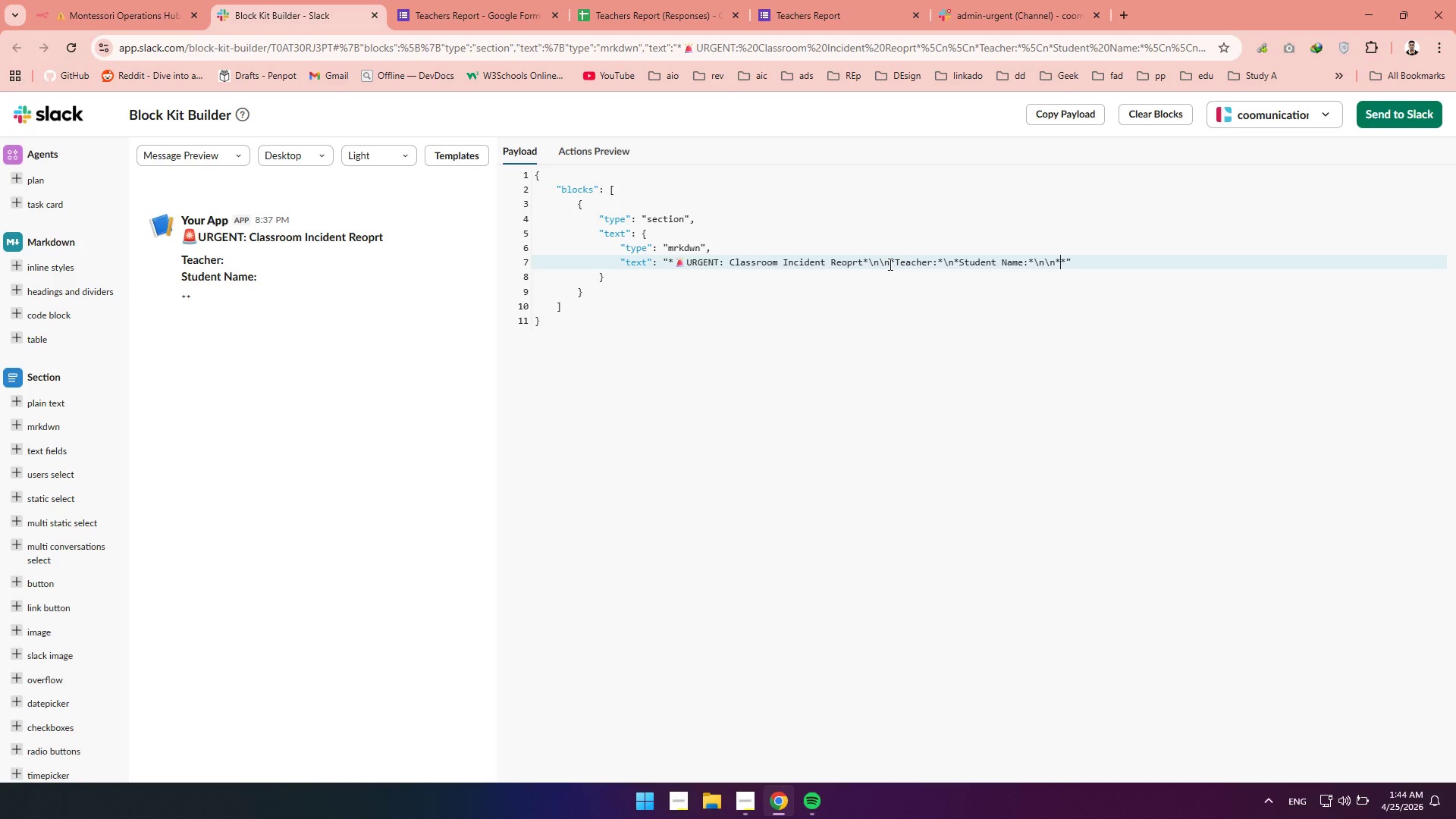 
type(Description:)
 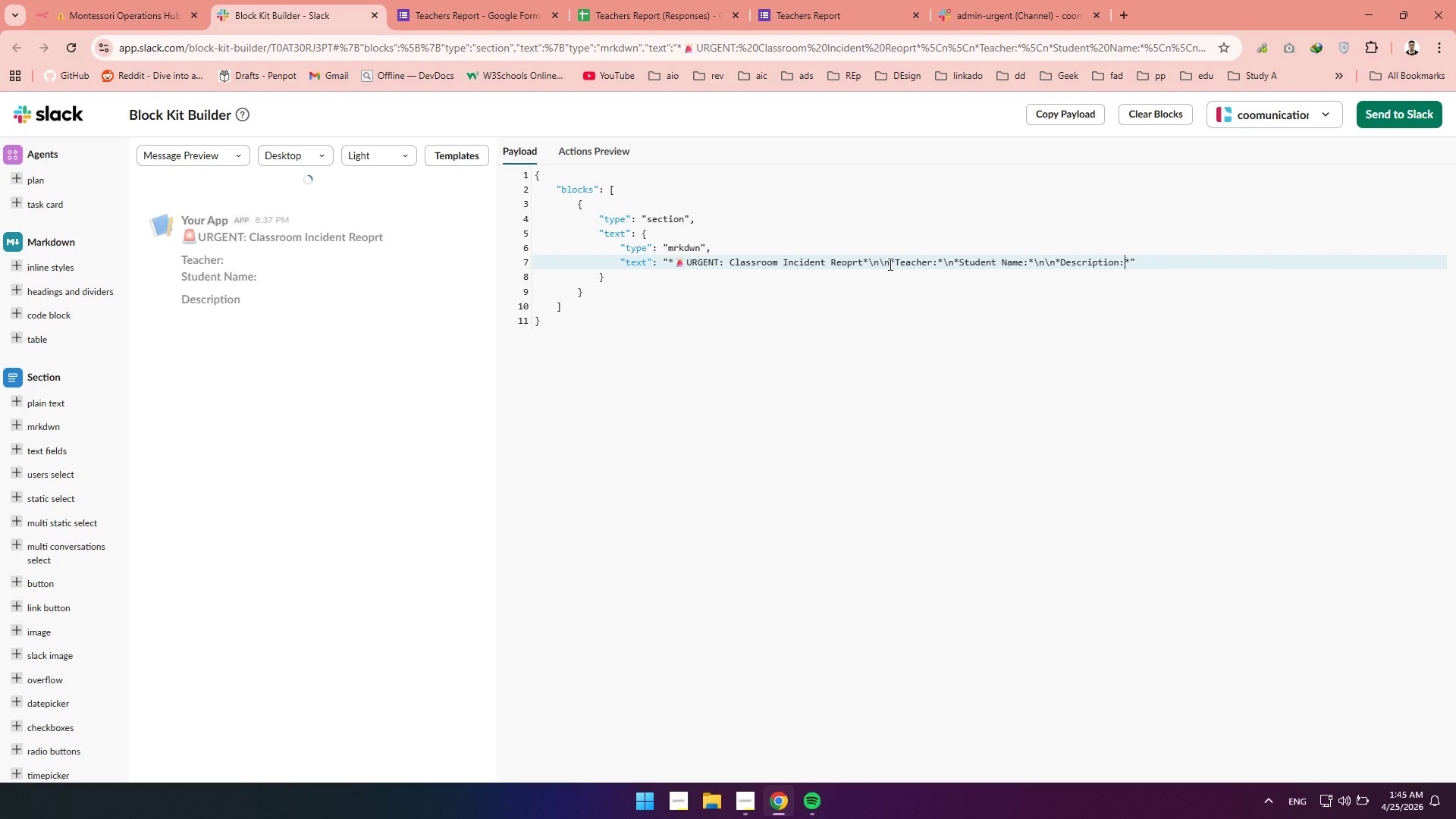 
key(ArrowRight)
 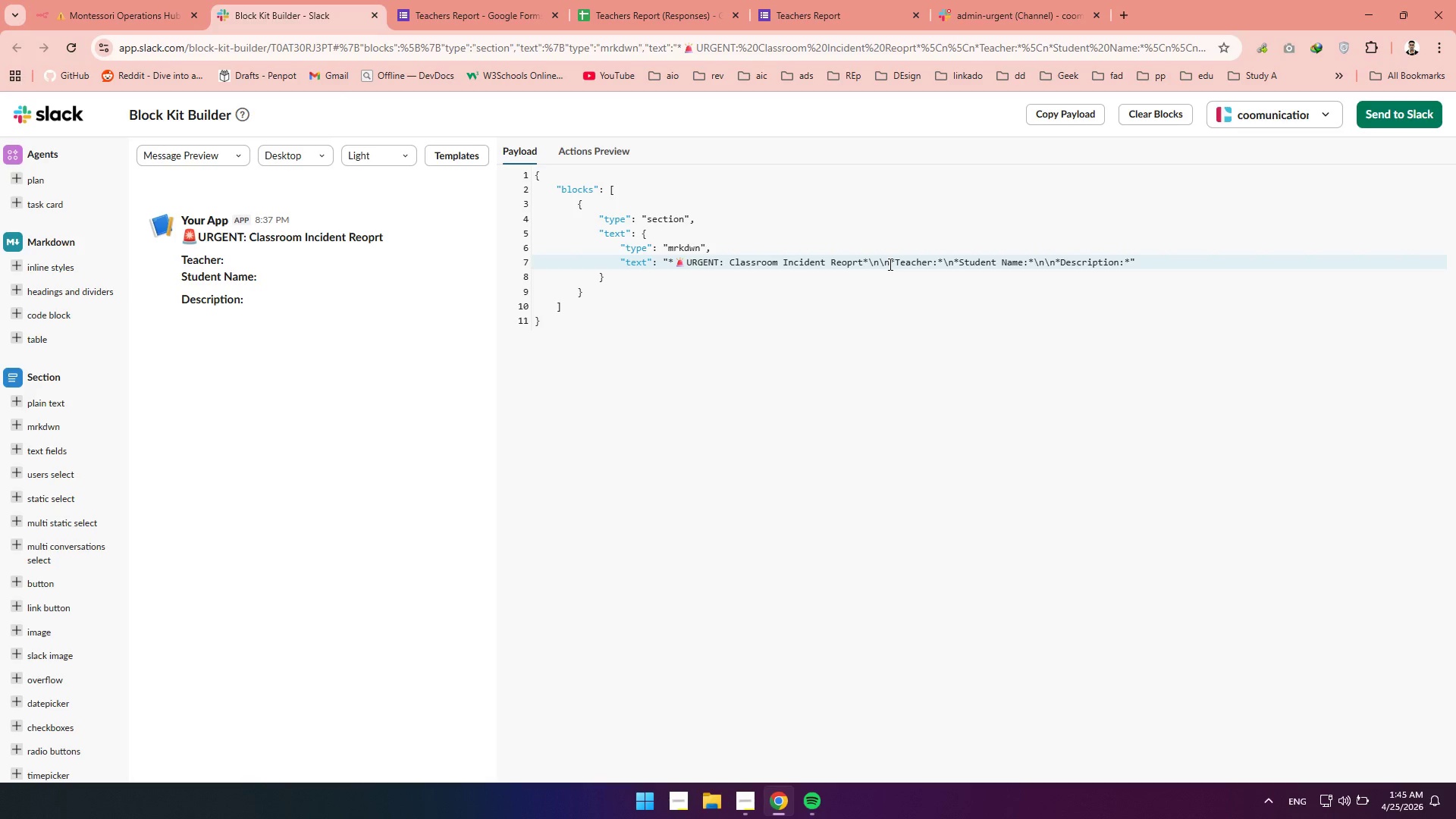 
type(\n>gggggg)
 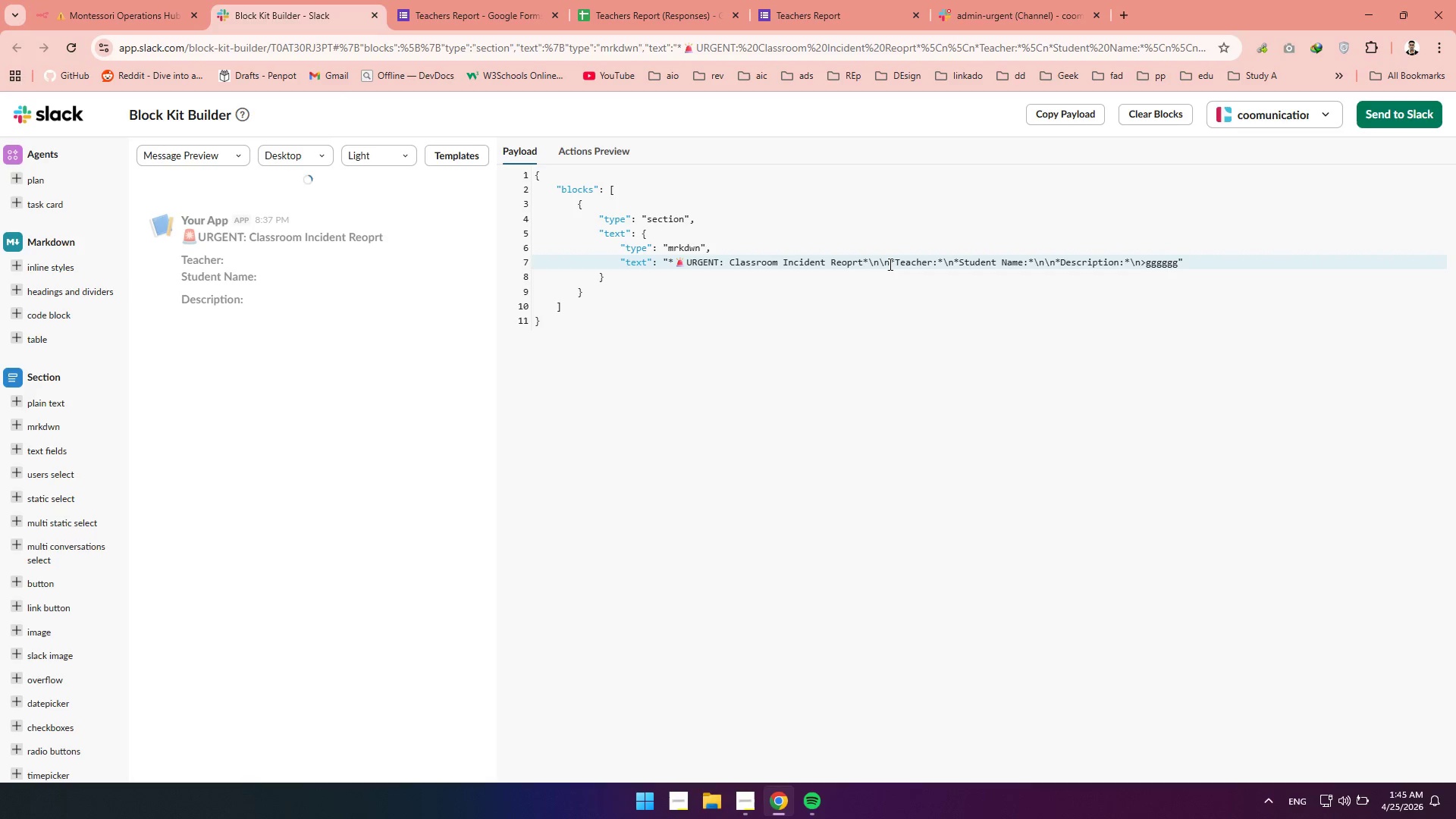 
wait(24.95)
 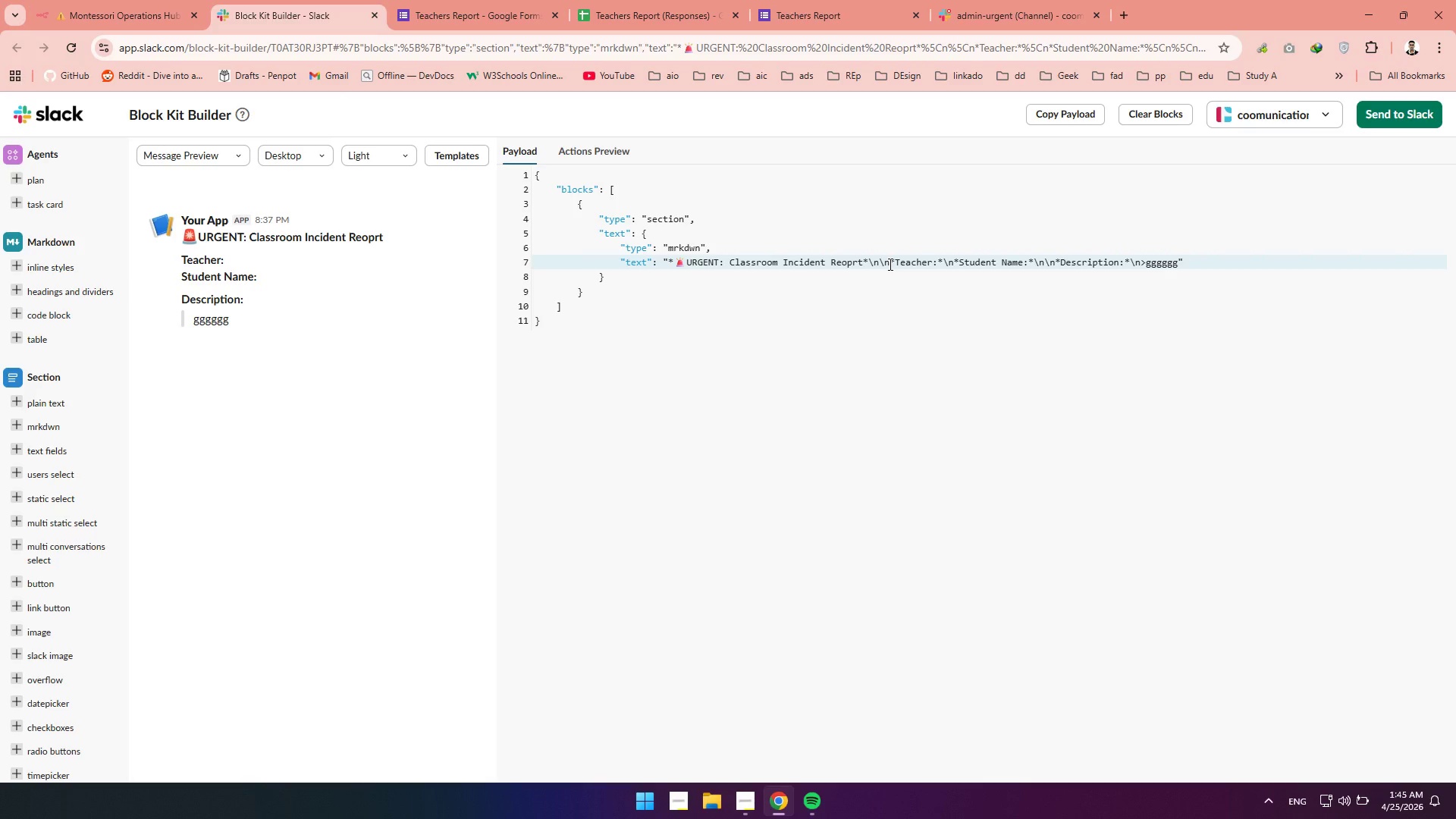 
scroll: coordinate [40, 315], scroll_direction: down, amount: 1.0
 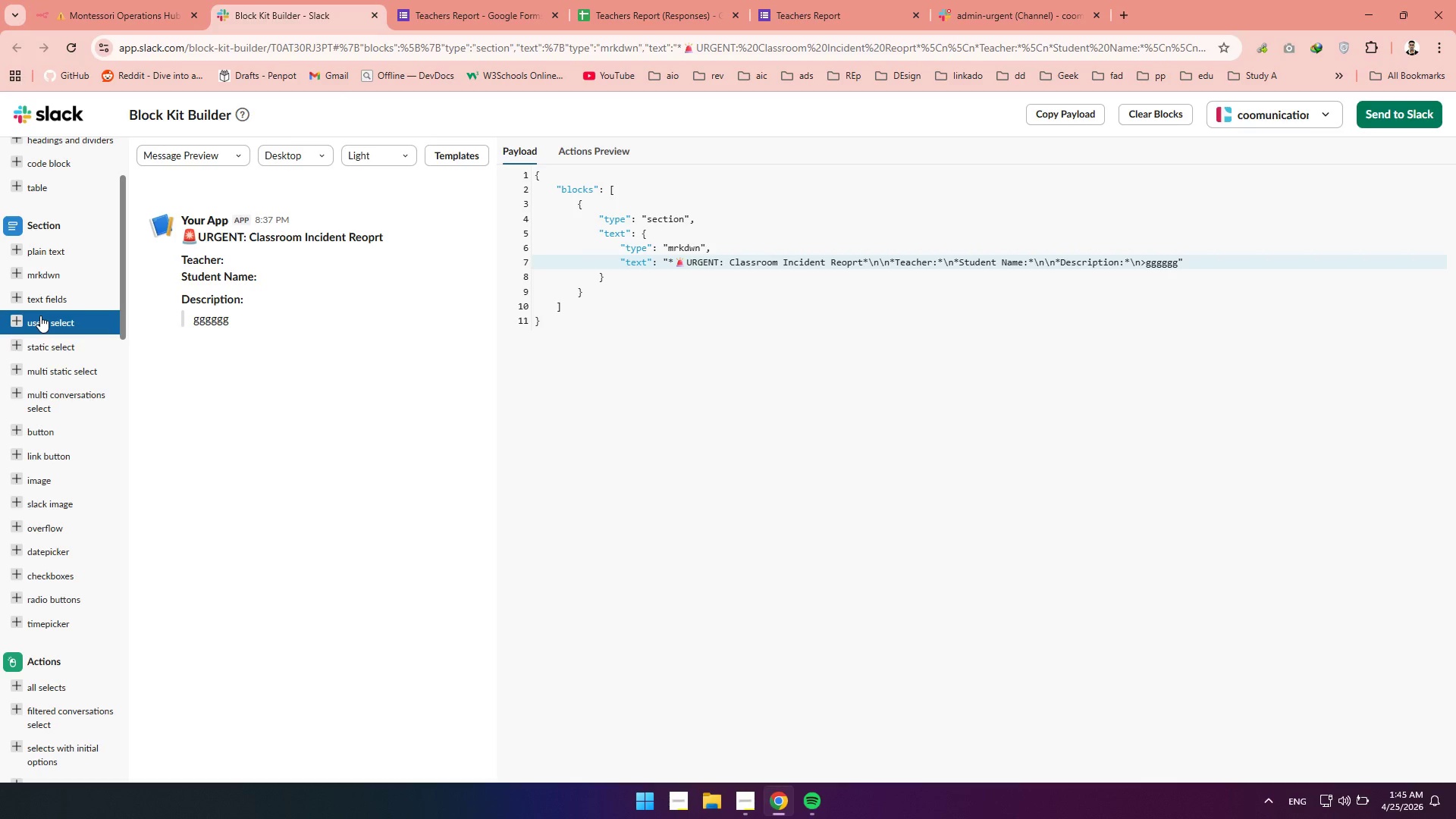 
wait(6.28)
 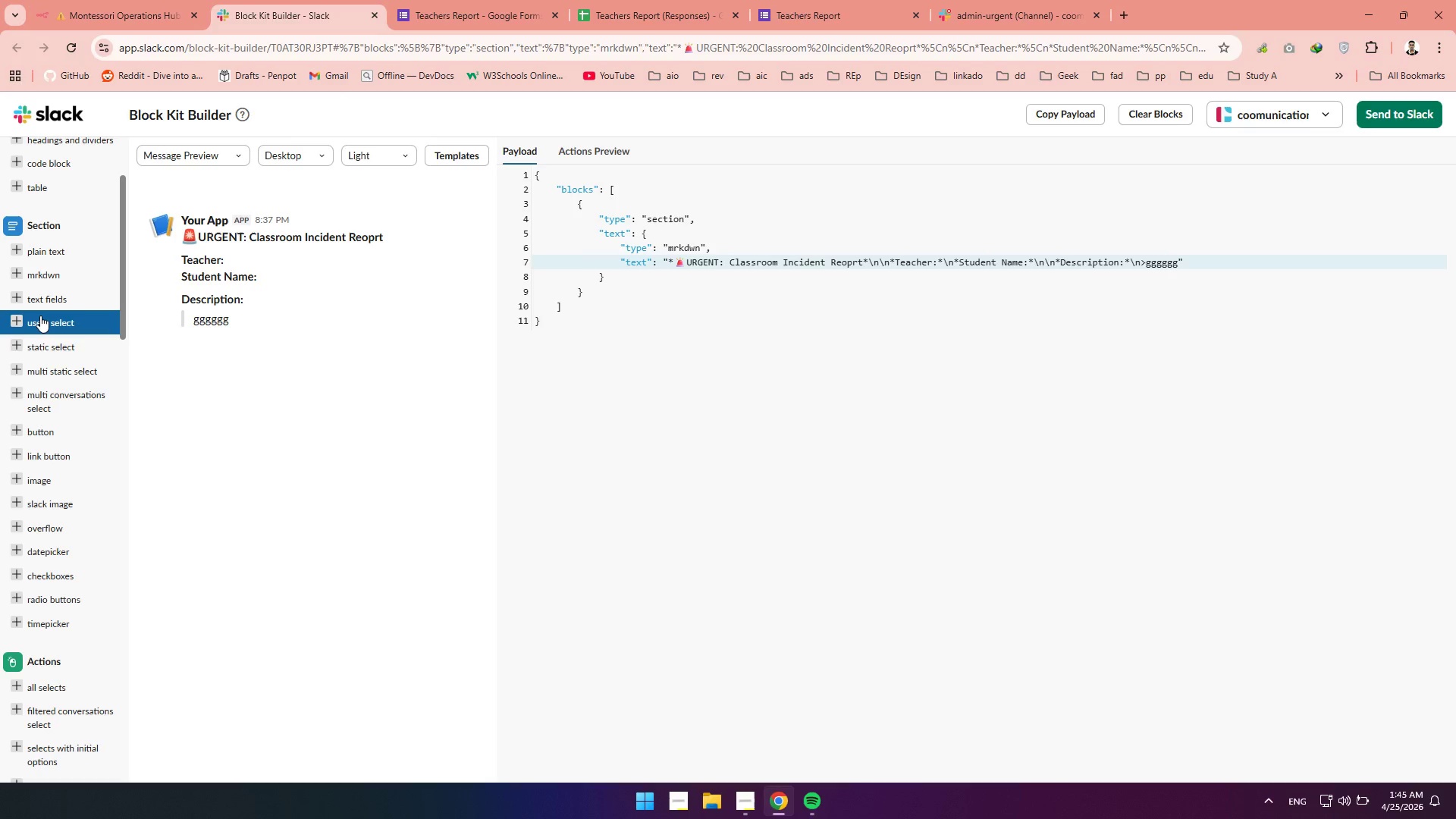 
scroll: coordinate [43, 347], scroll_direction: down, amount: 2.0
 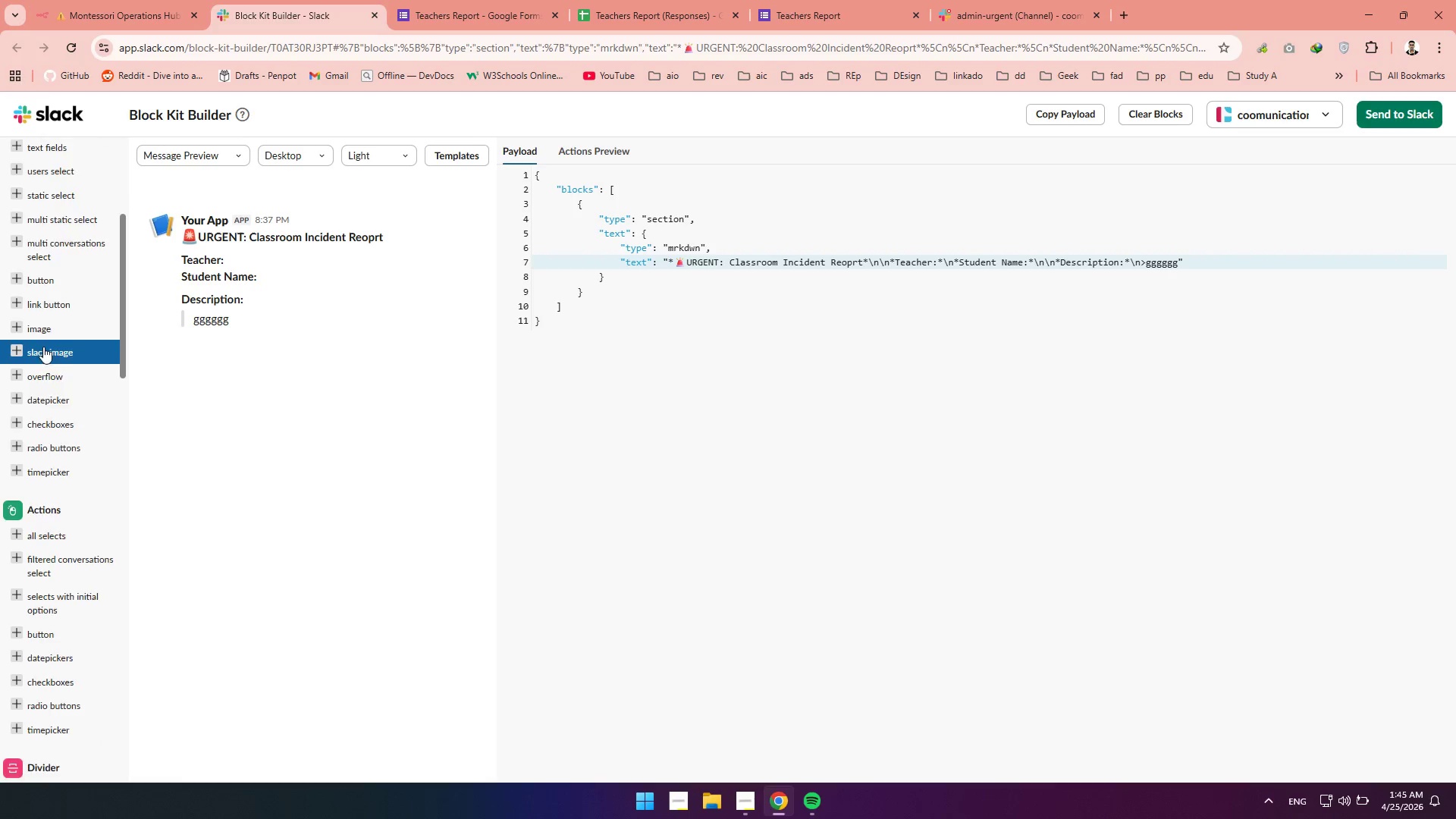 
scroll: coordinate [42, 257], scroll_direction: up, amount: 10.0
 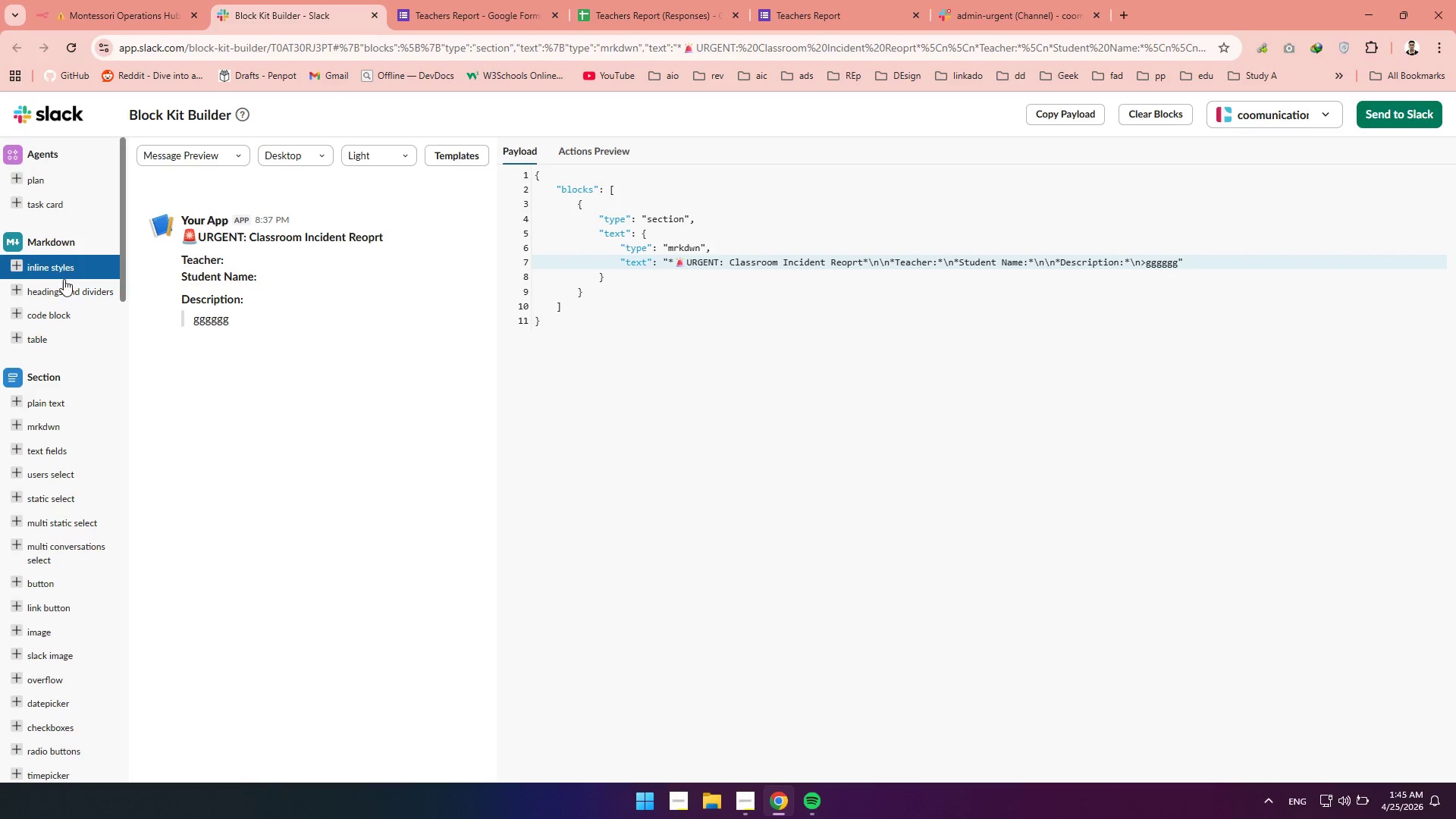 
scroll: coordinate [24, 471], scroll_direction: down, amount: 5.0
 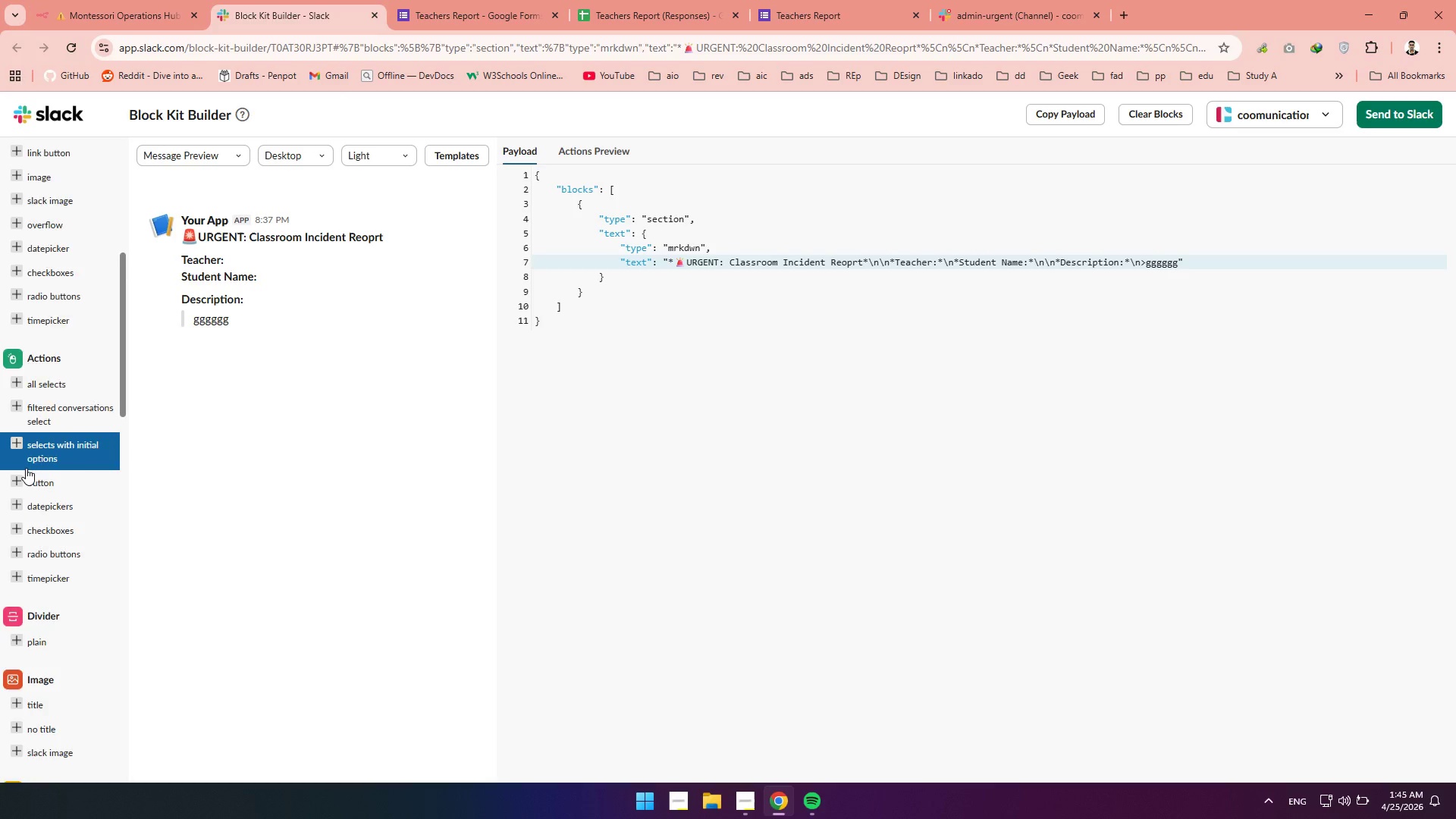 
right_click([34, 469])
 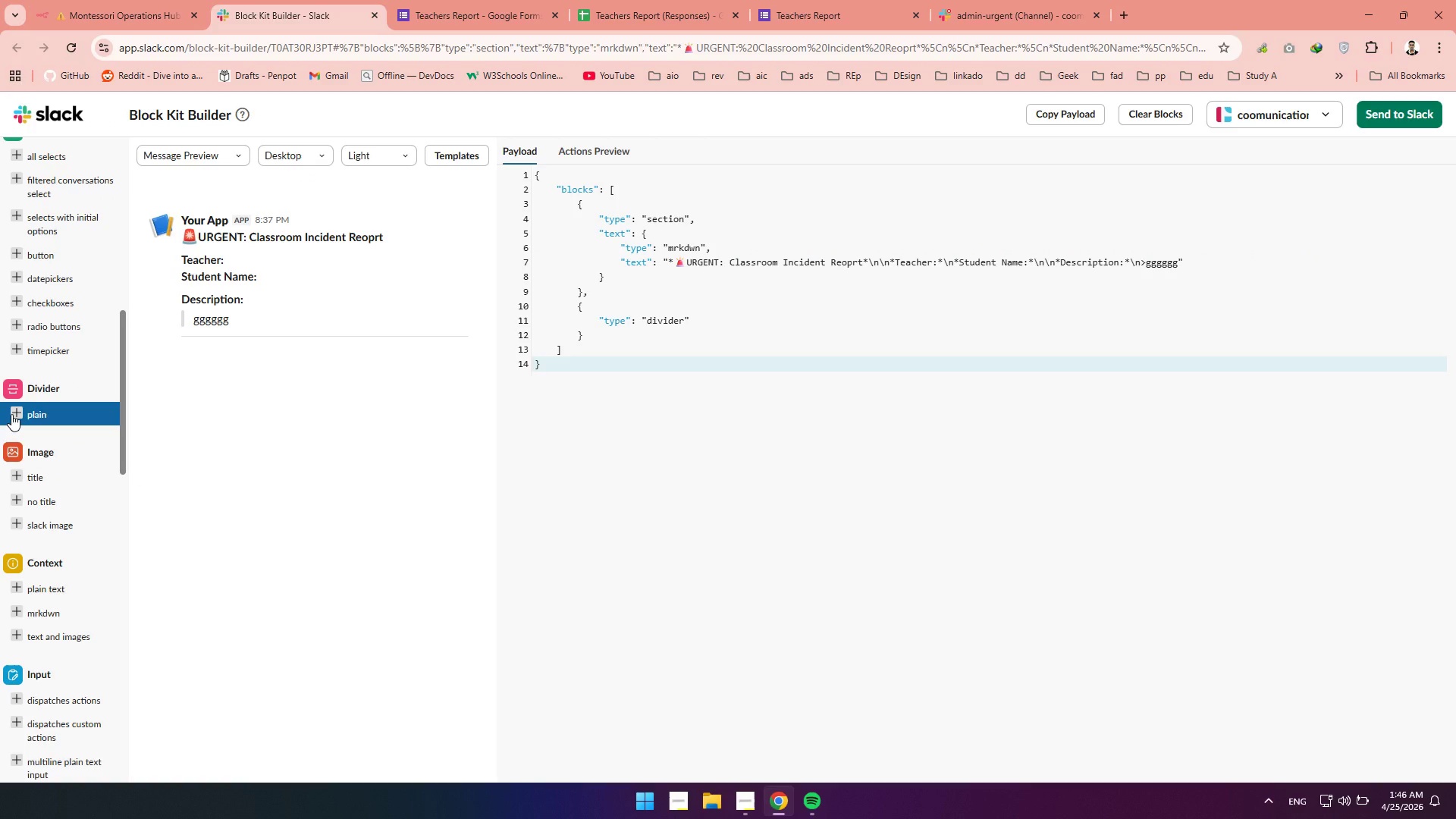 
scroll: coordinate [31, 468], scroll_direction: down, amount: 3.0
 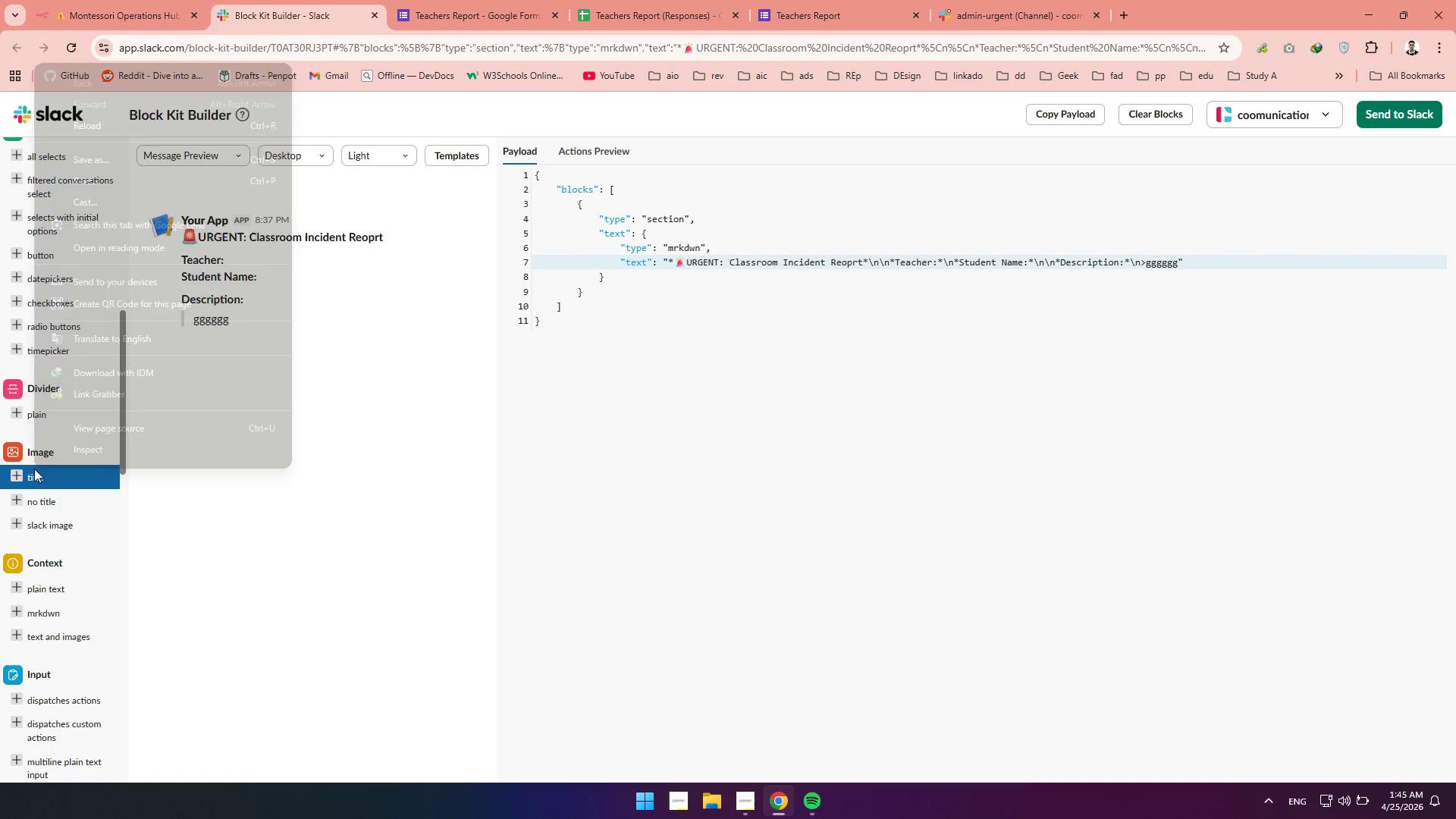 
wait(8.33)
 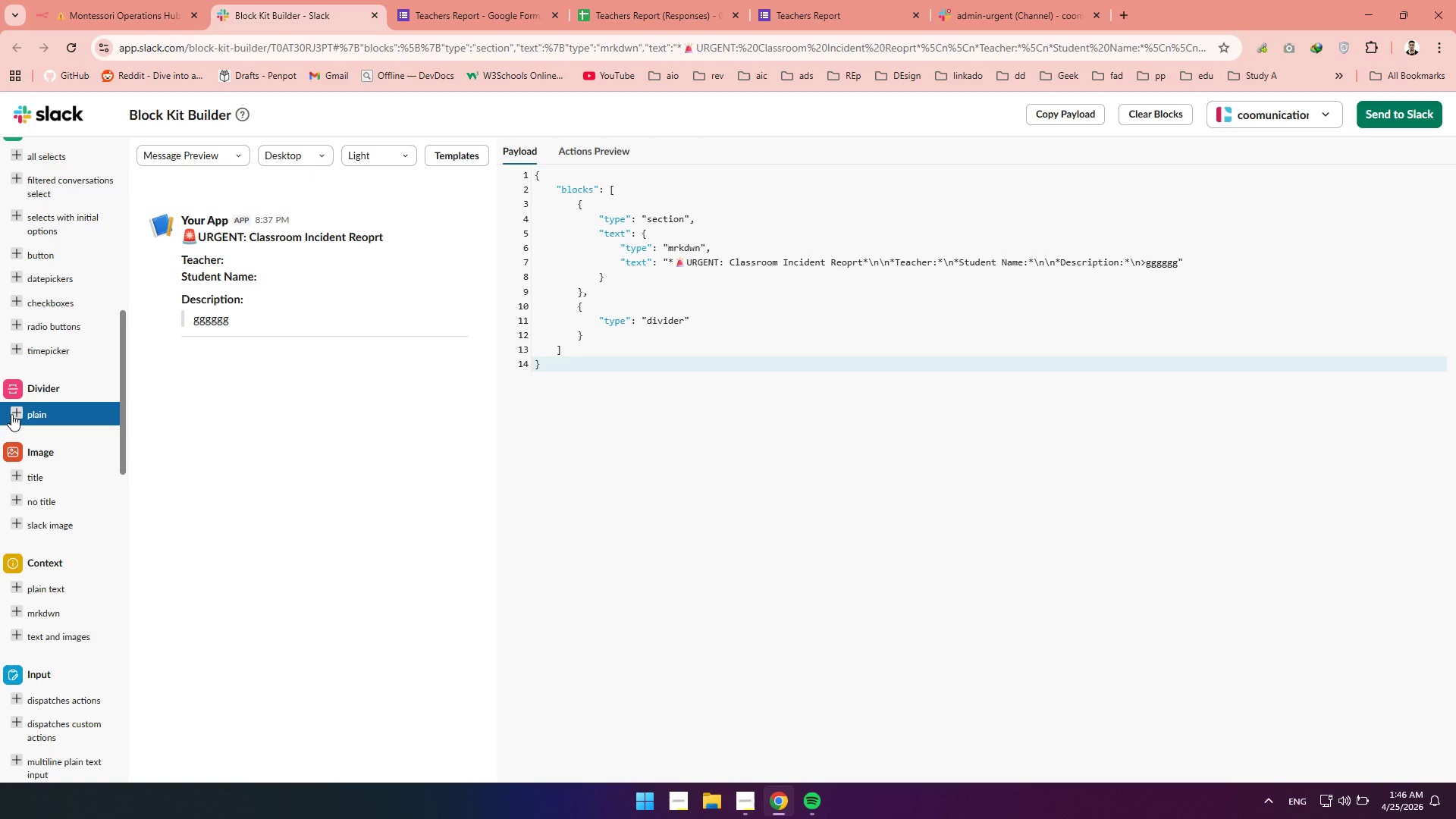 
scroll: coordinate [16, 377], scroll_direction: up, amount: 10.0
 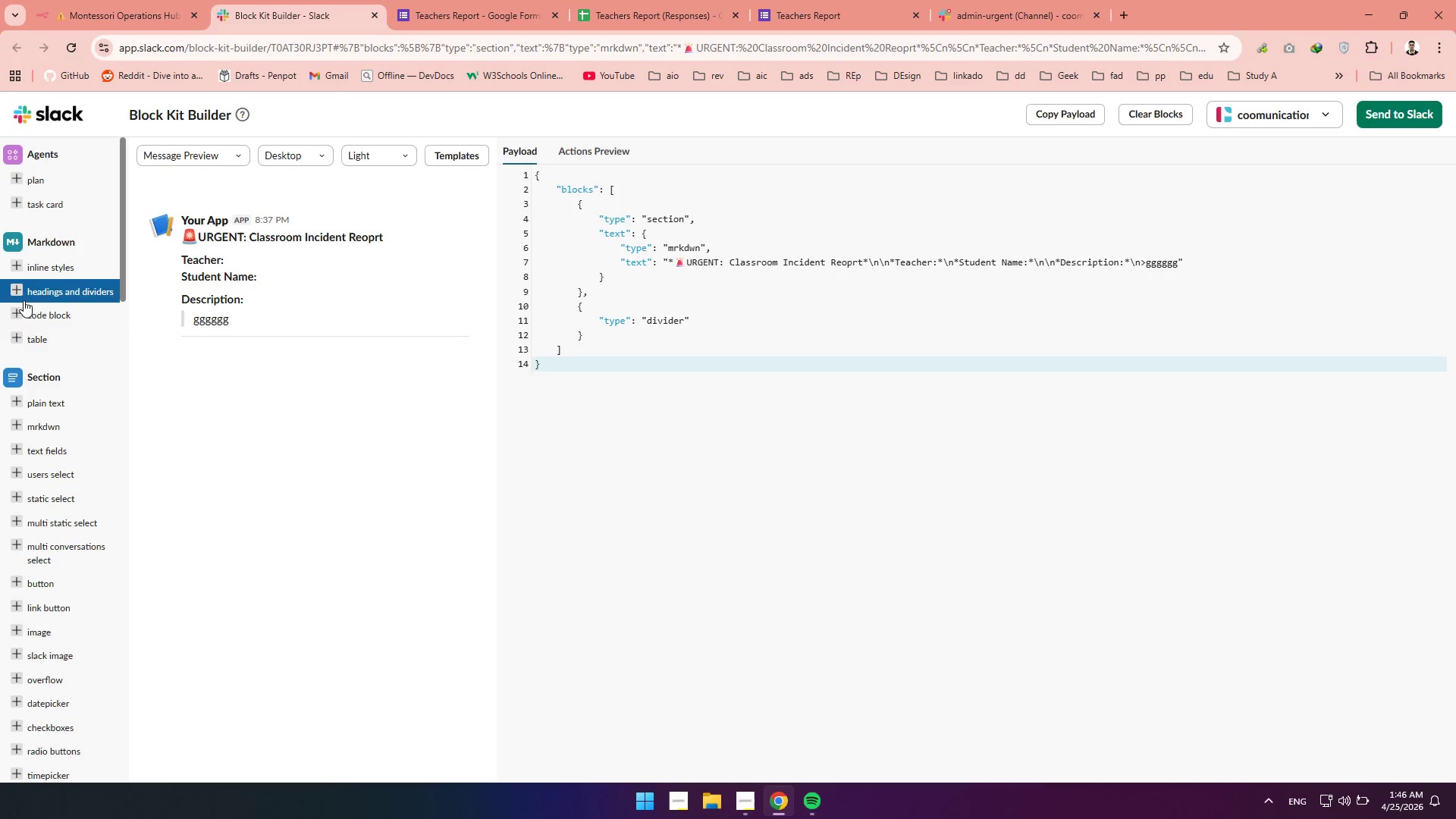 
mouse_move([29, 397])
 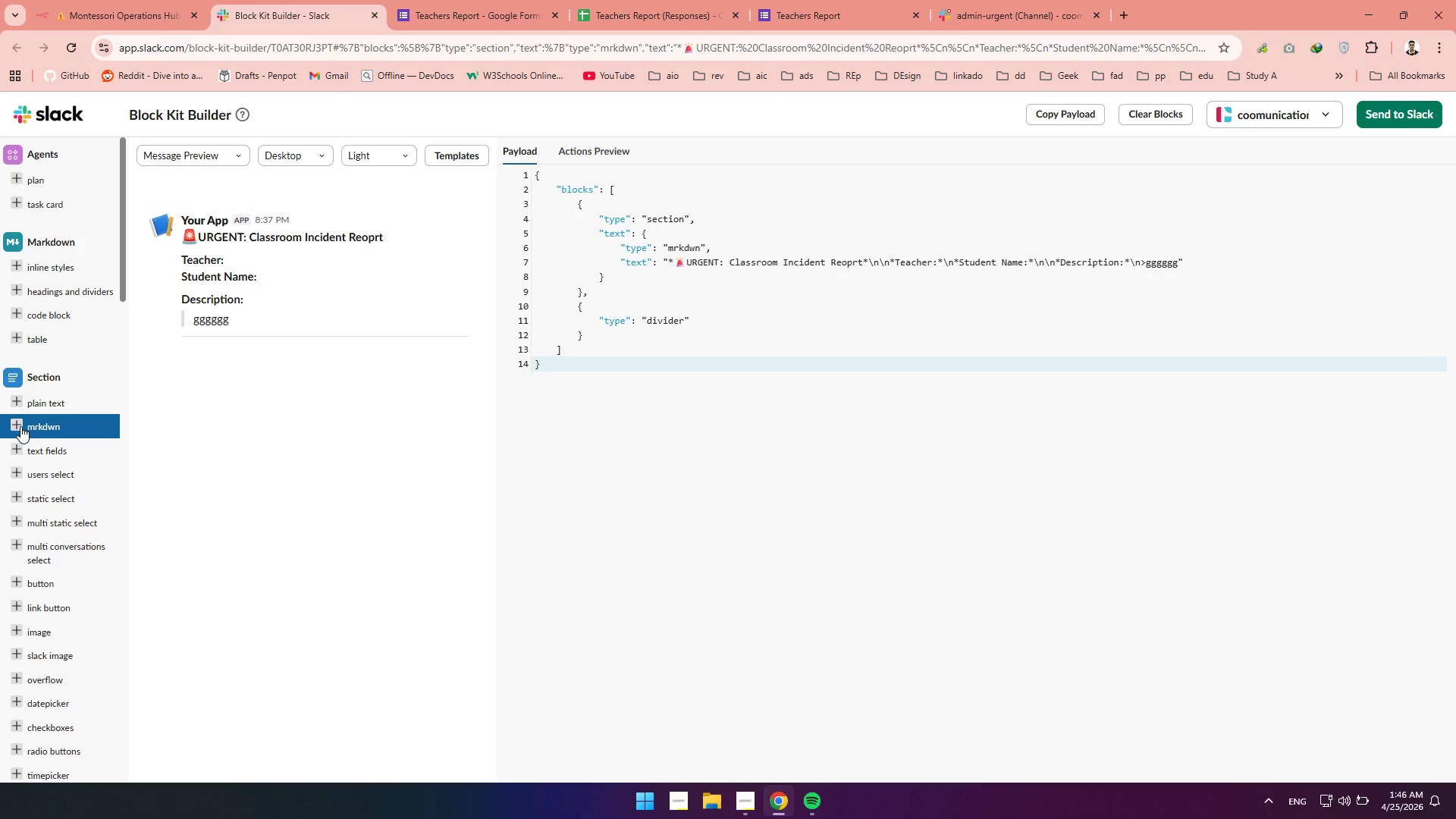 
left_click([21, 427])
 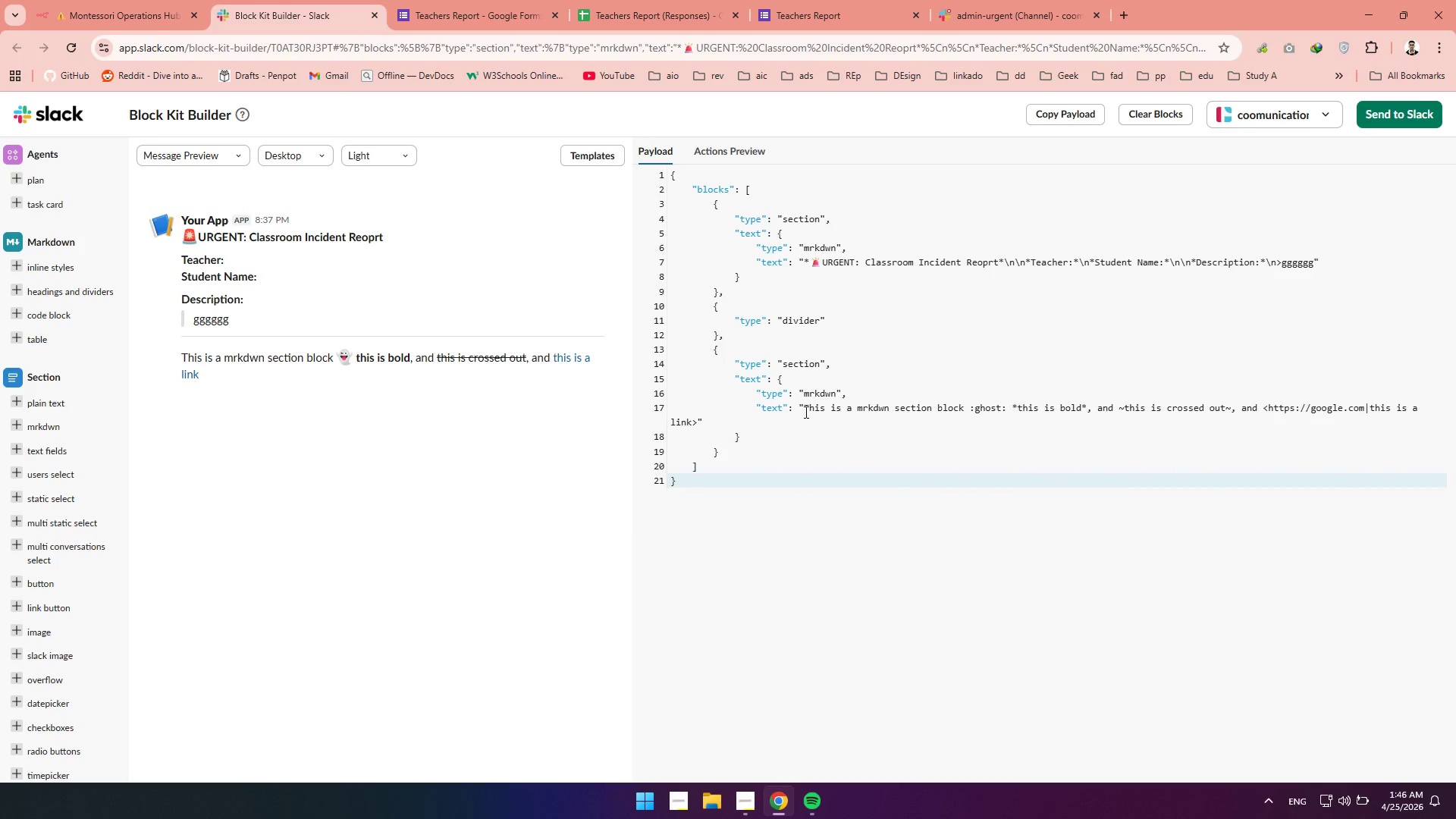 
wait(5.14)
 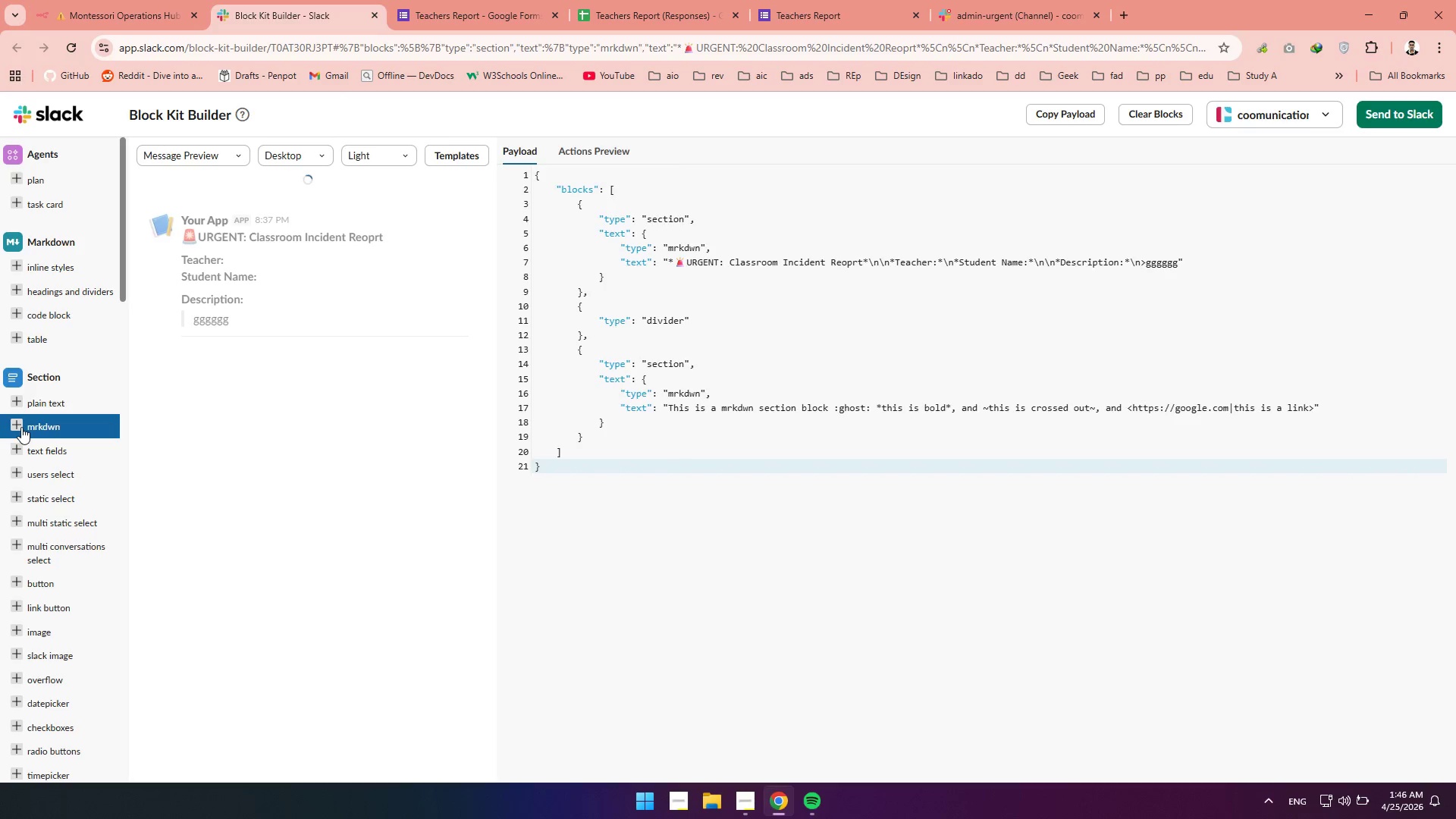 
left_click_drag(start_coordinate=[805, 412], to_coordinate=[695, 428])
 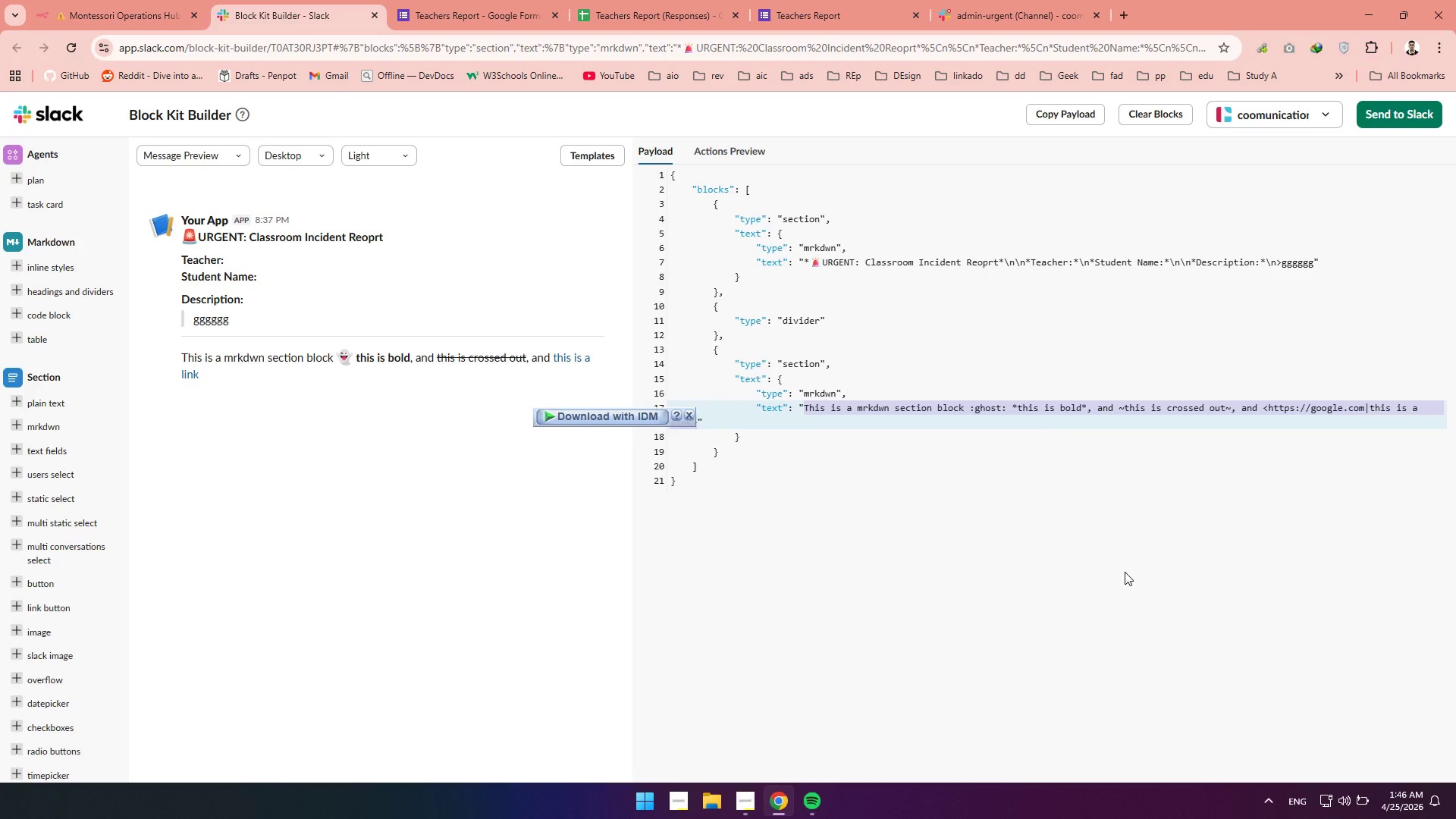 
wait(10.33)
 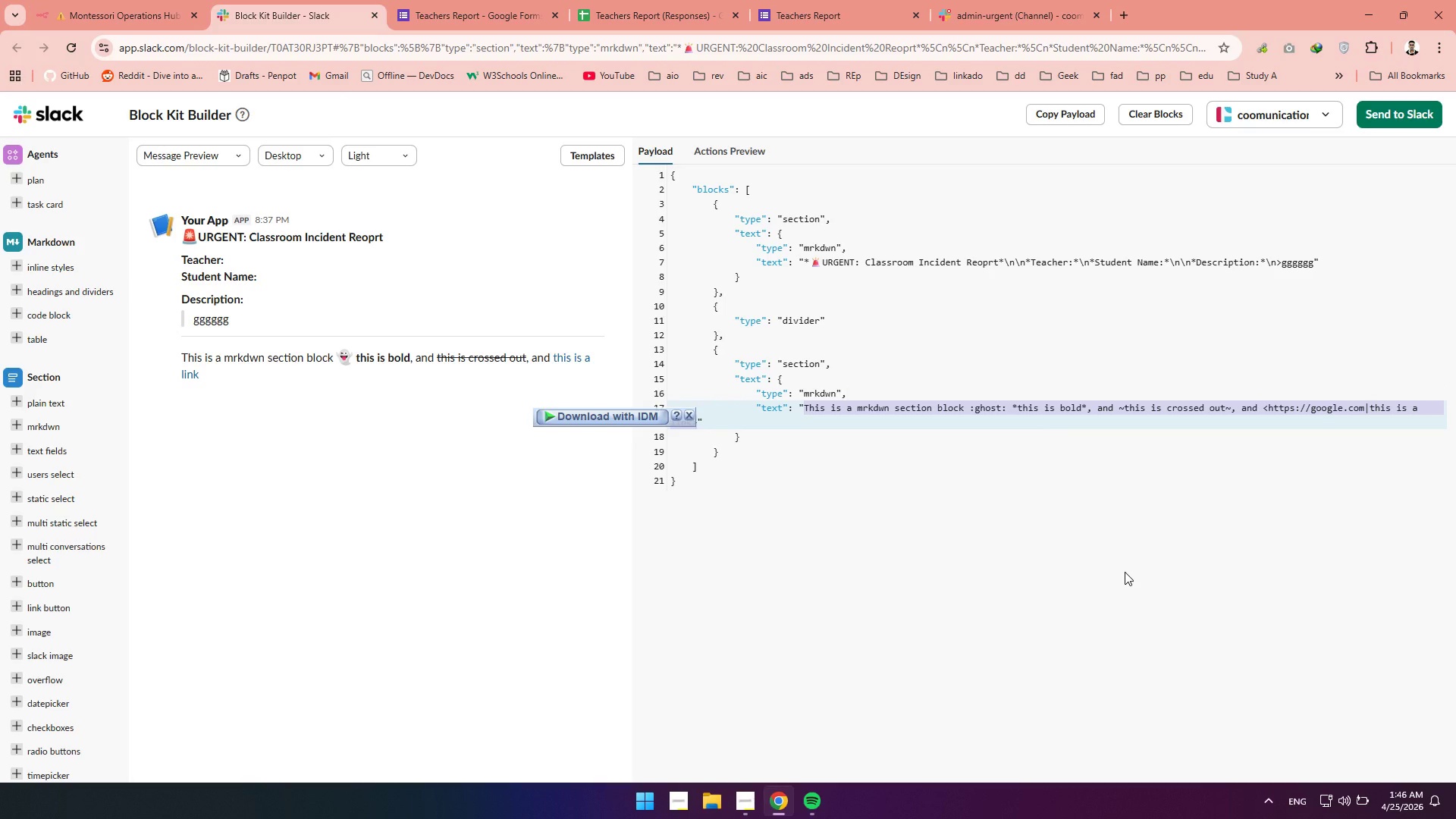 
key(Backspace)
 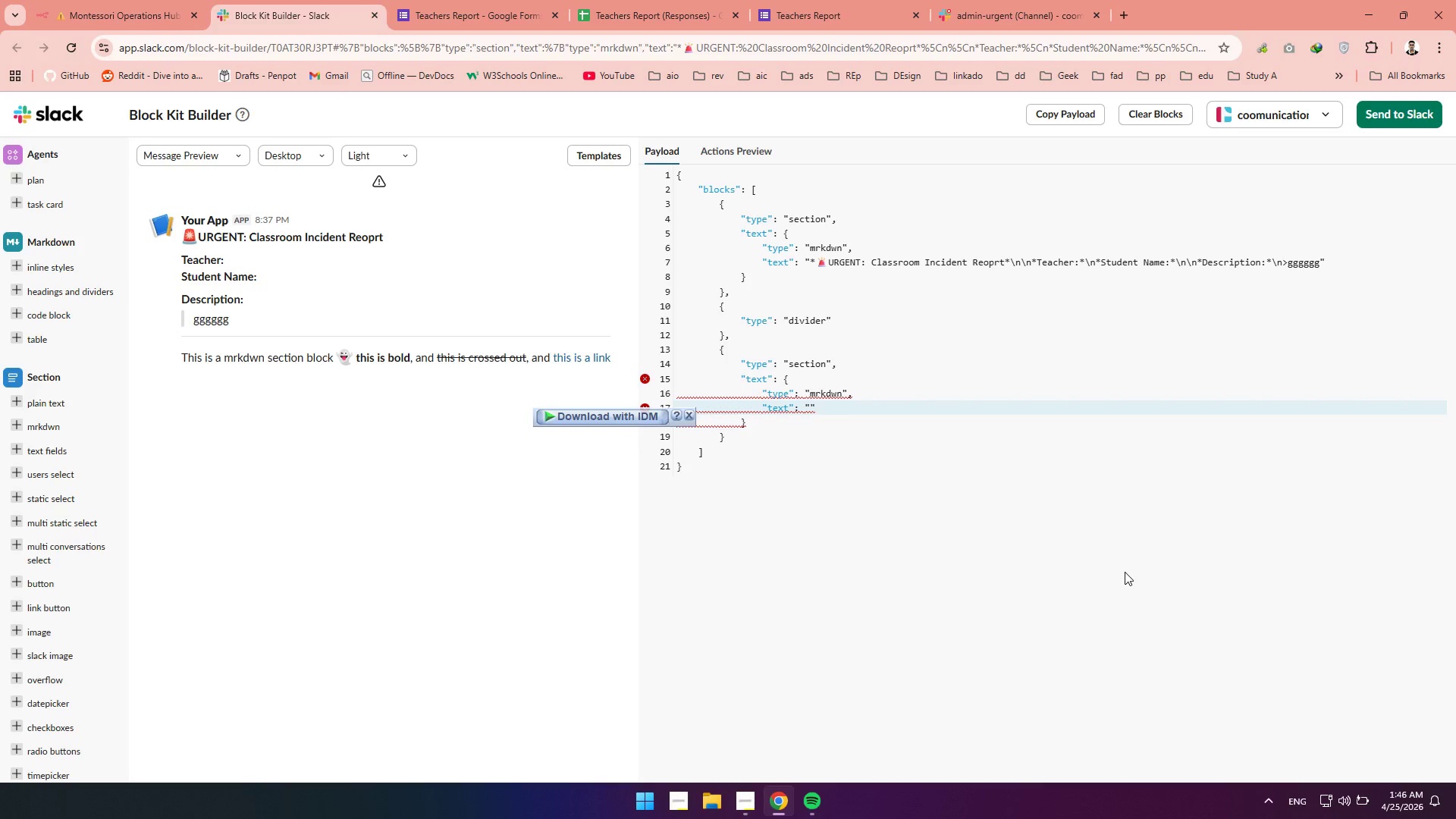 
wait(8.11)
 